 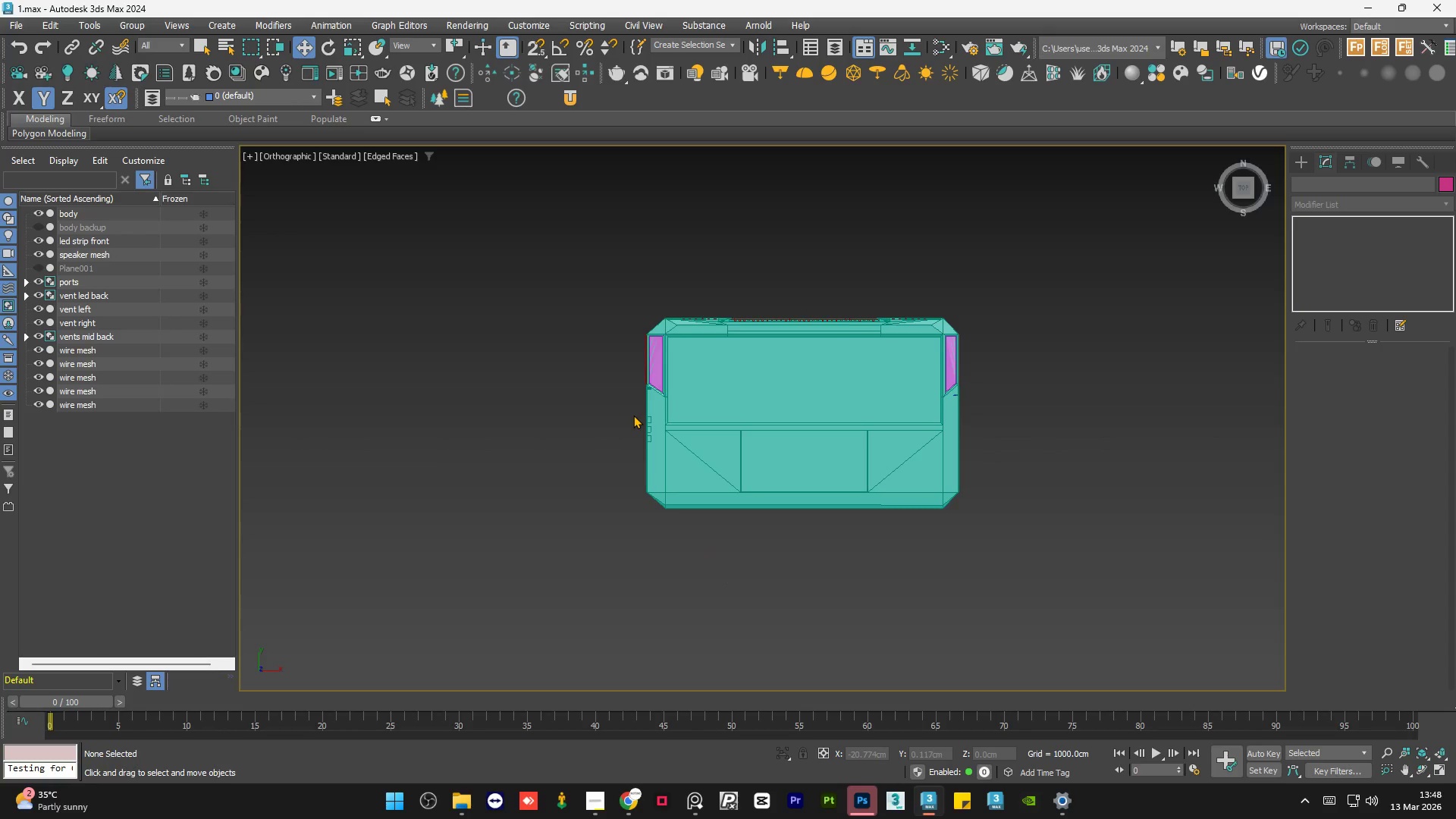 
scroll: coordinate [797, 411], scroll_direction: up, amount: 1.0
 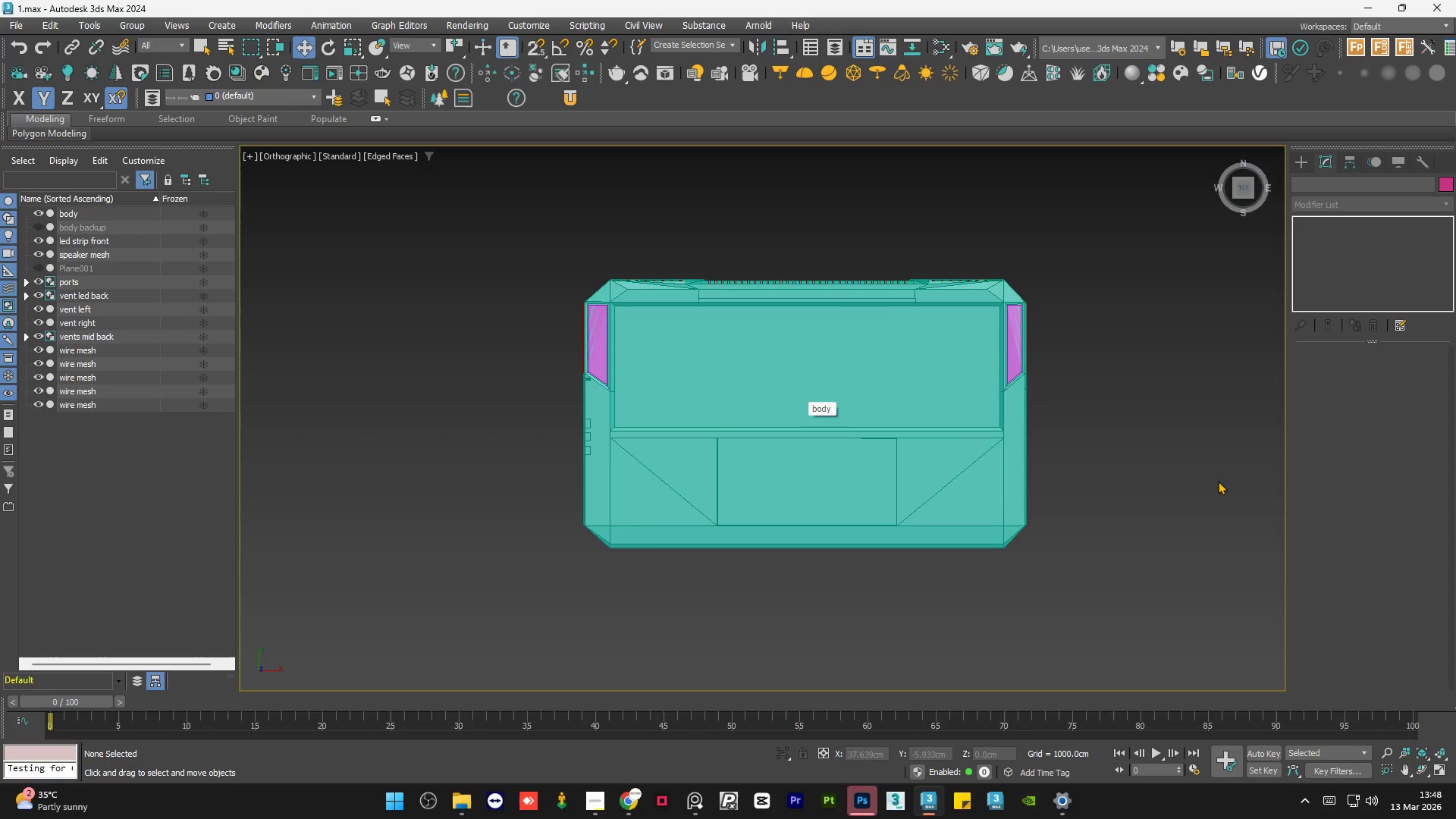 
left_click([1147, 460])
 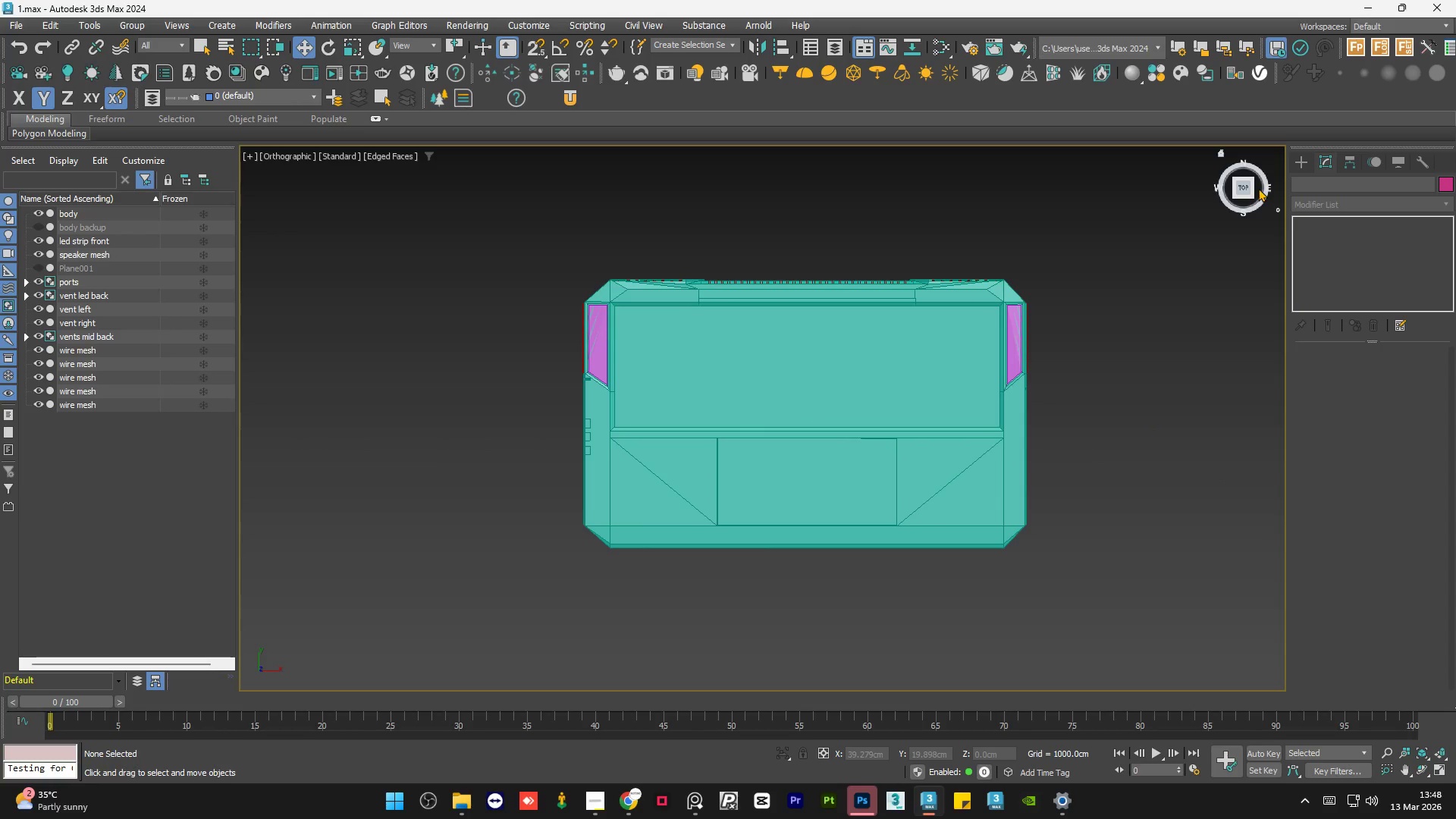 
left_click([1242, 189])
 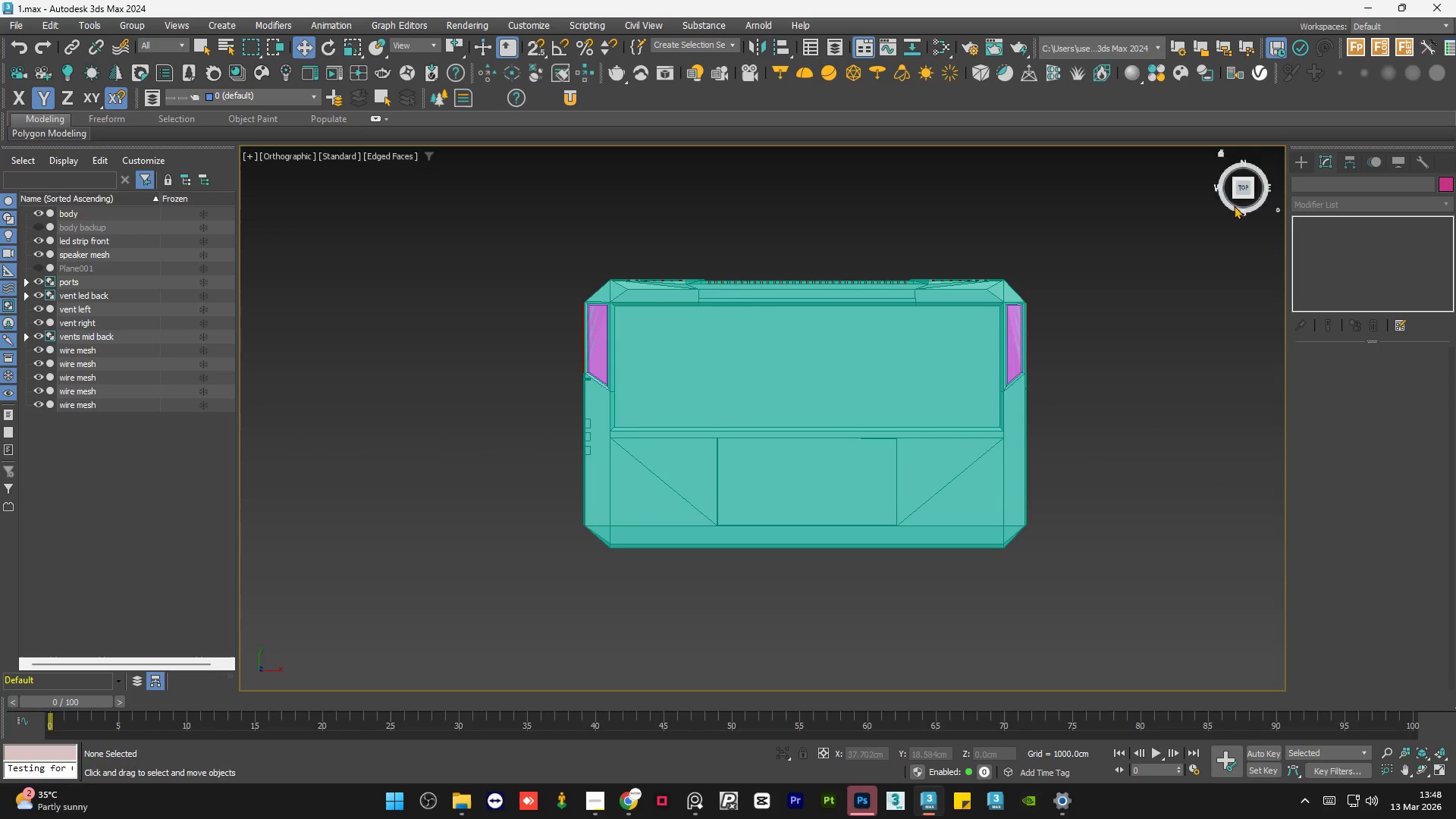 
hold_key(key=AltLeft, duration=1.02)
 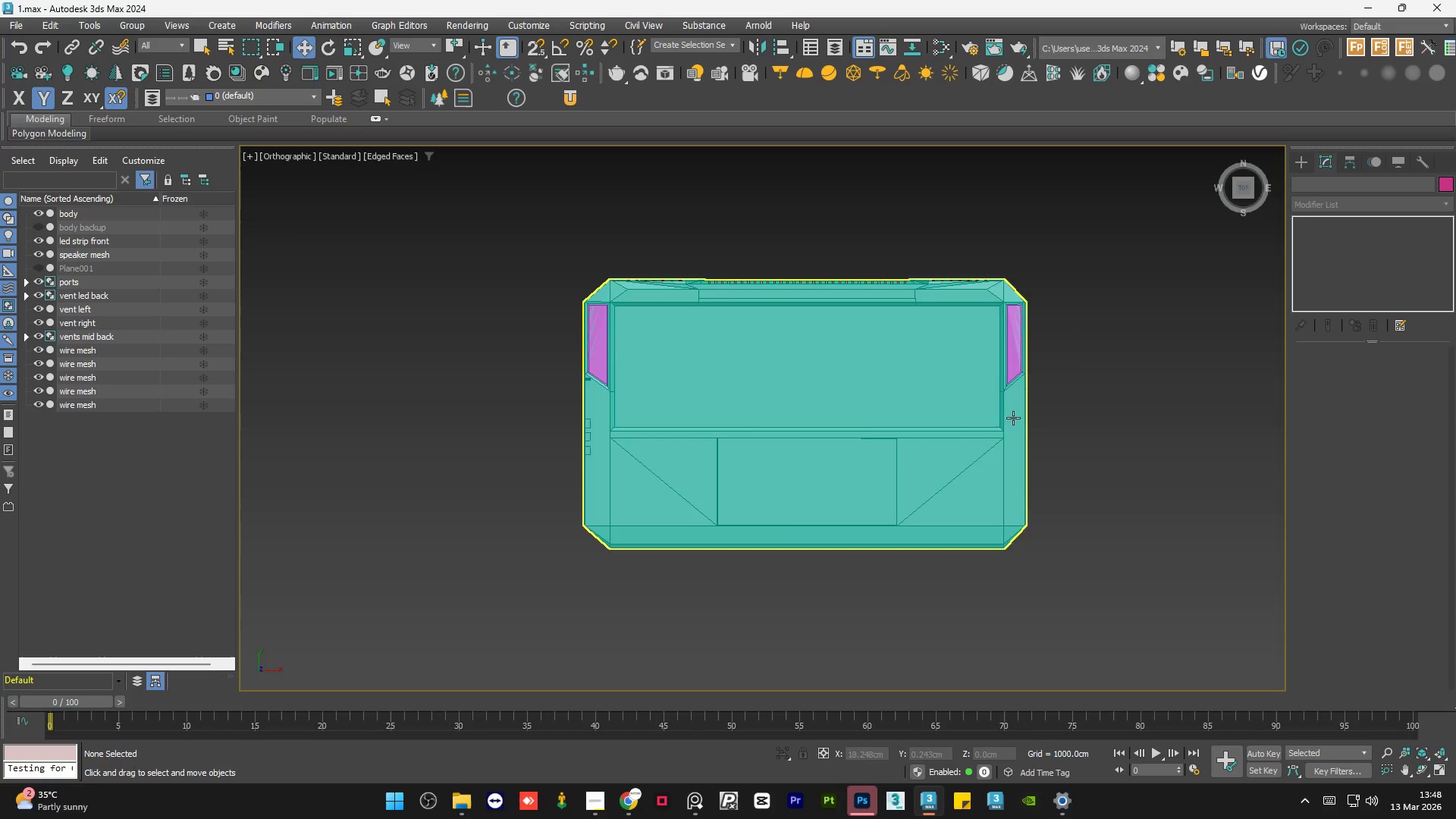 
hold_key(key=AltLeft, duration=1.5)
 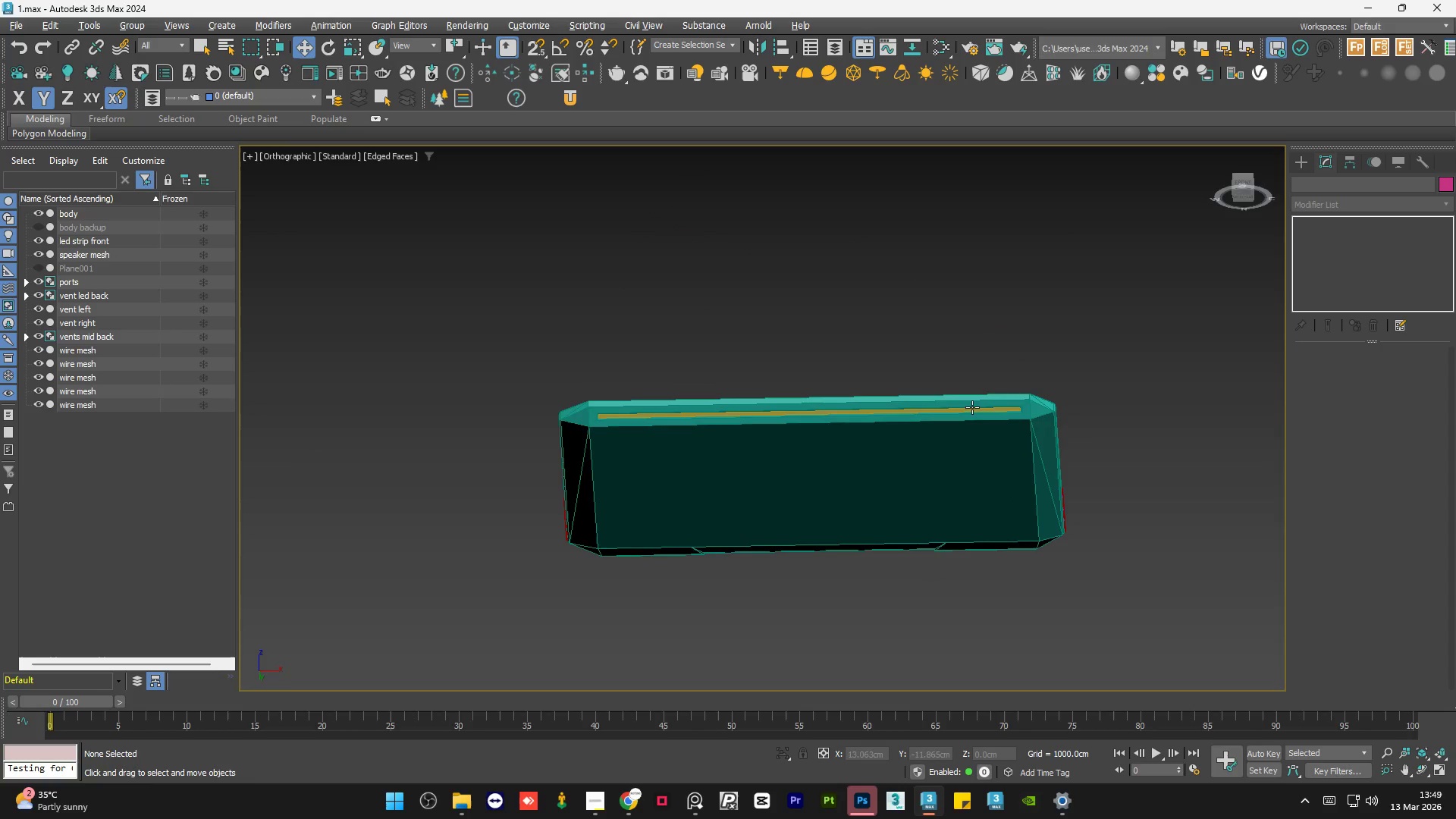 
key(Alt+AltLeft)
 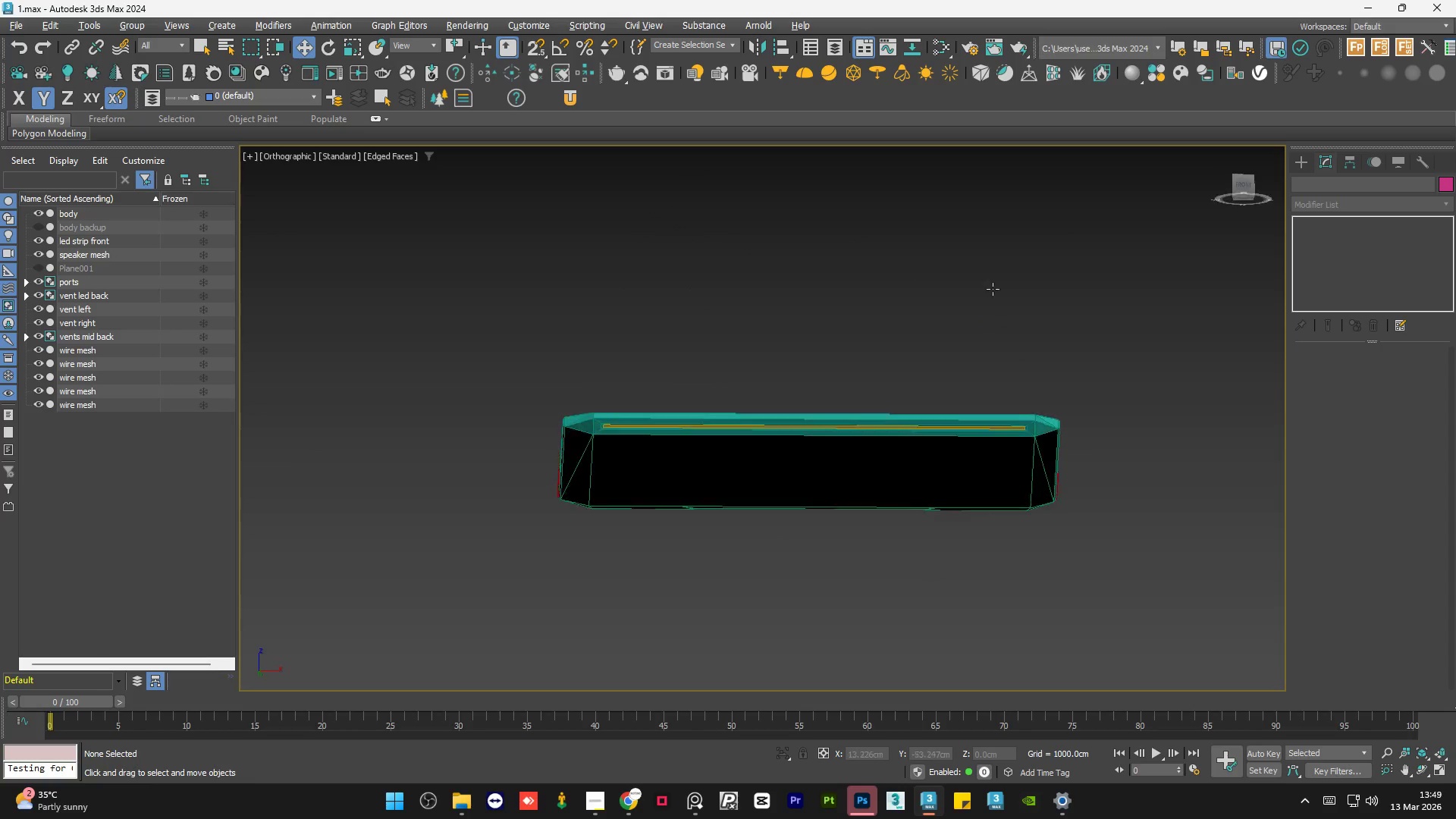 
key(Alt+AltLeft)
 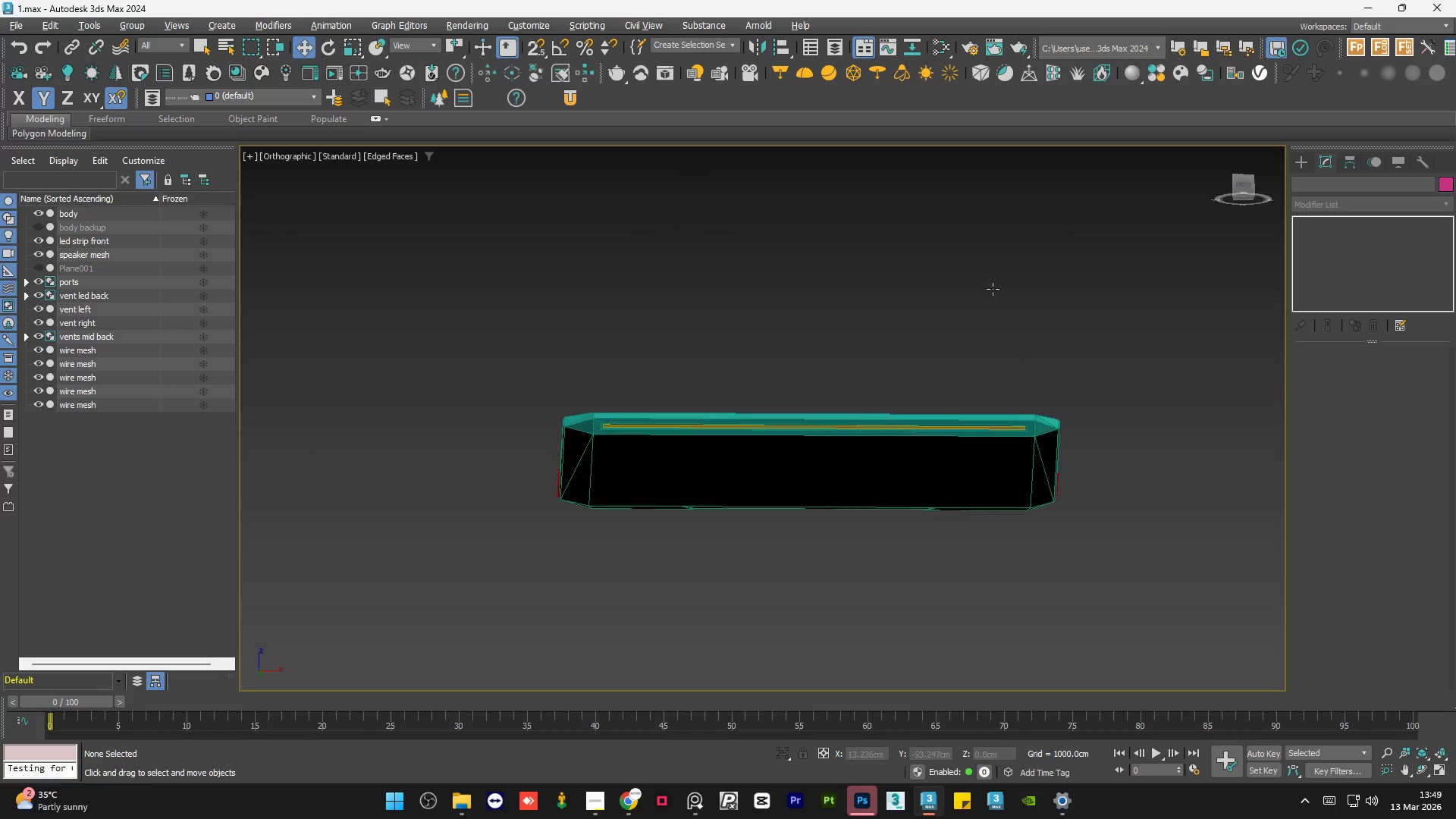 
key(Alt+AltLeft)
 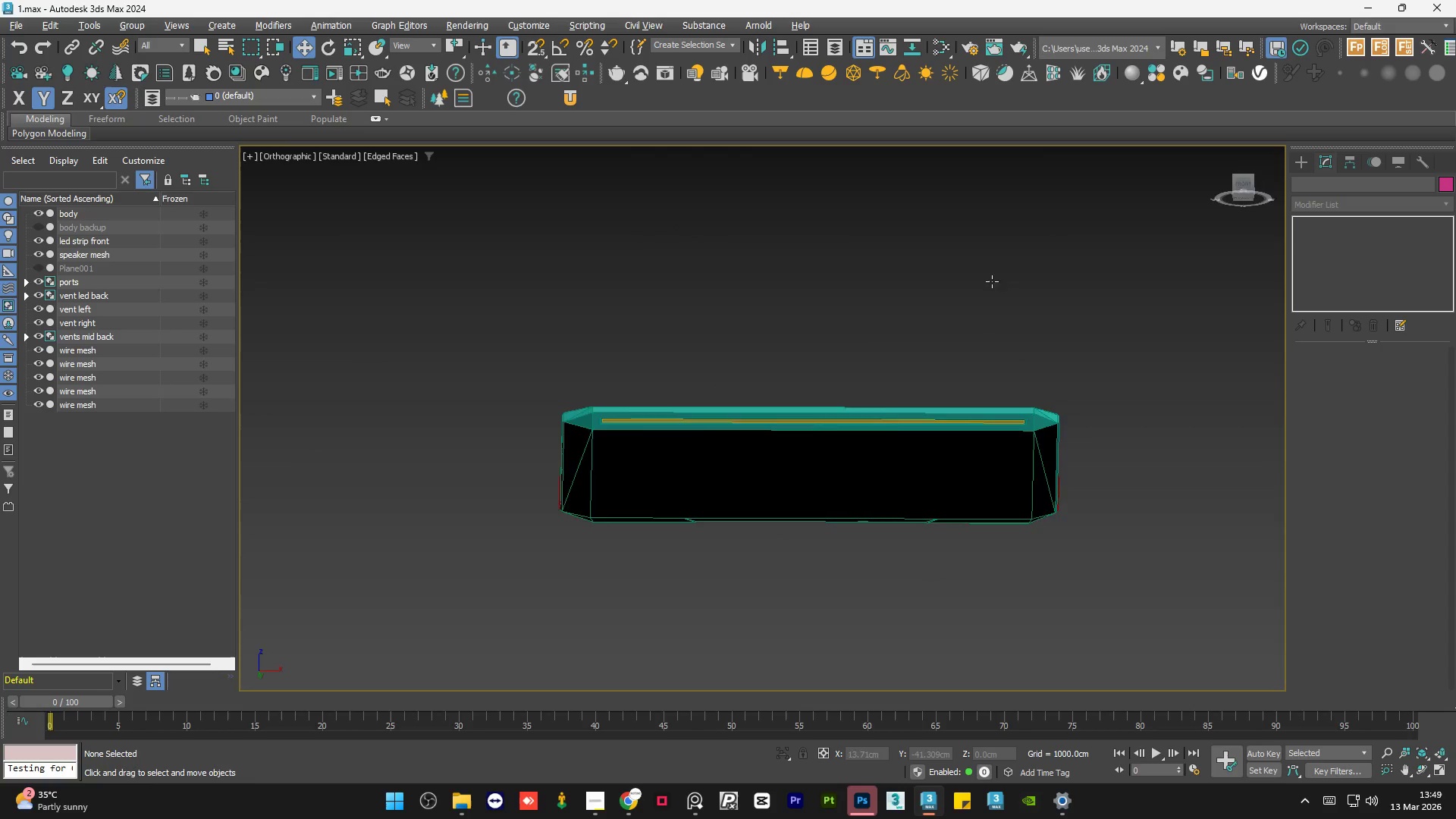 
key(Alt+AltLeft)
 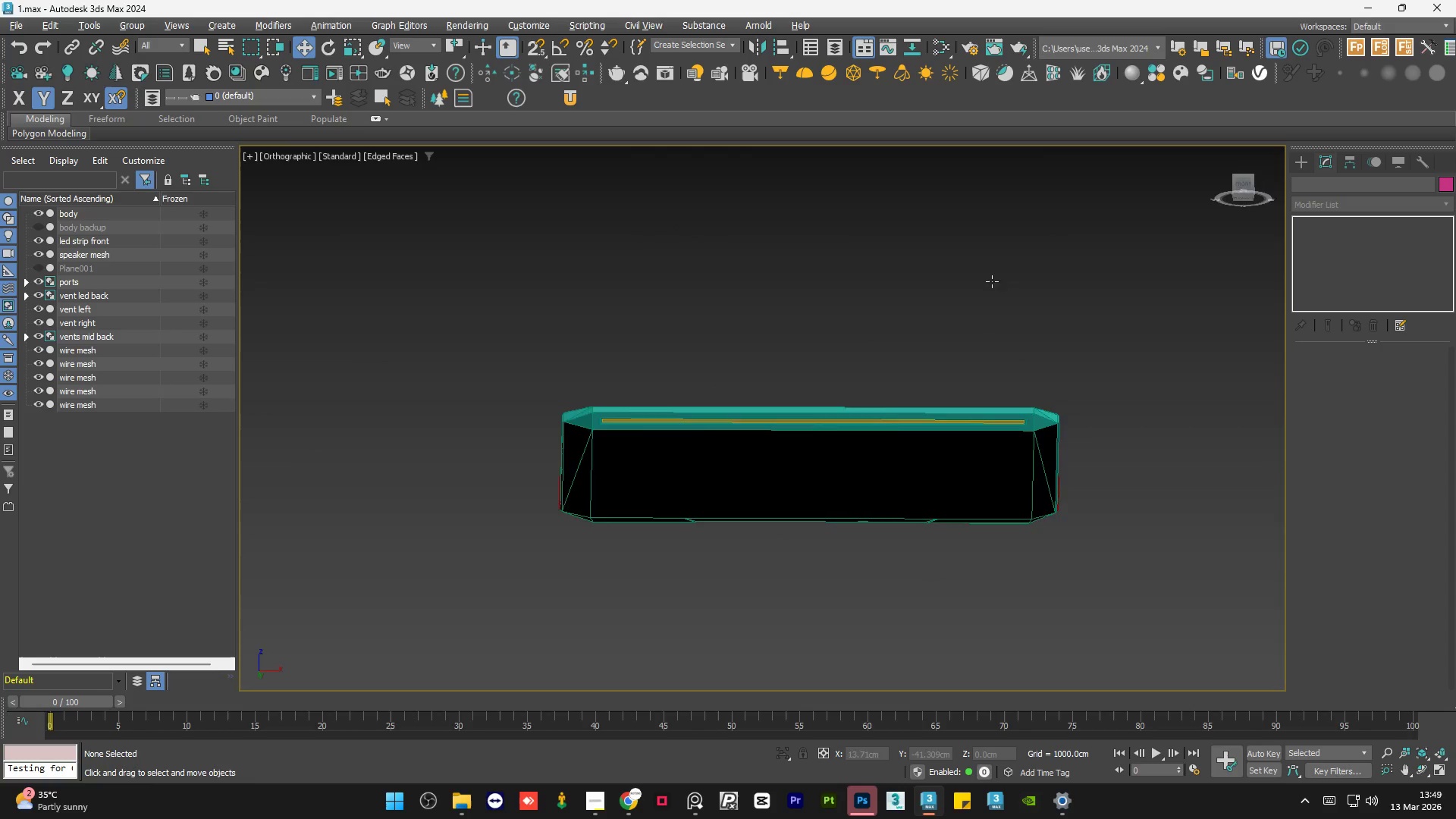 
key(Alt+AltLeft)
 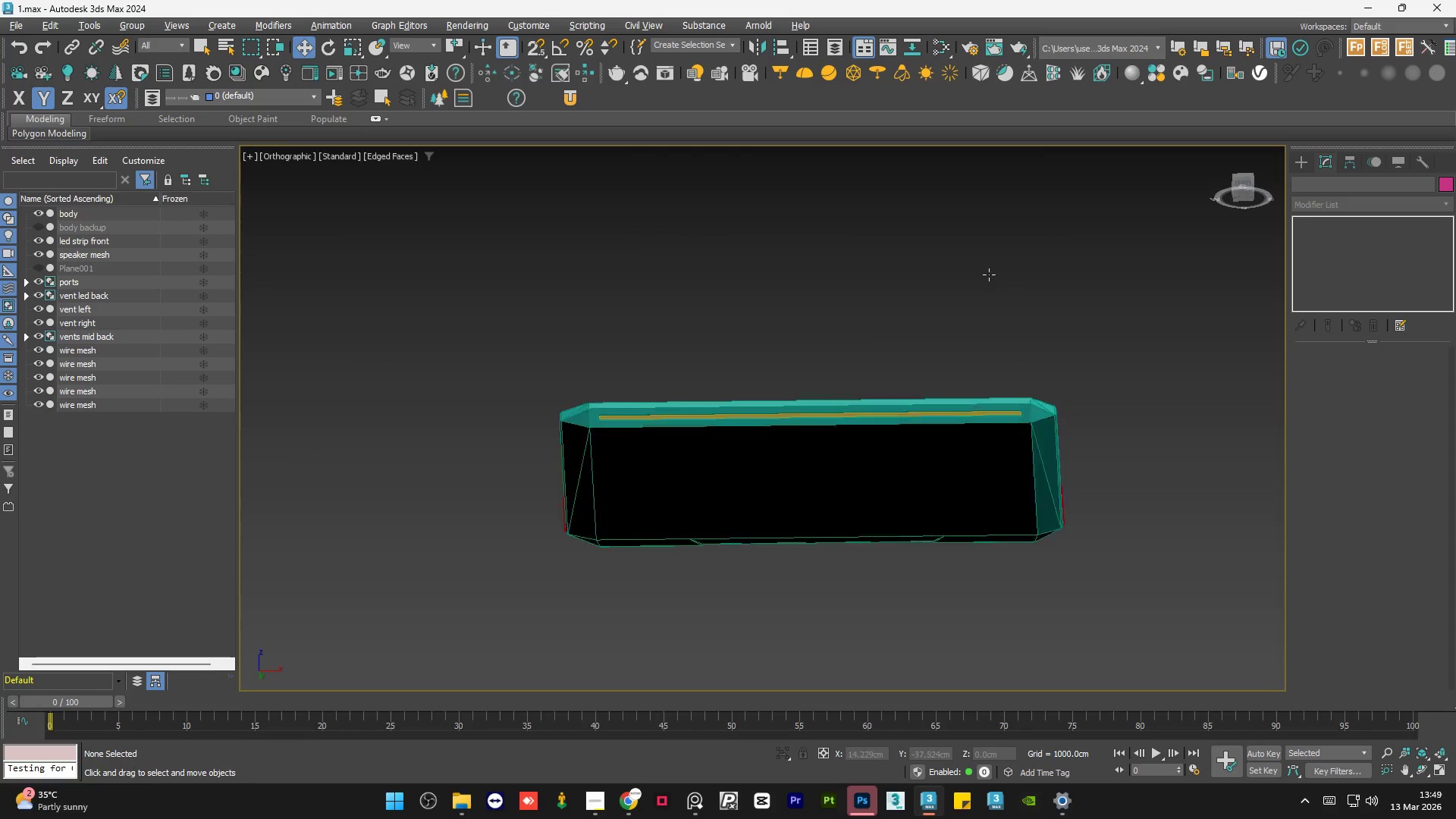 
key(Alt+AltLeft)
 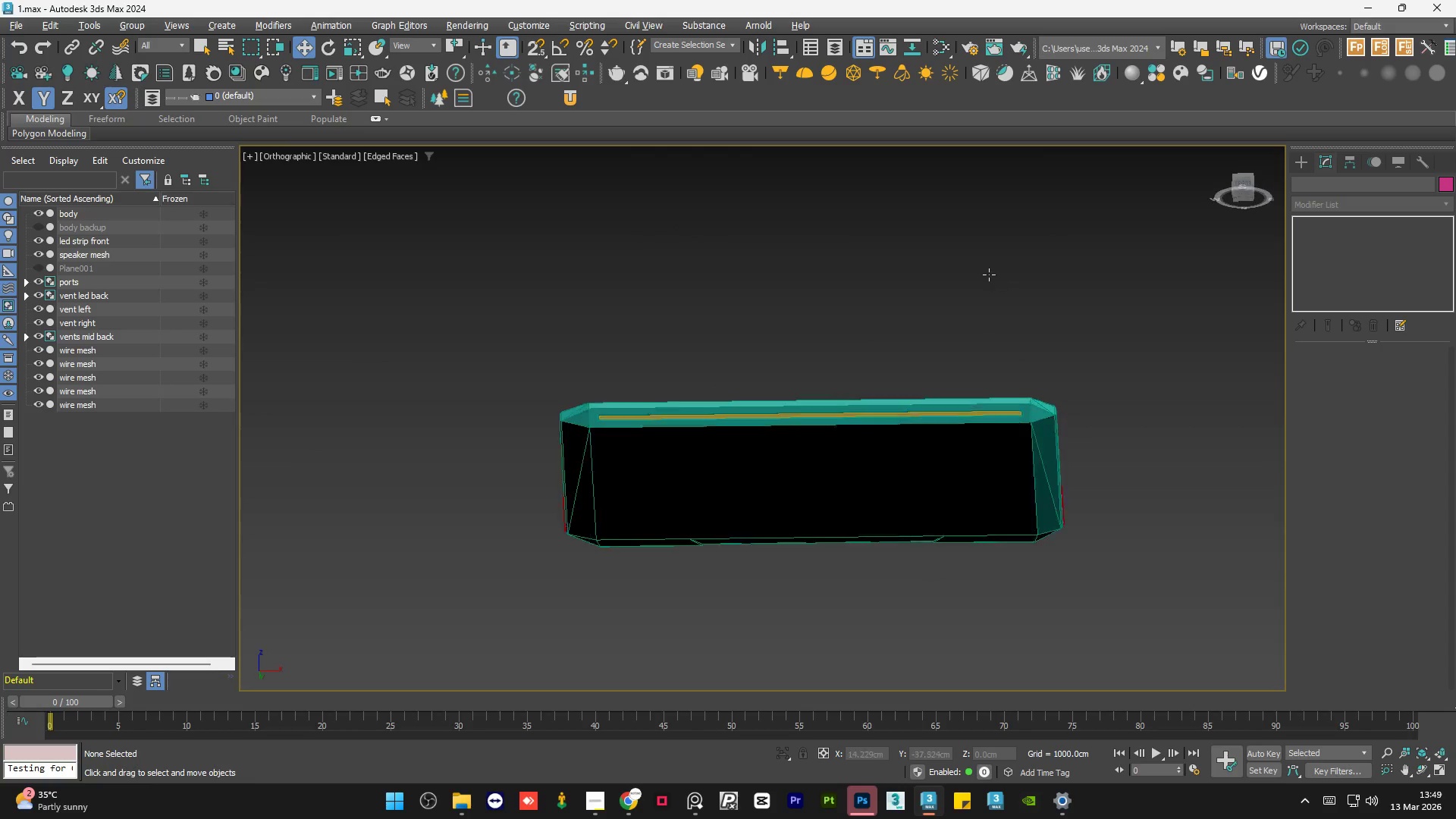 
key(Alt+AltLeft)
 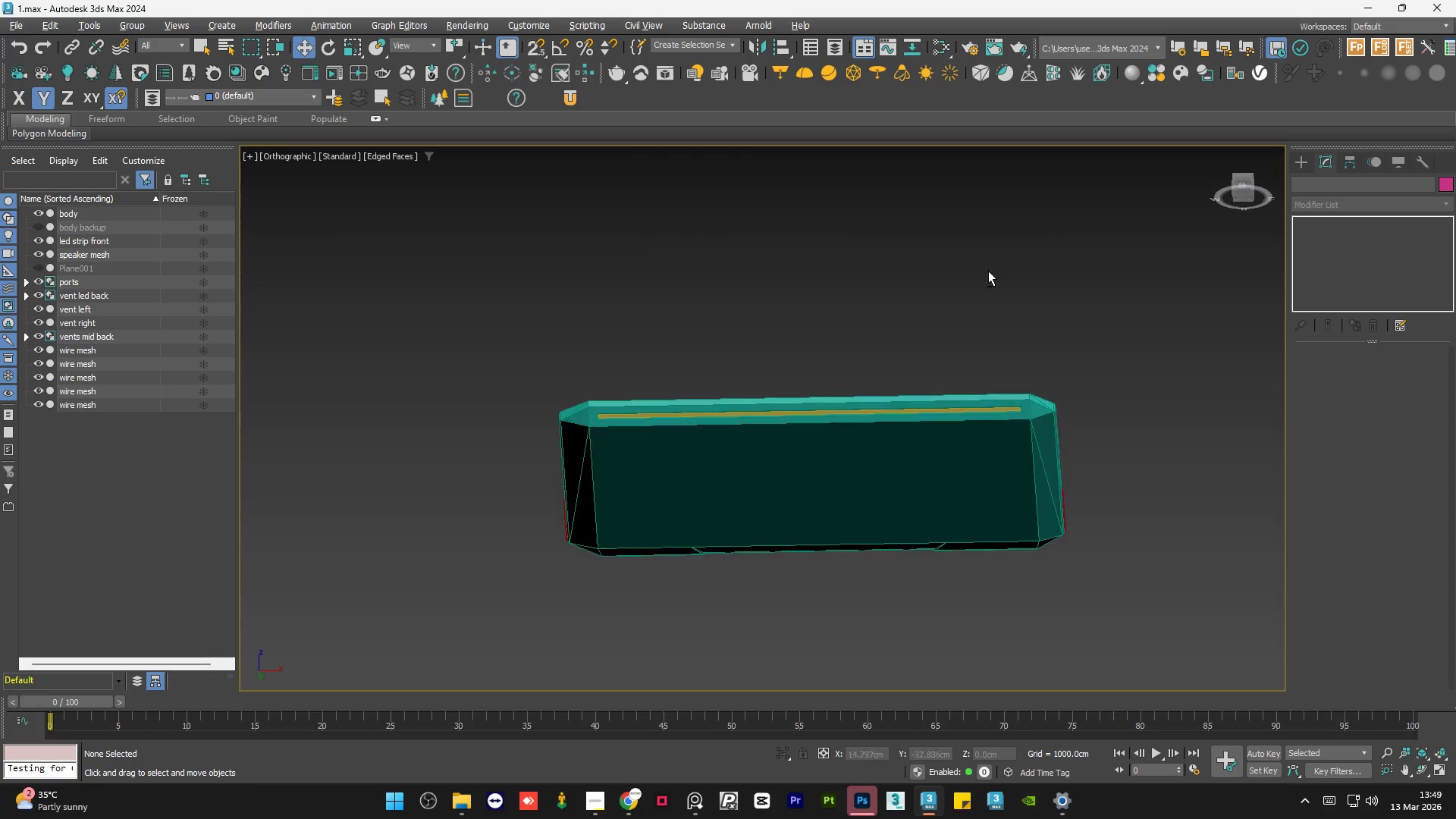 
key(Alt+AltLeft)
 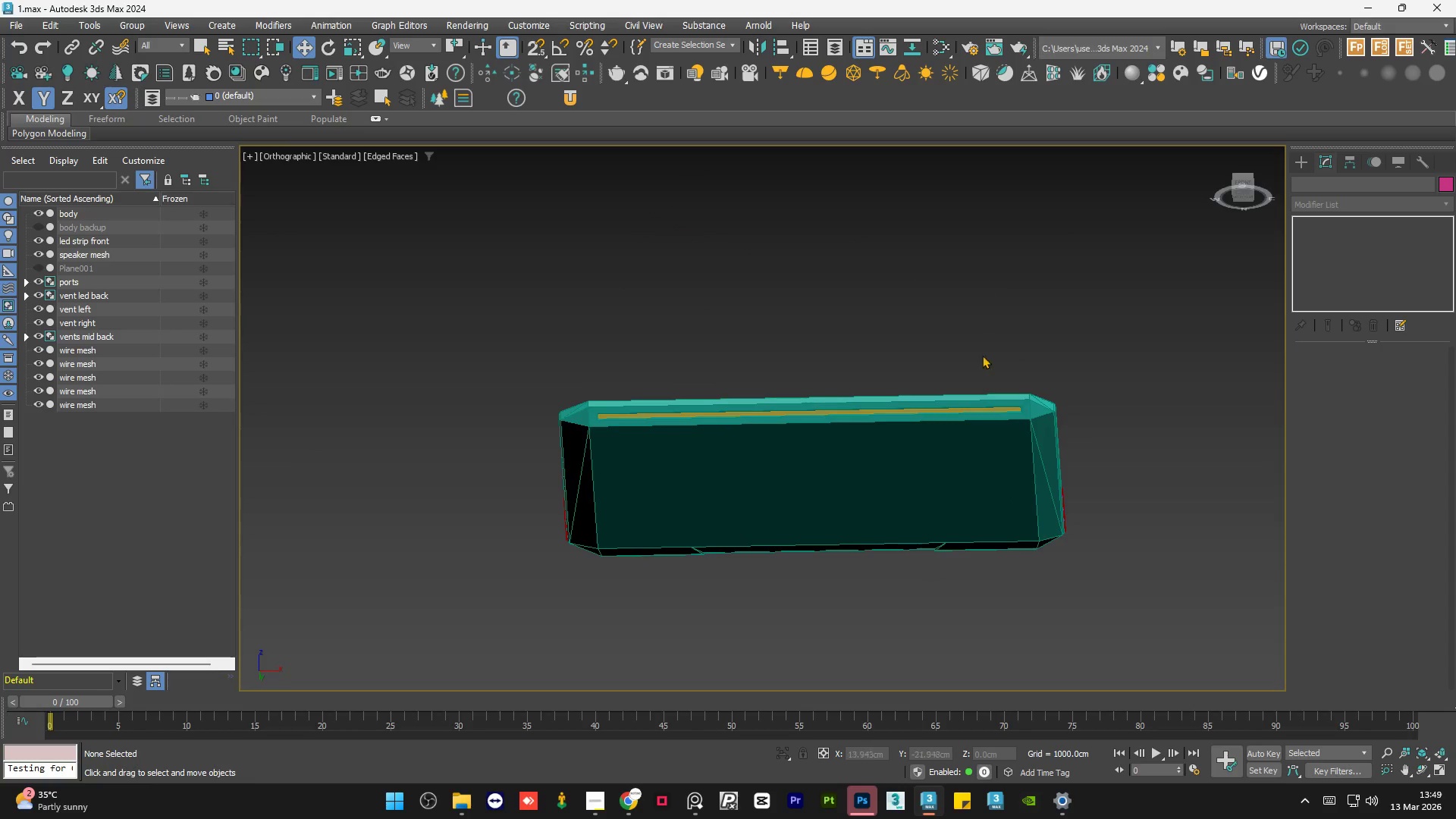 
scroll: coordinate [993, 312], scroll_direction: up, amount: 1.0
 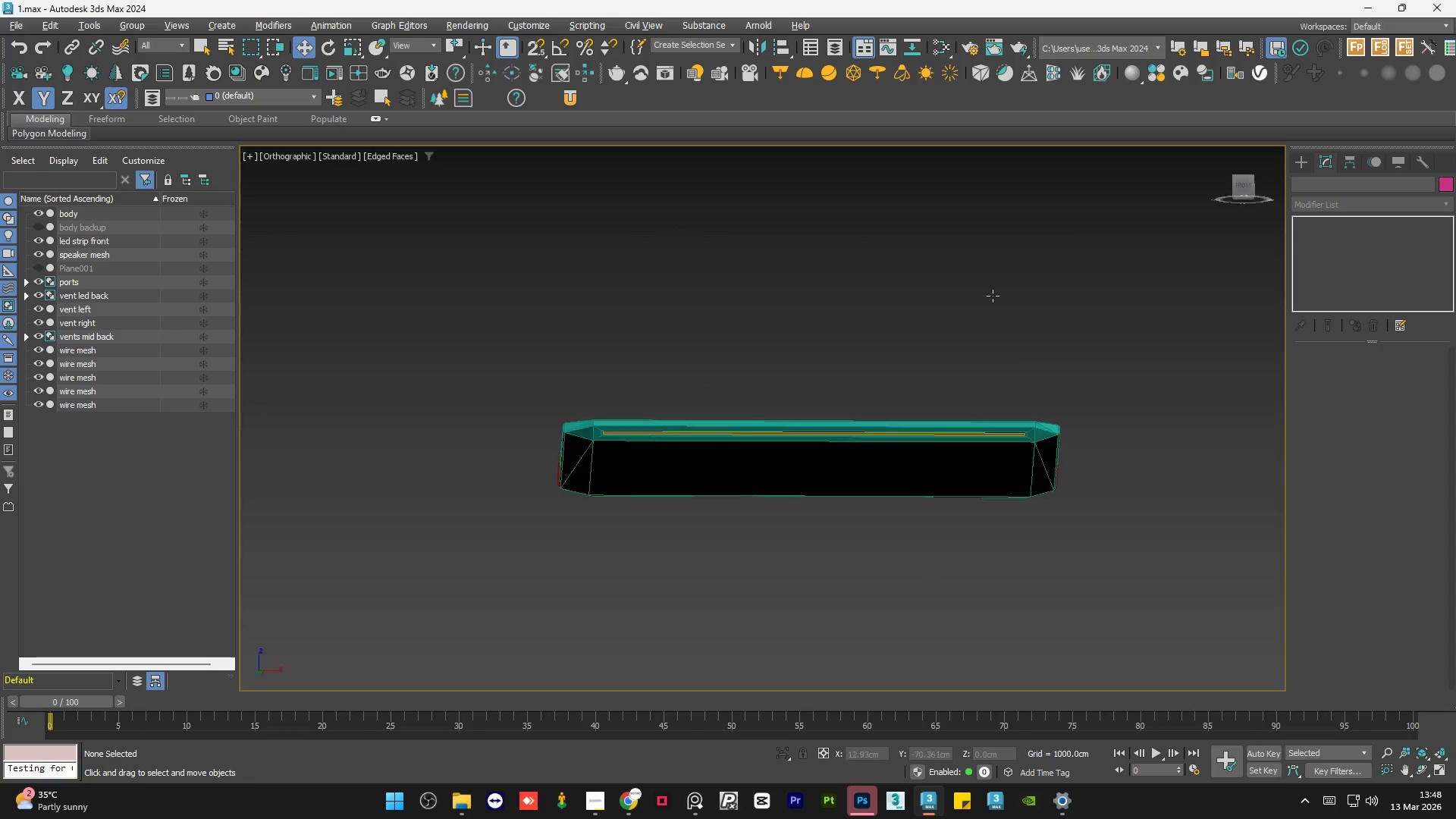 
hold_key(key=AltLeft, duration=1.5)
 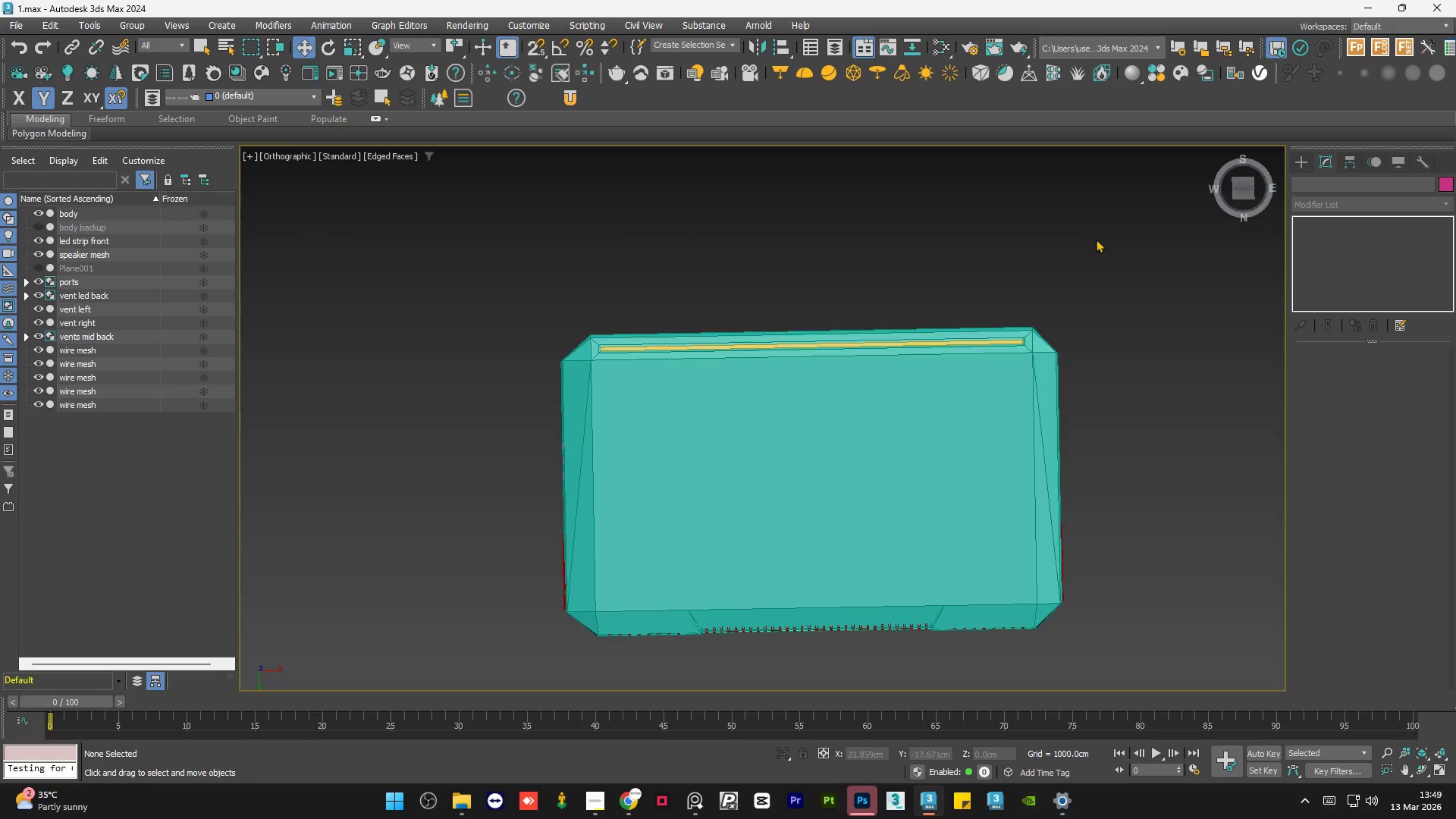 
key(Alt+AltLeft)
 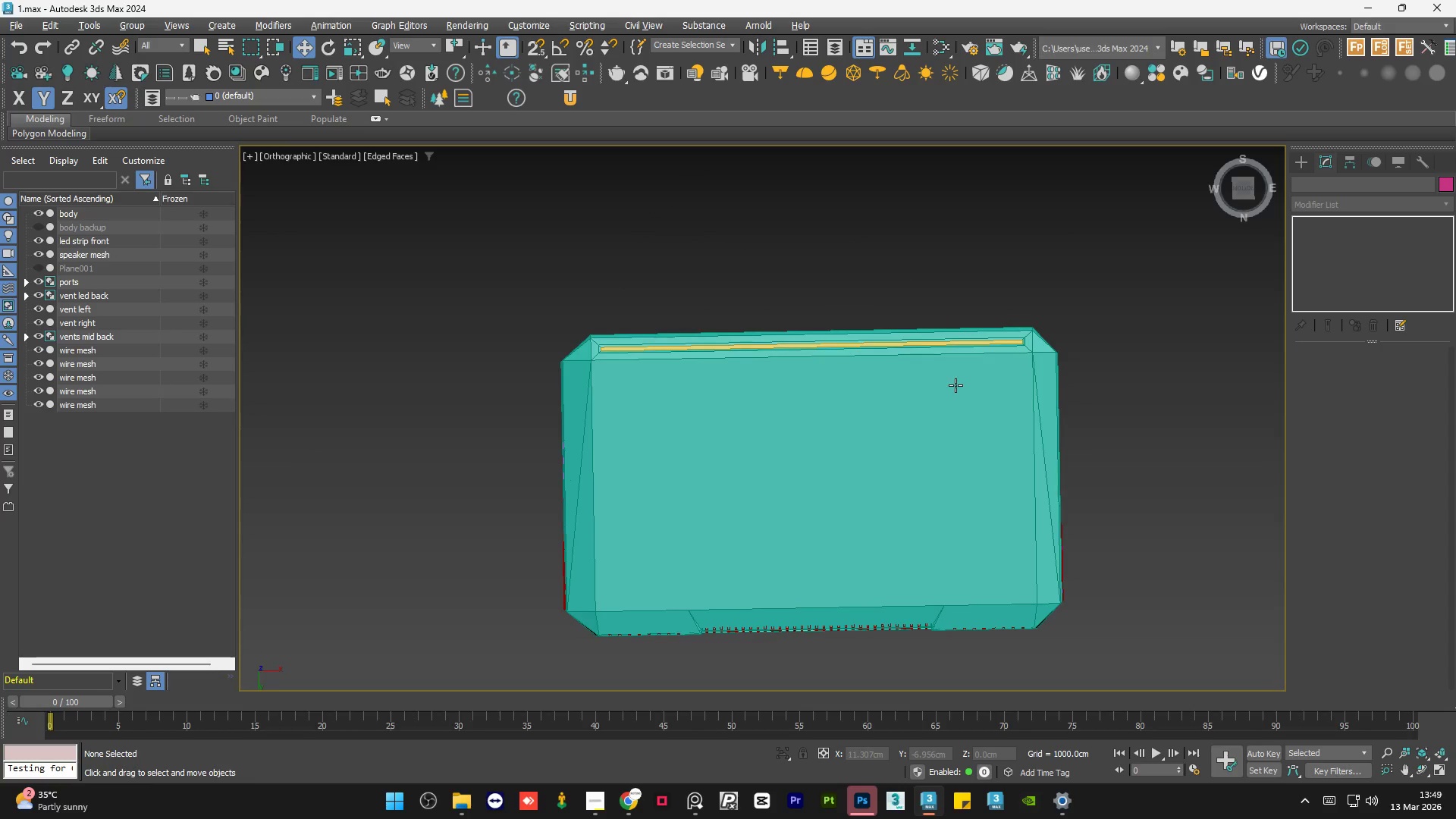 
key(Alt+AltLeft)
 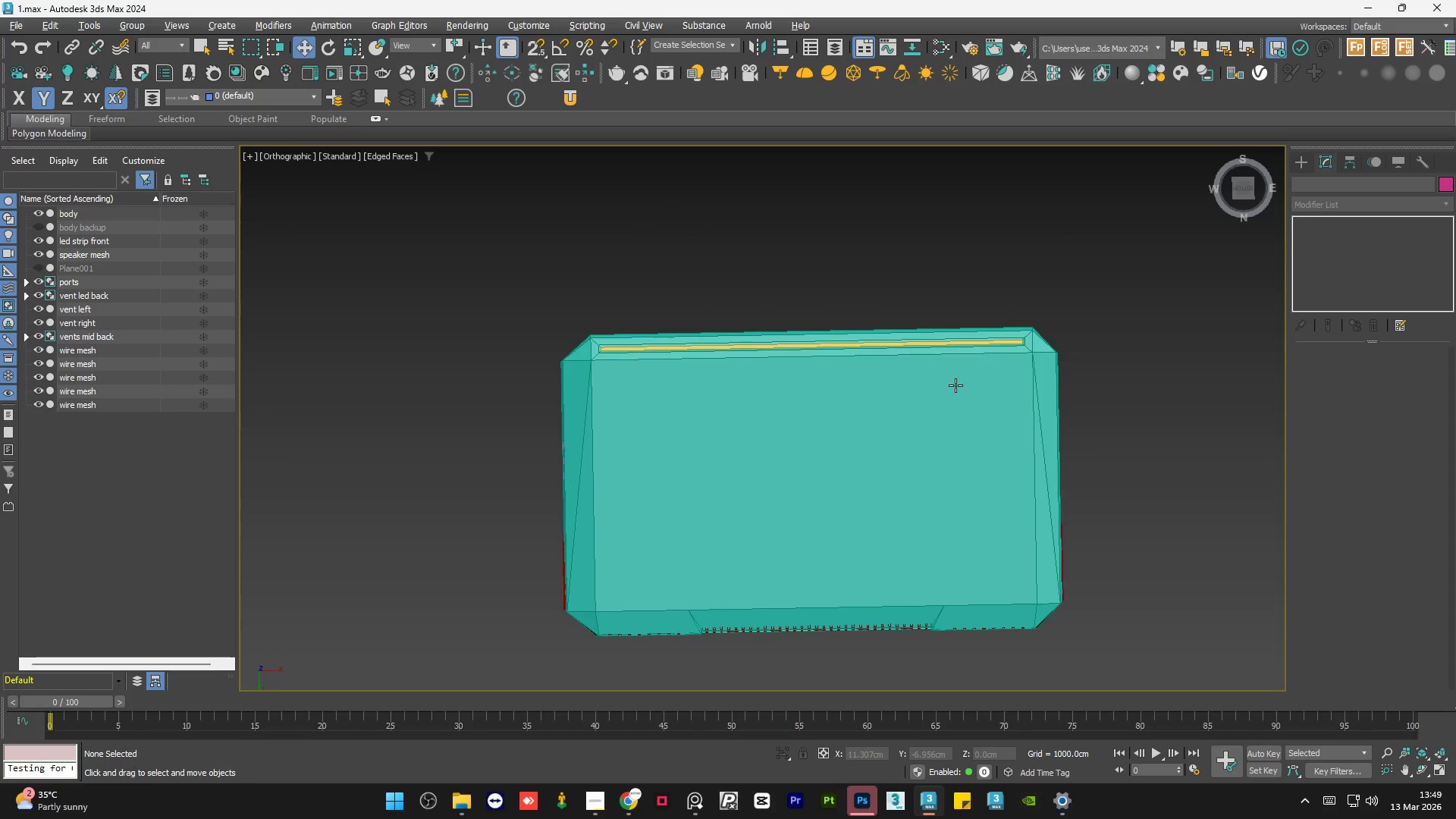 
key(Alt+AltLeft)
 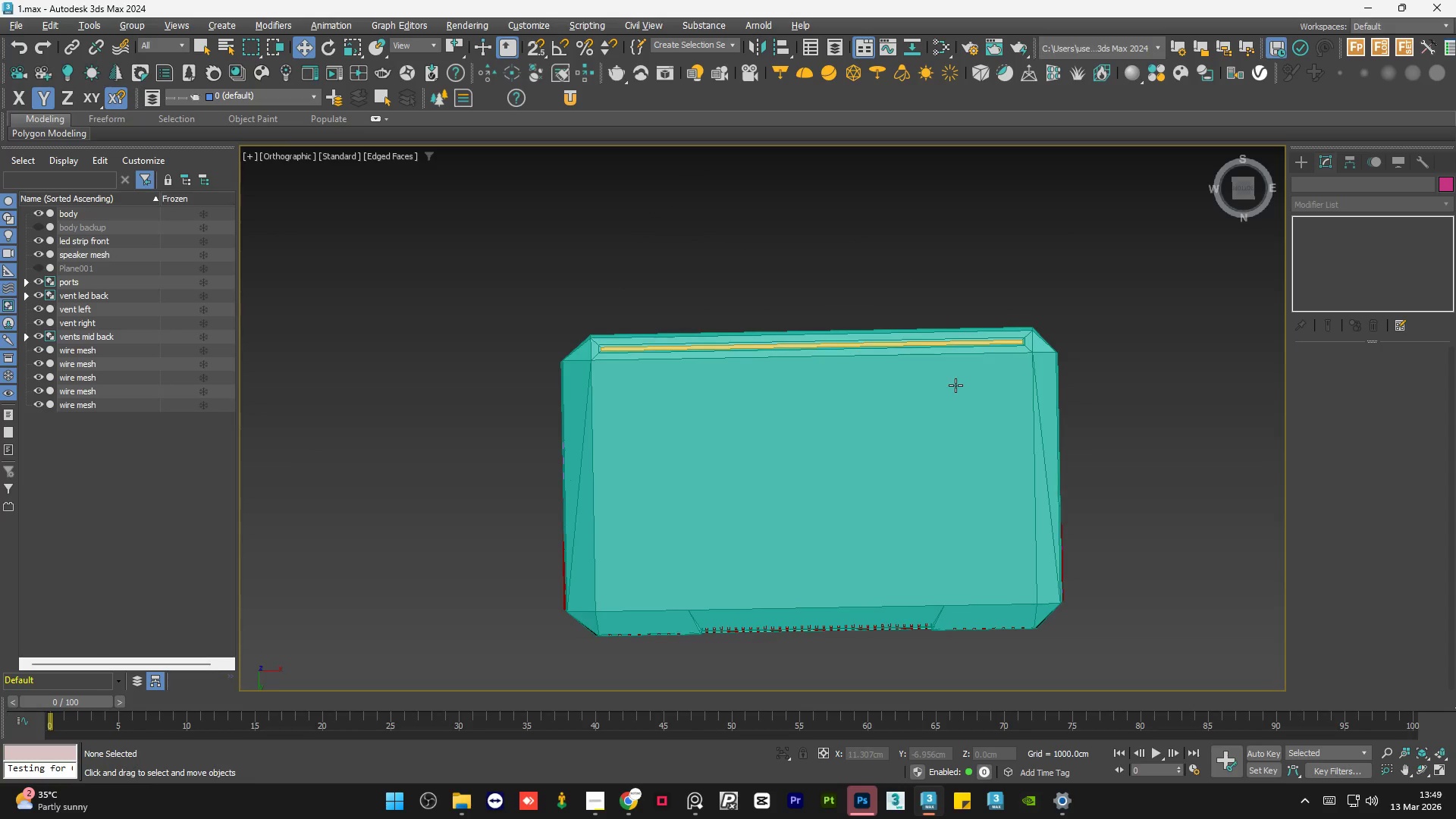 
key(Alt+AltLeft)
 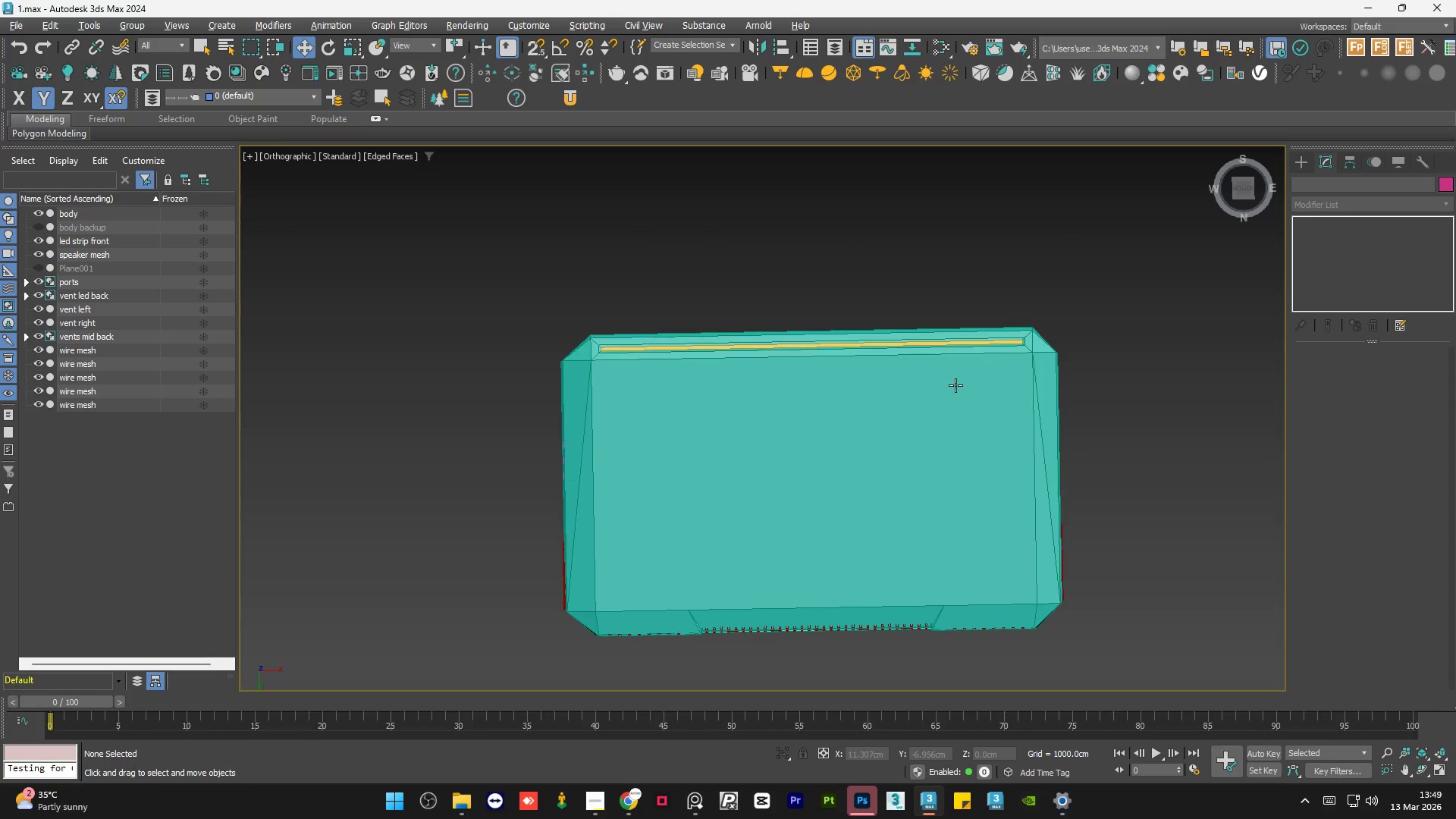 
key(Alt+AltLeft)
 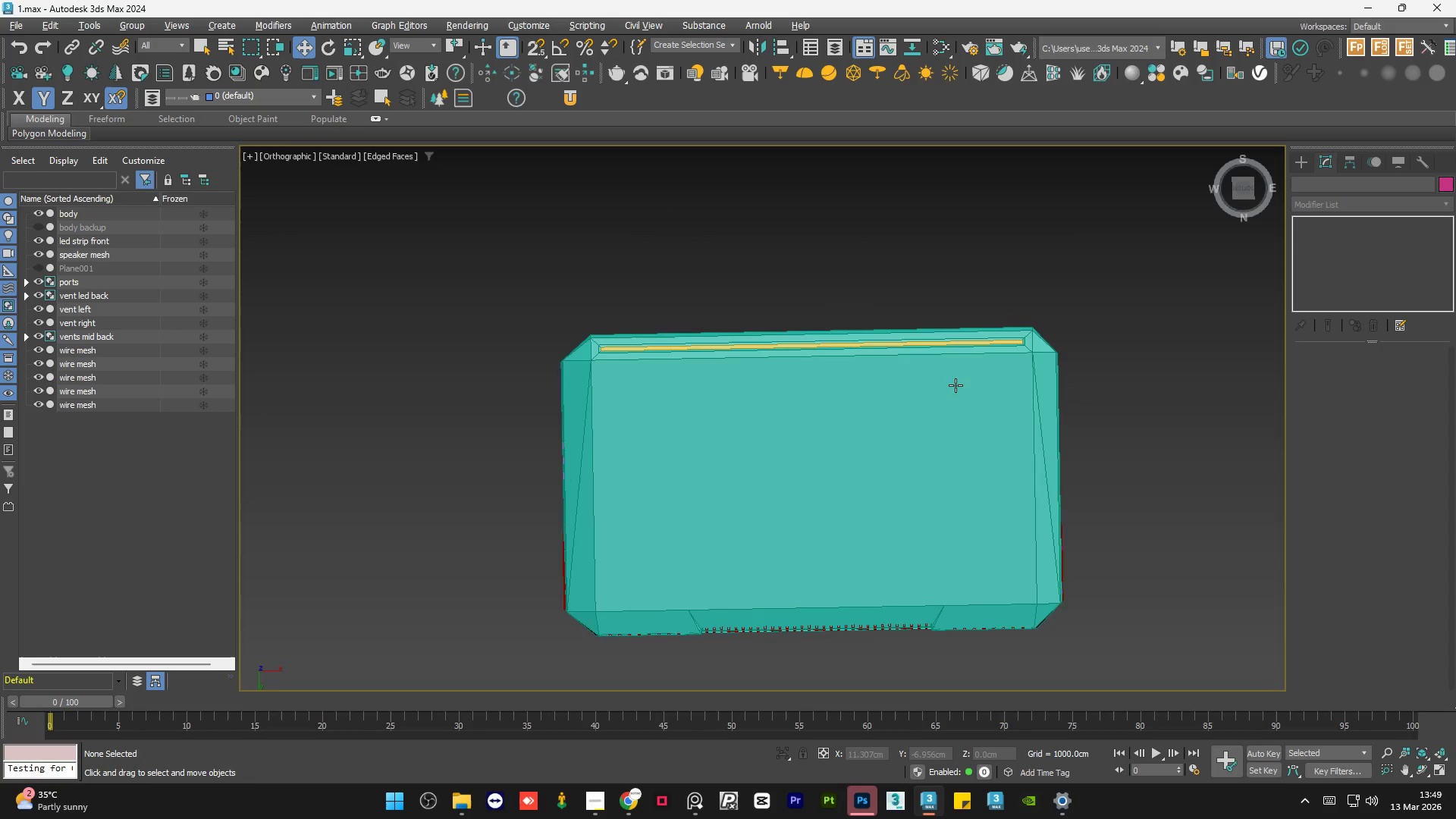 
key(Alt+AltLeft)
 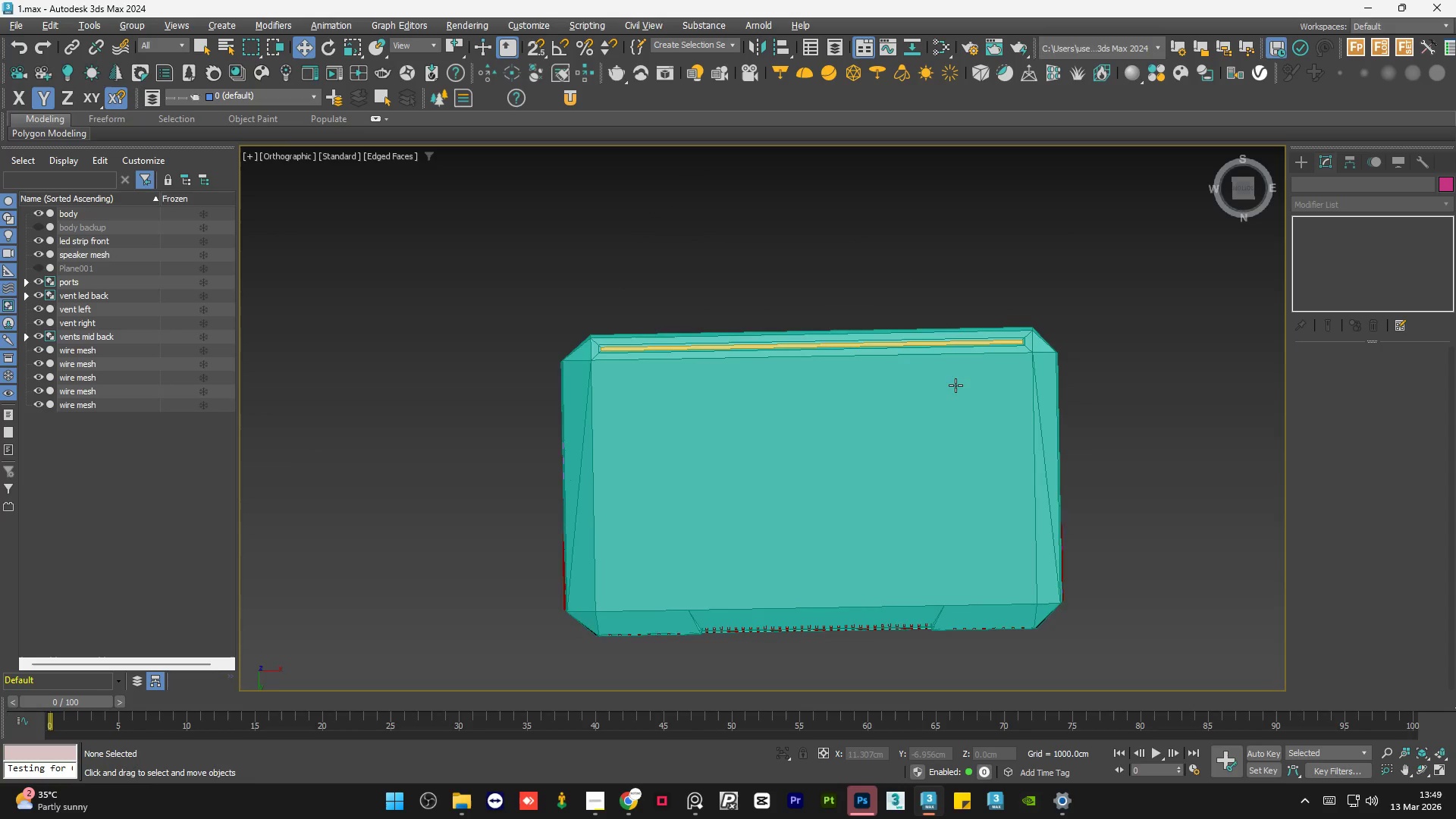 
key(Alt+AltLeft)
 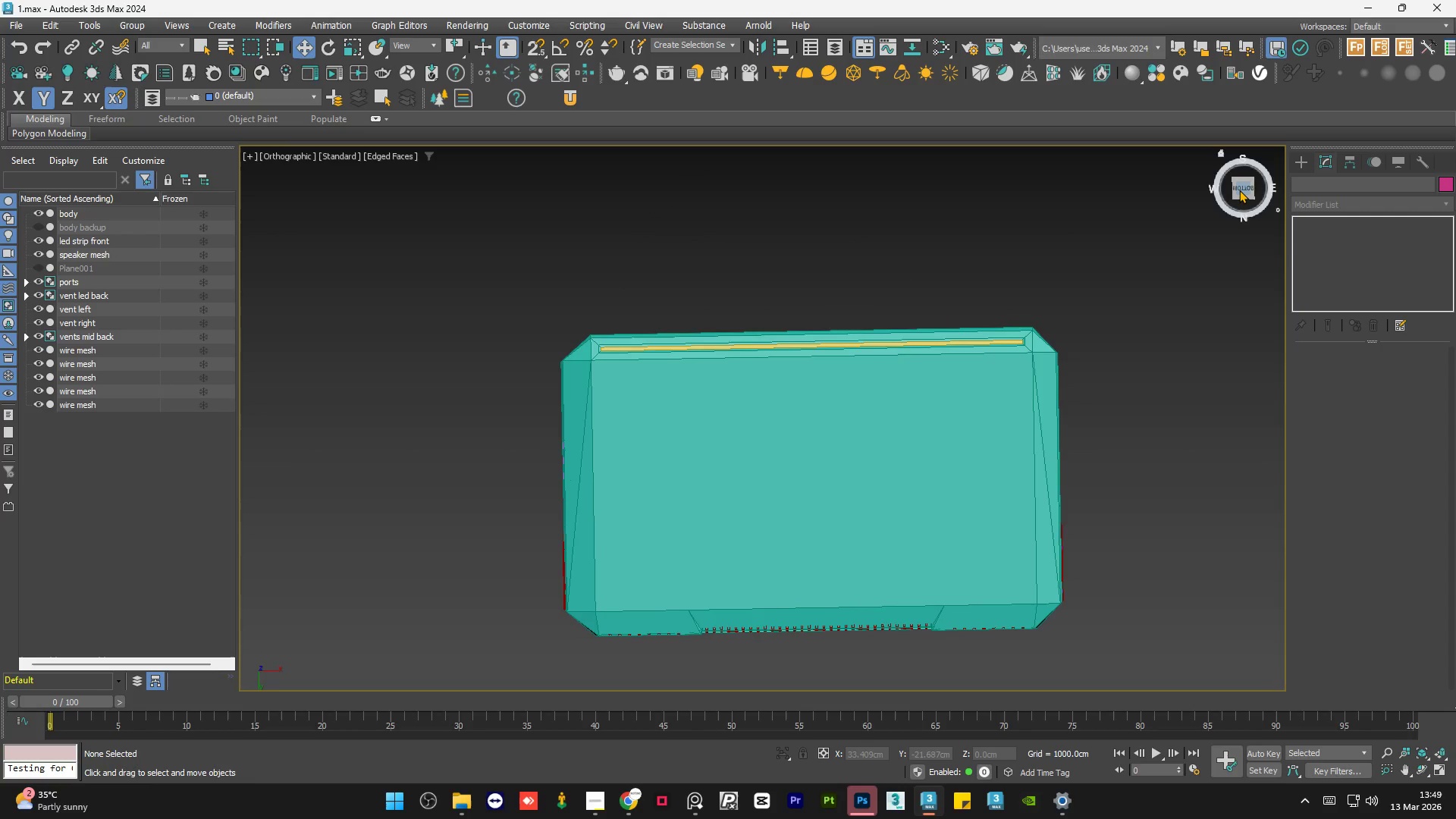 
left_click([1239, 190])
 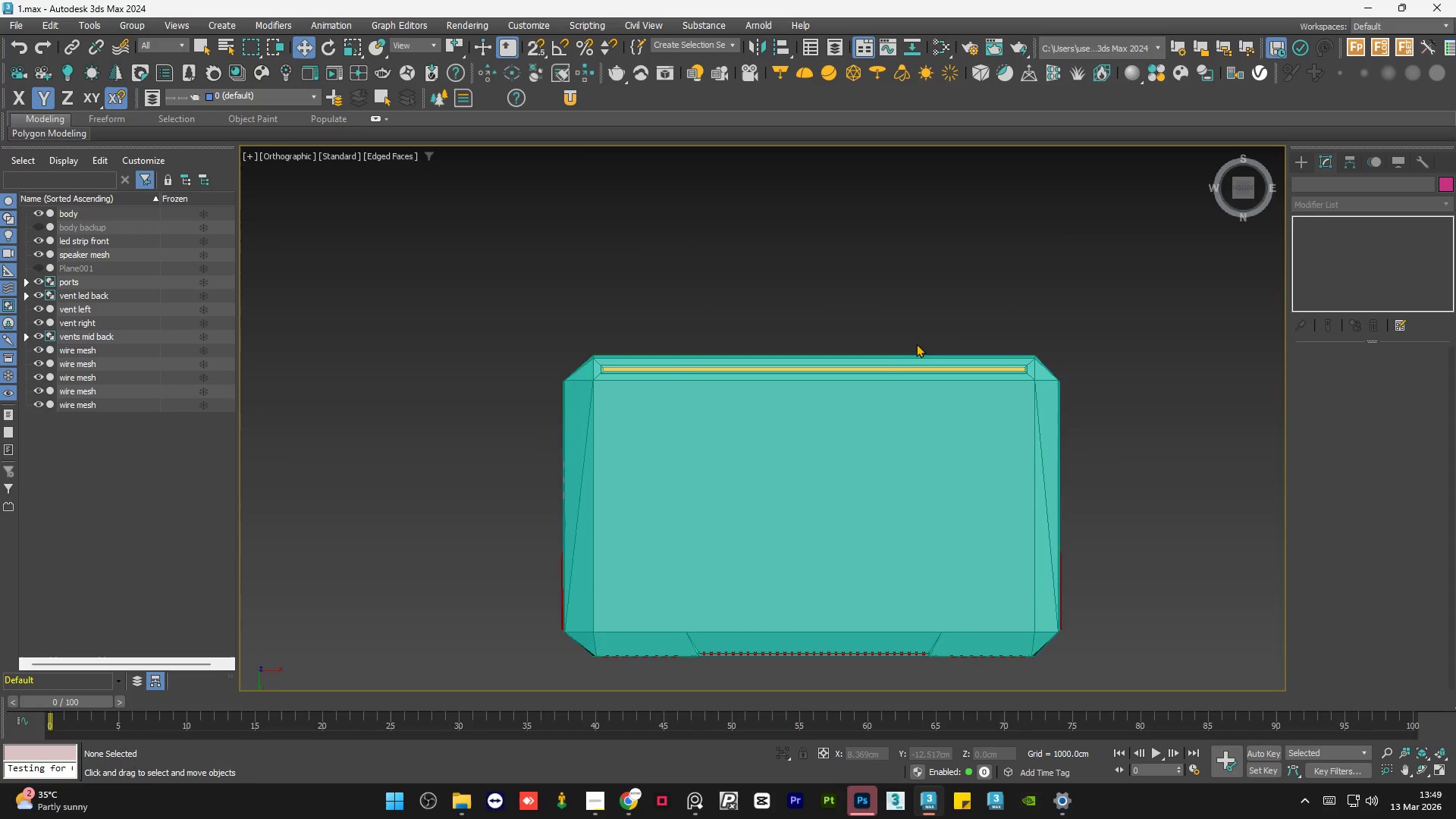 
scroll: coordinate [886, 489], scroll_direction: down, amount: 1.0
 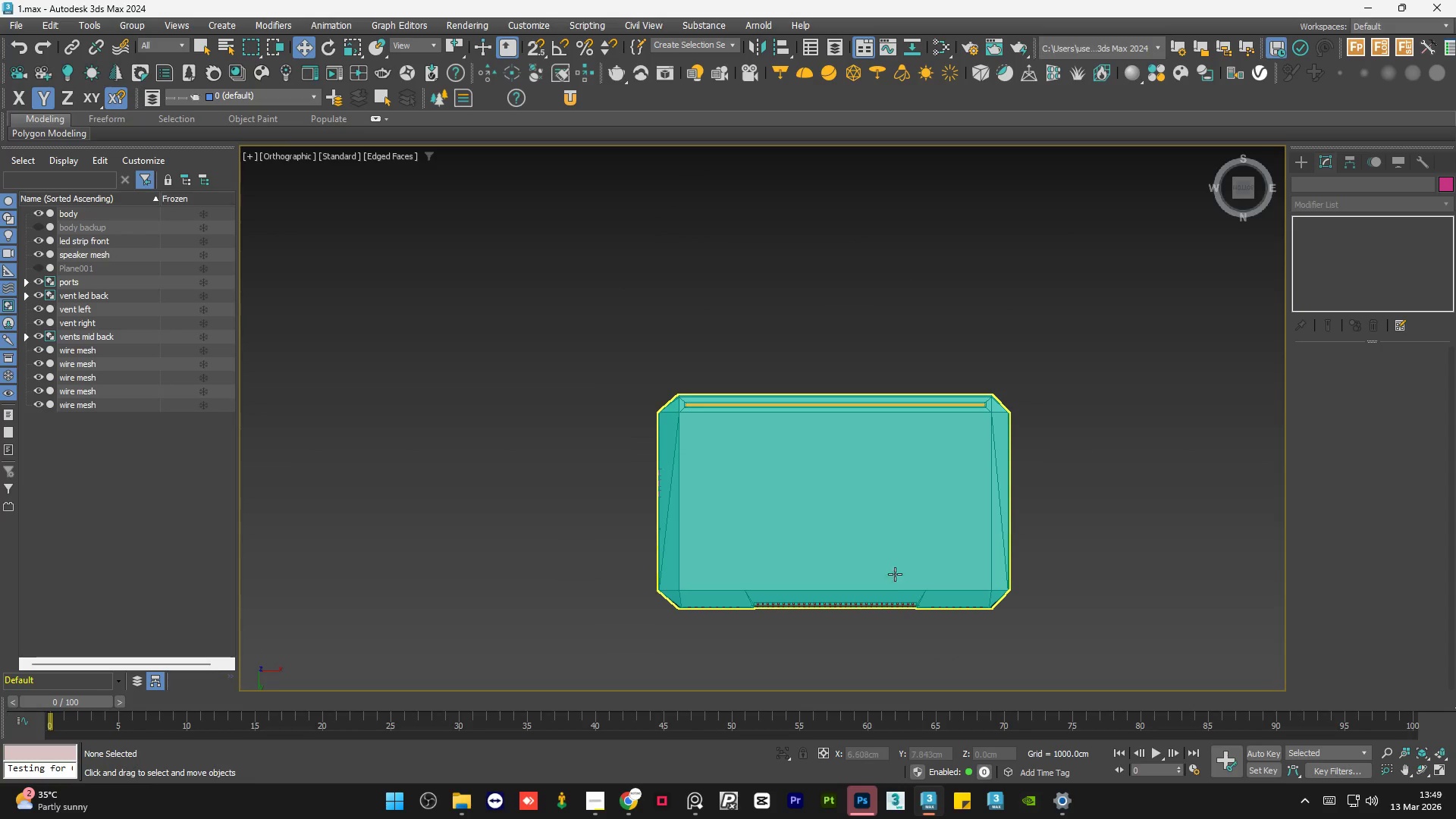 
scroll: coordinate [897, 582], scroll_direction: up, amount: 2.0
 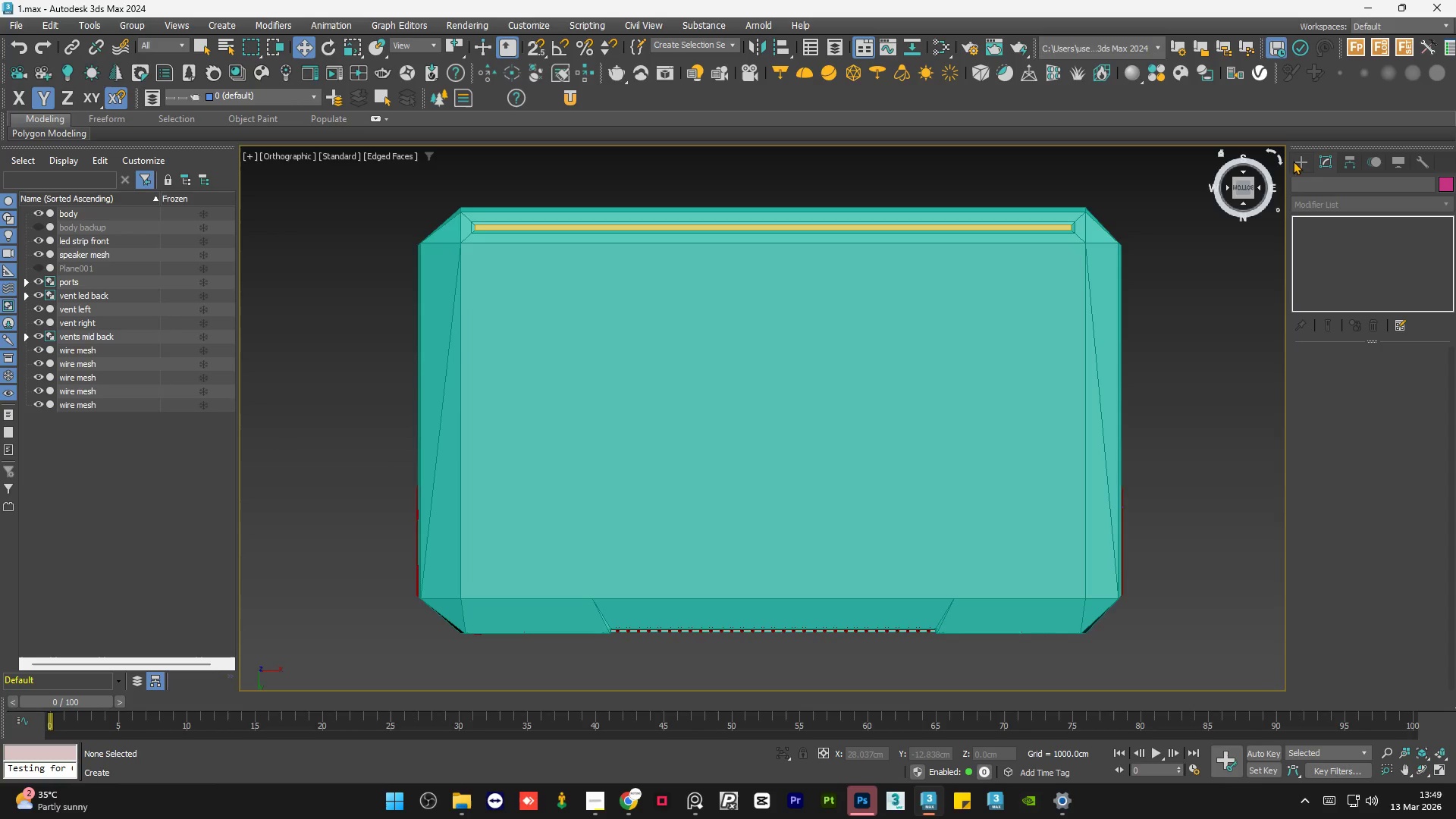 
left_click([1301, 164])
 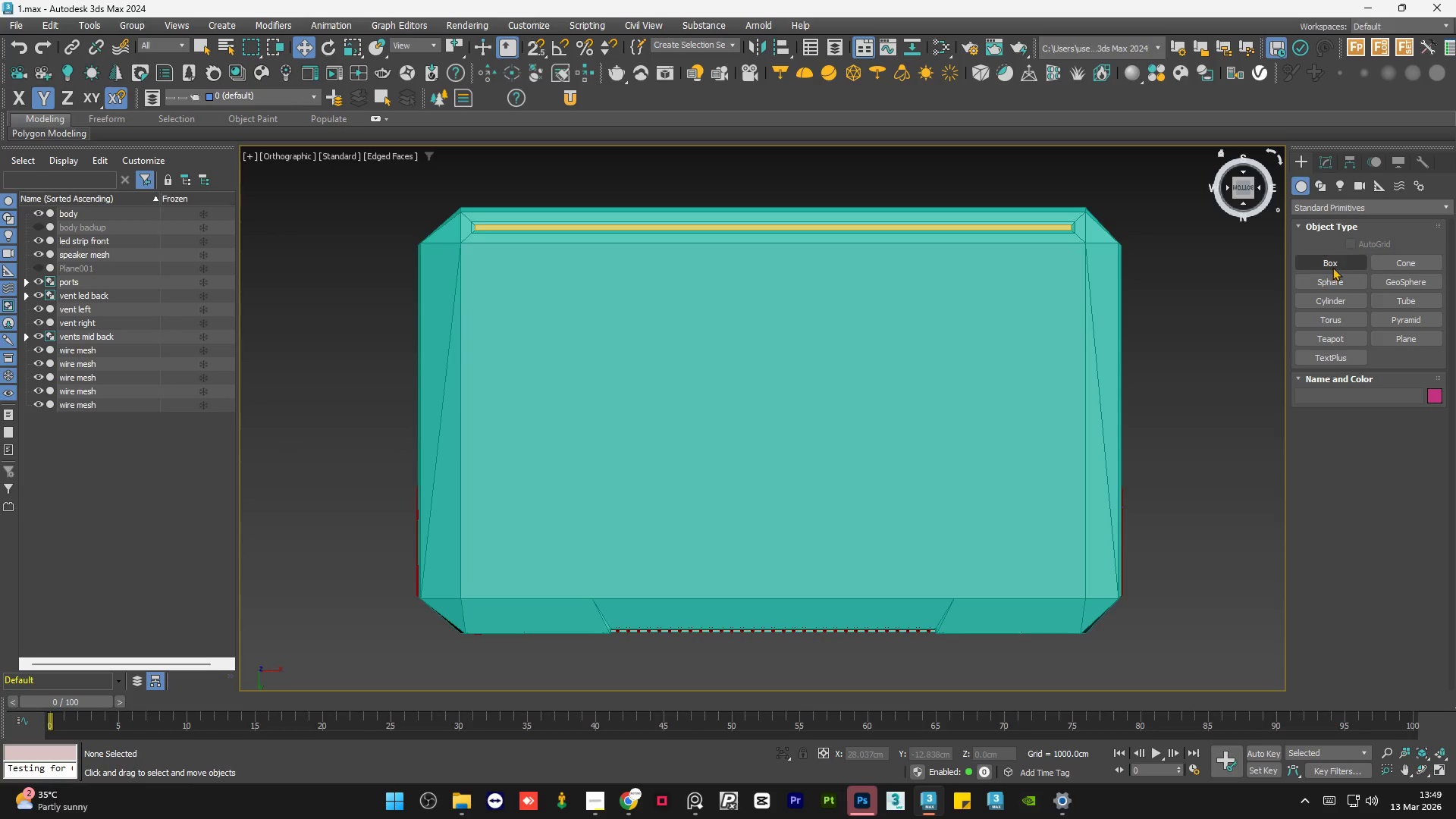 
left_click([1338, 260])
 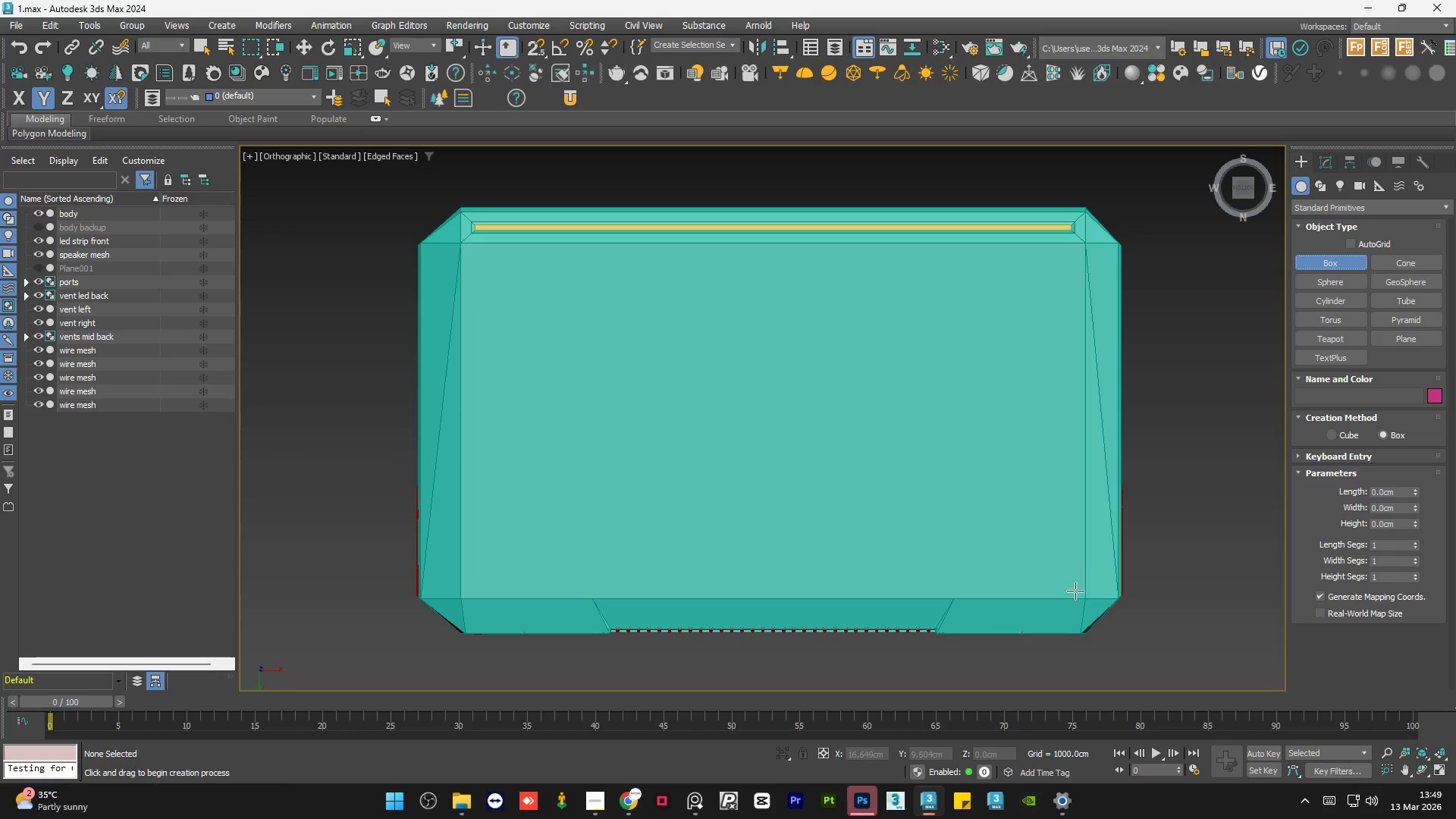 
left_click_drag(start_coordinate=[1078, 592], to_coordinate=[466, 413])
 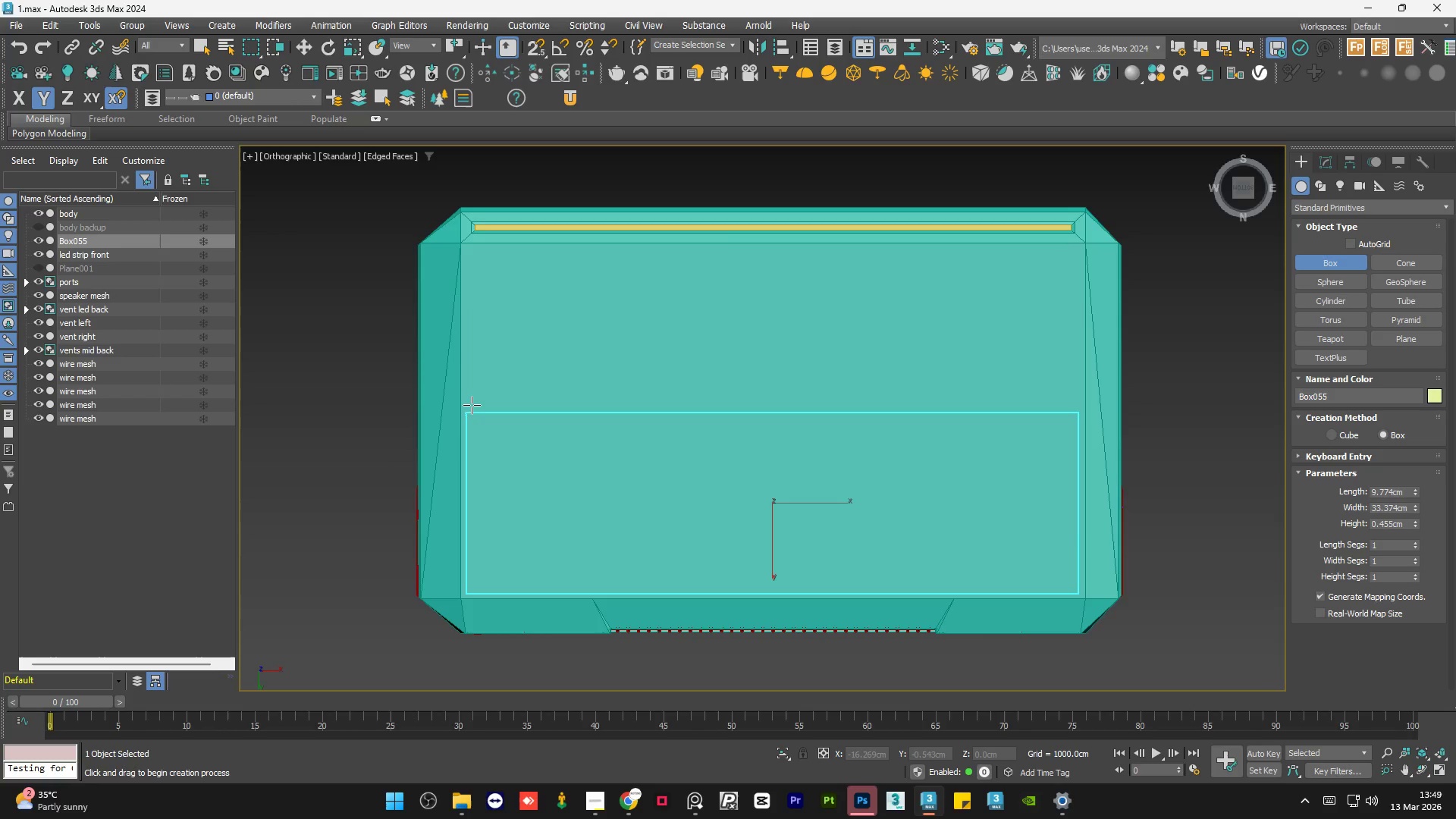 
left_click([472, 405])
 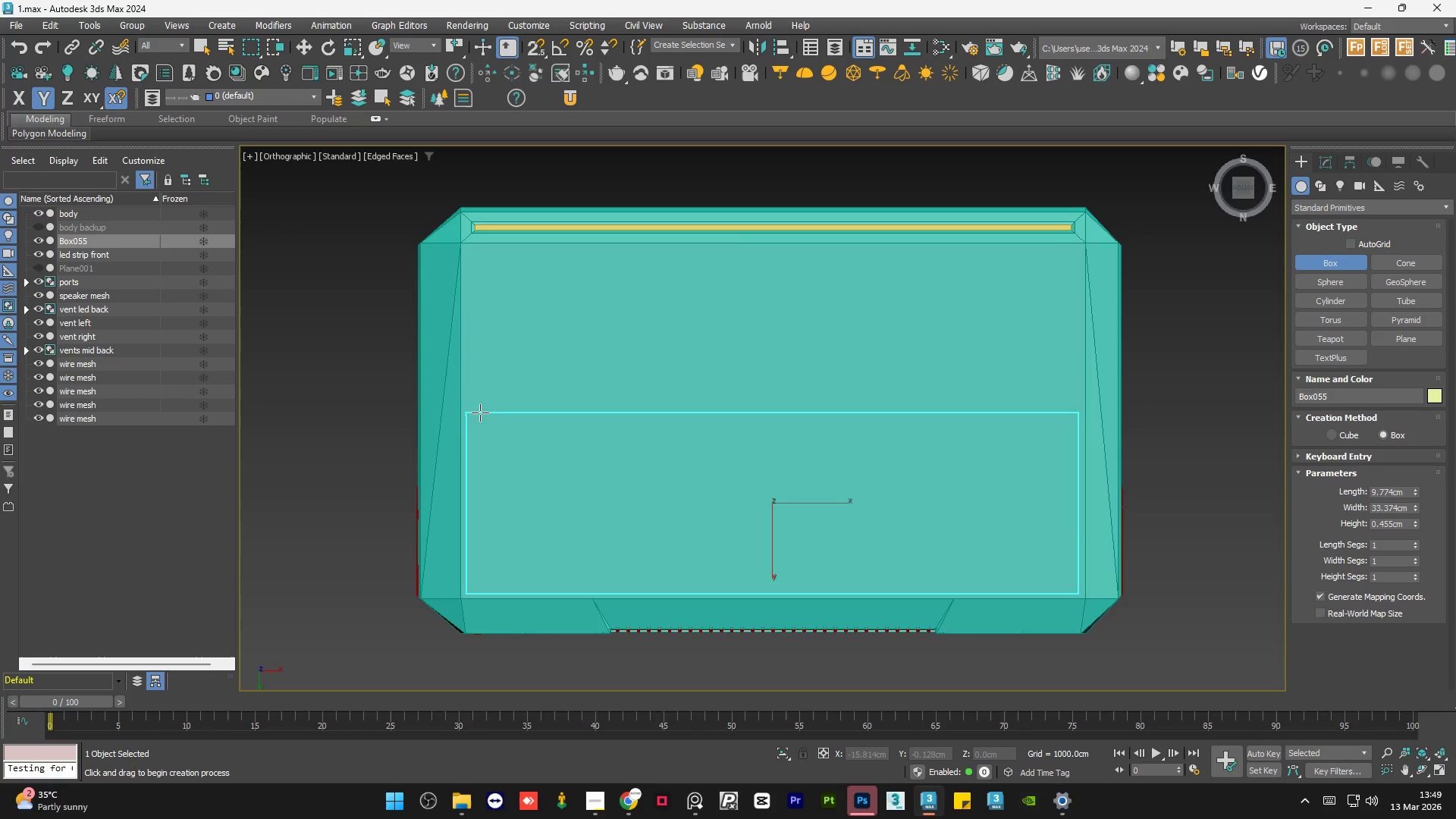 
key(W)
 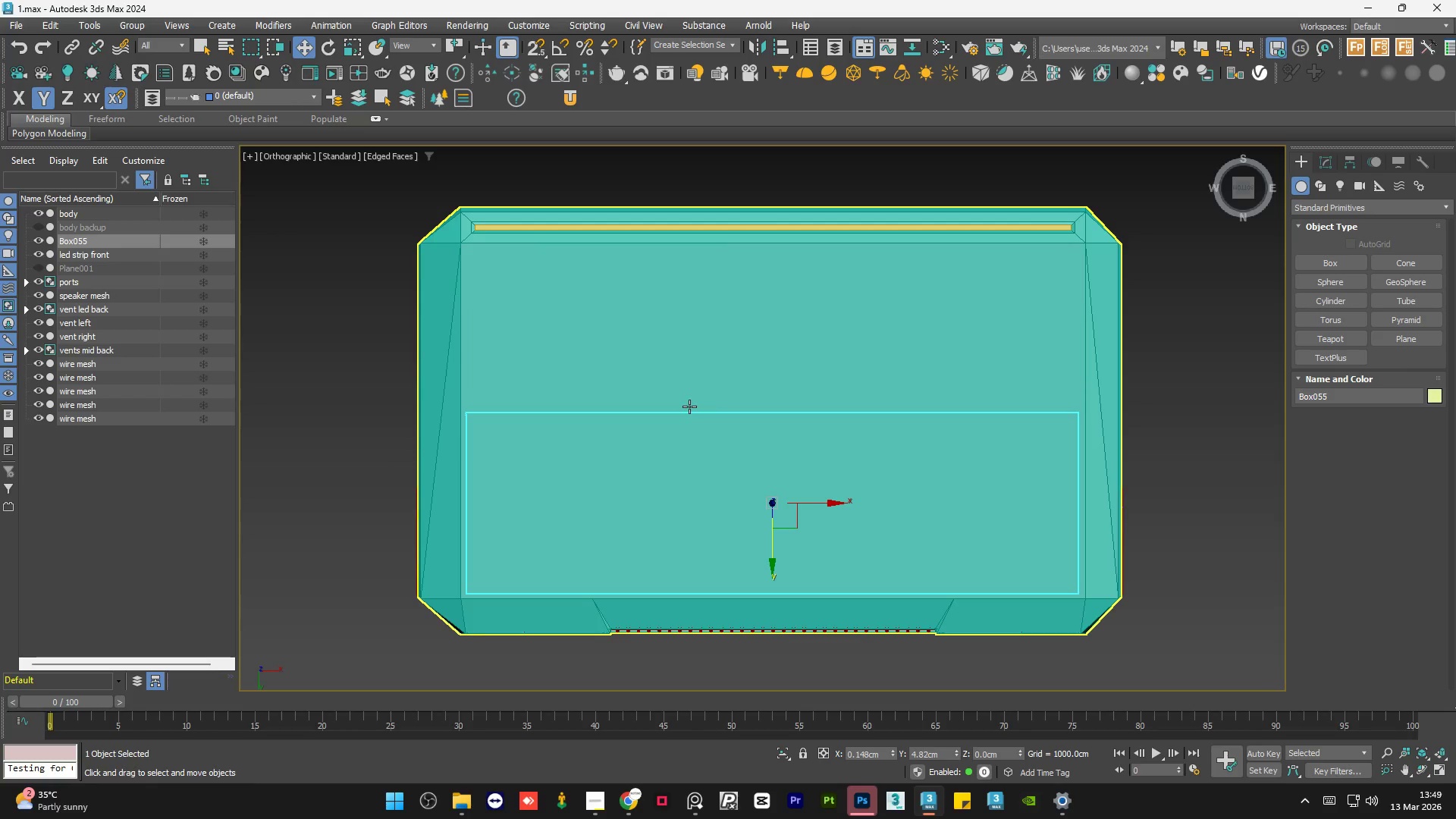 
scroll: coordinate [693, 410], scroll_direction: down, amount: 1.0
 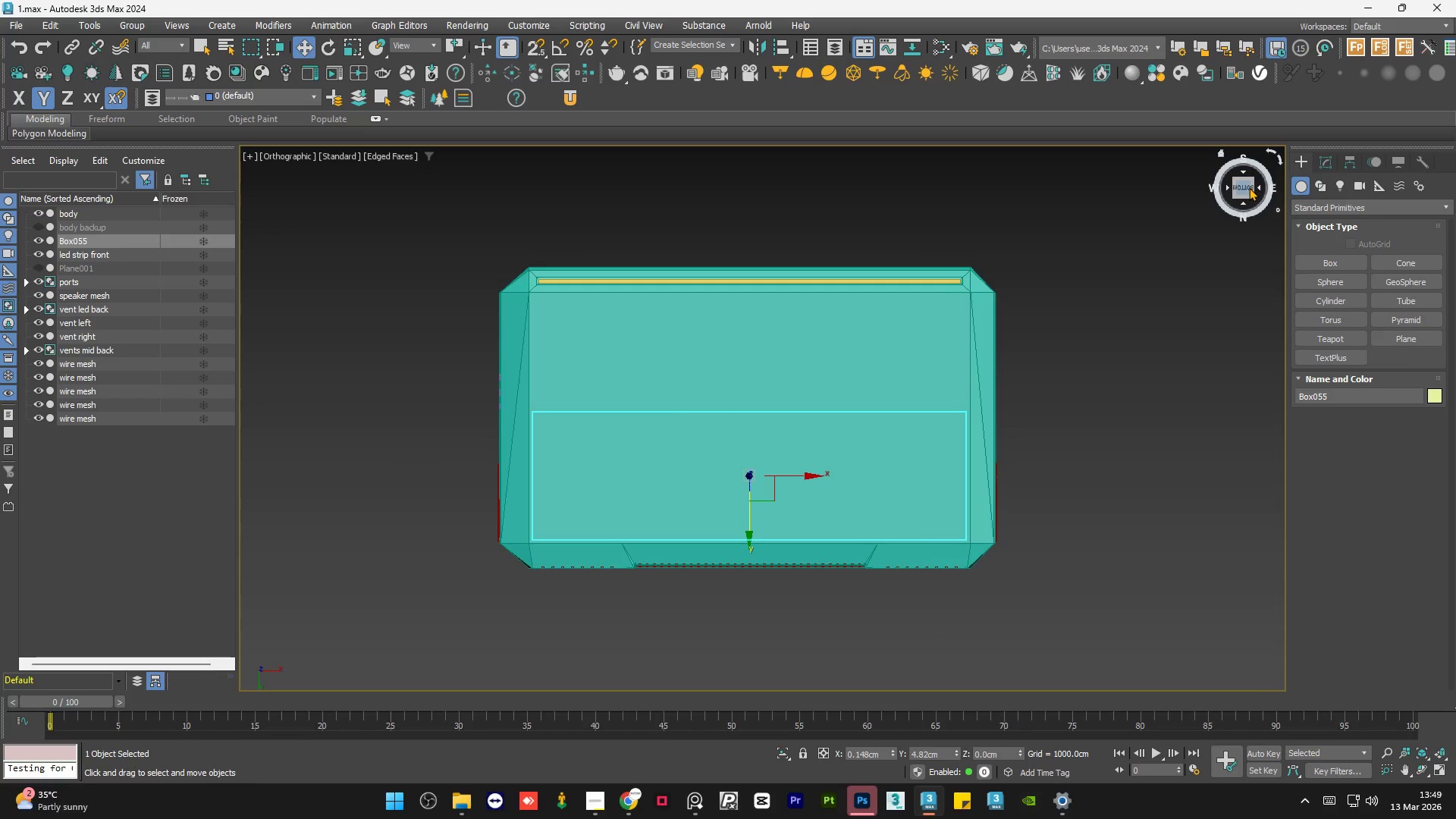 
left_click([1254, 184])
 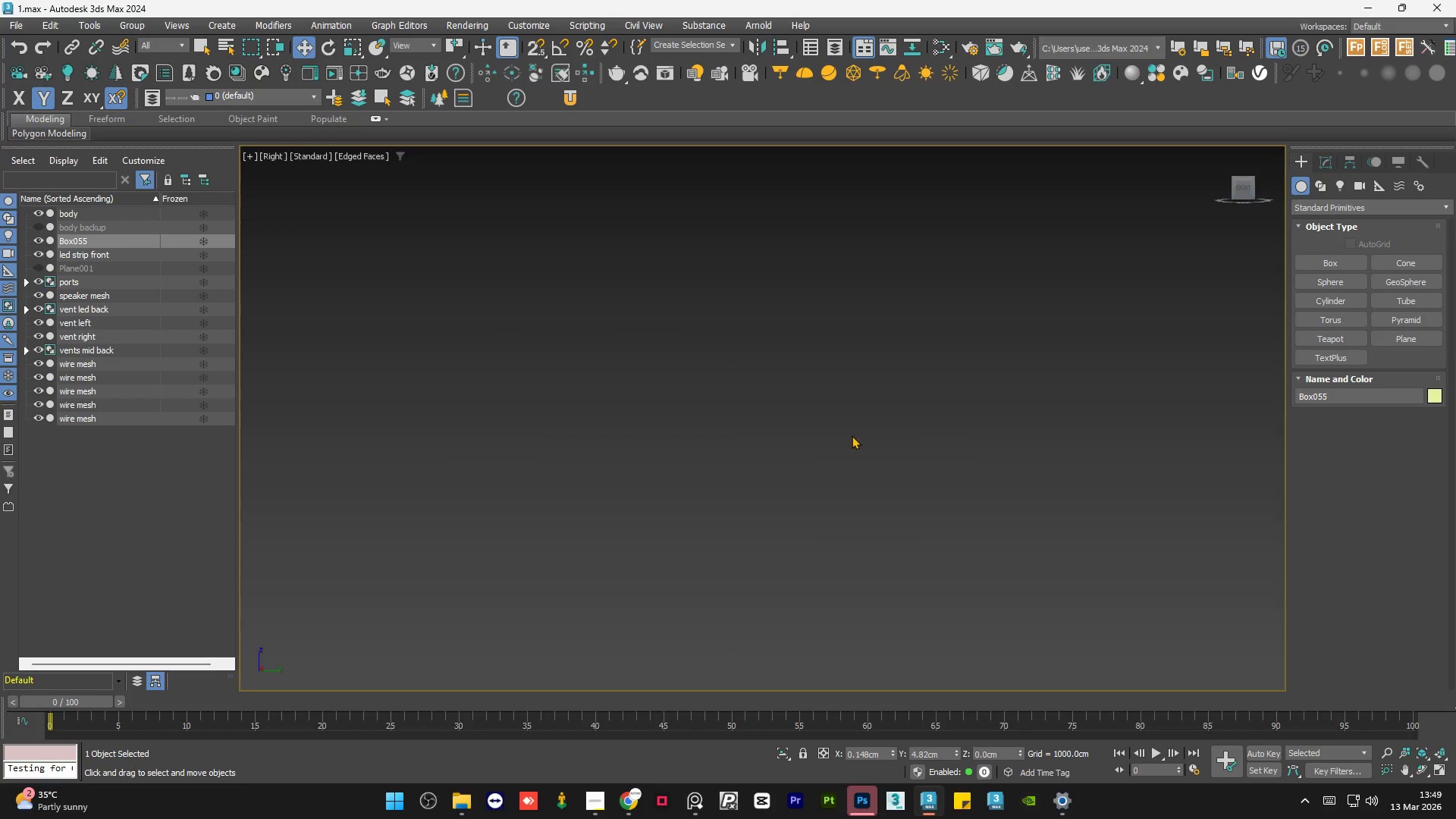 
key(Z)
 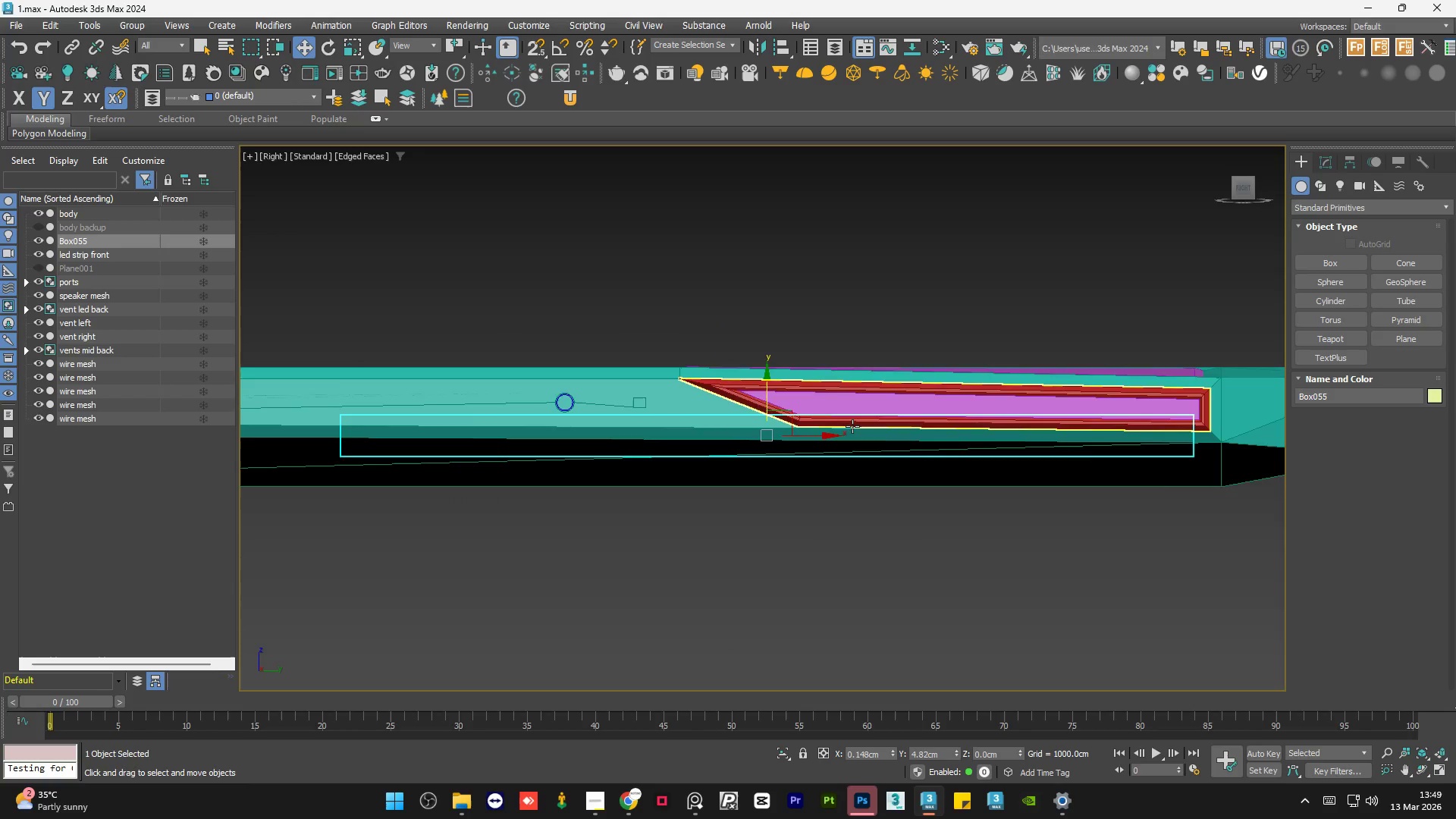 
scroll: coordinate [852, 426], scroll_direction: down, amount: 1.0
 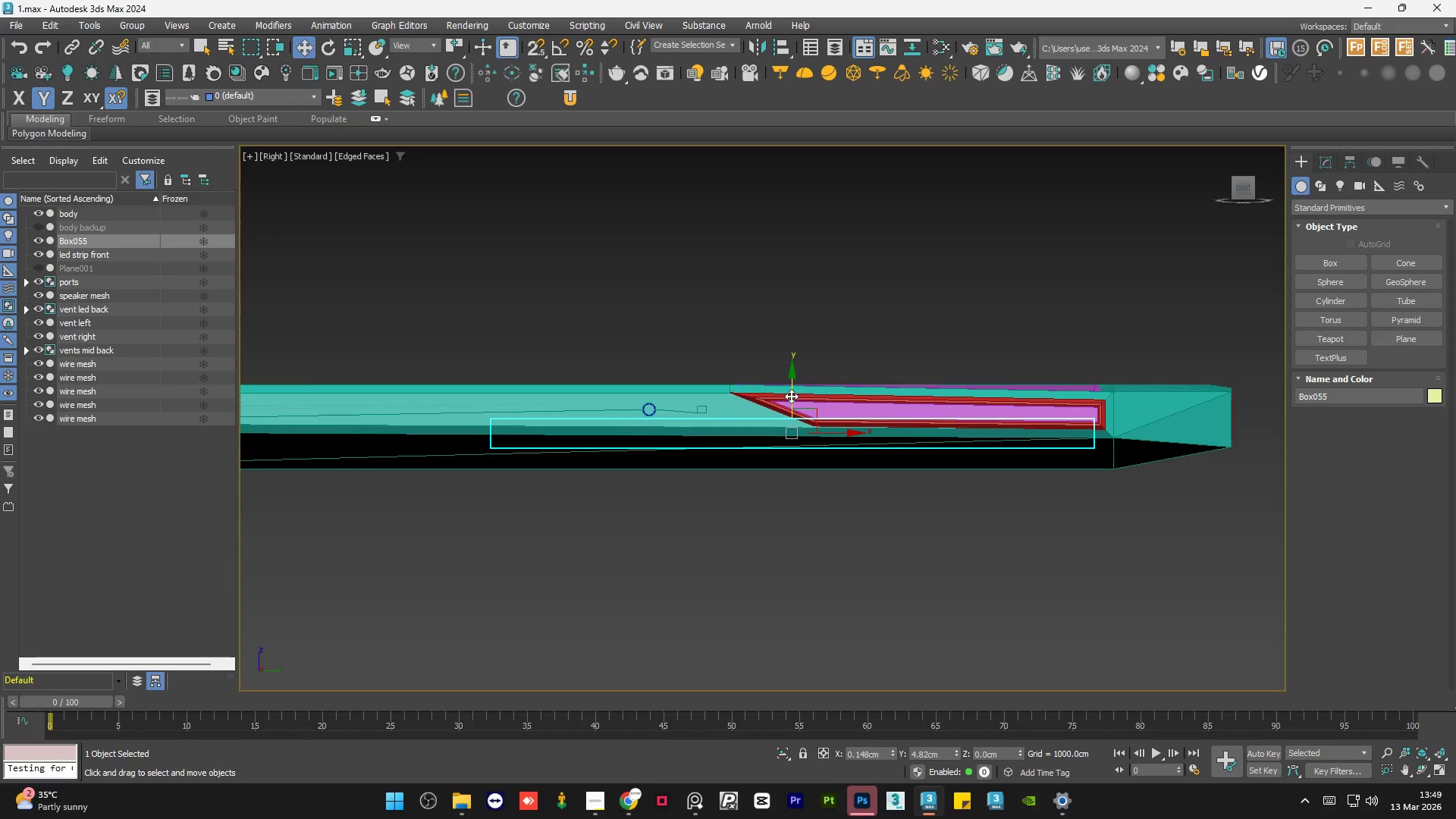 
left_click_drag(start_coordinate=[789, 394], to_coordinate=[791, 443])
 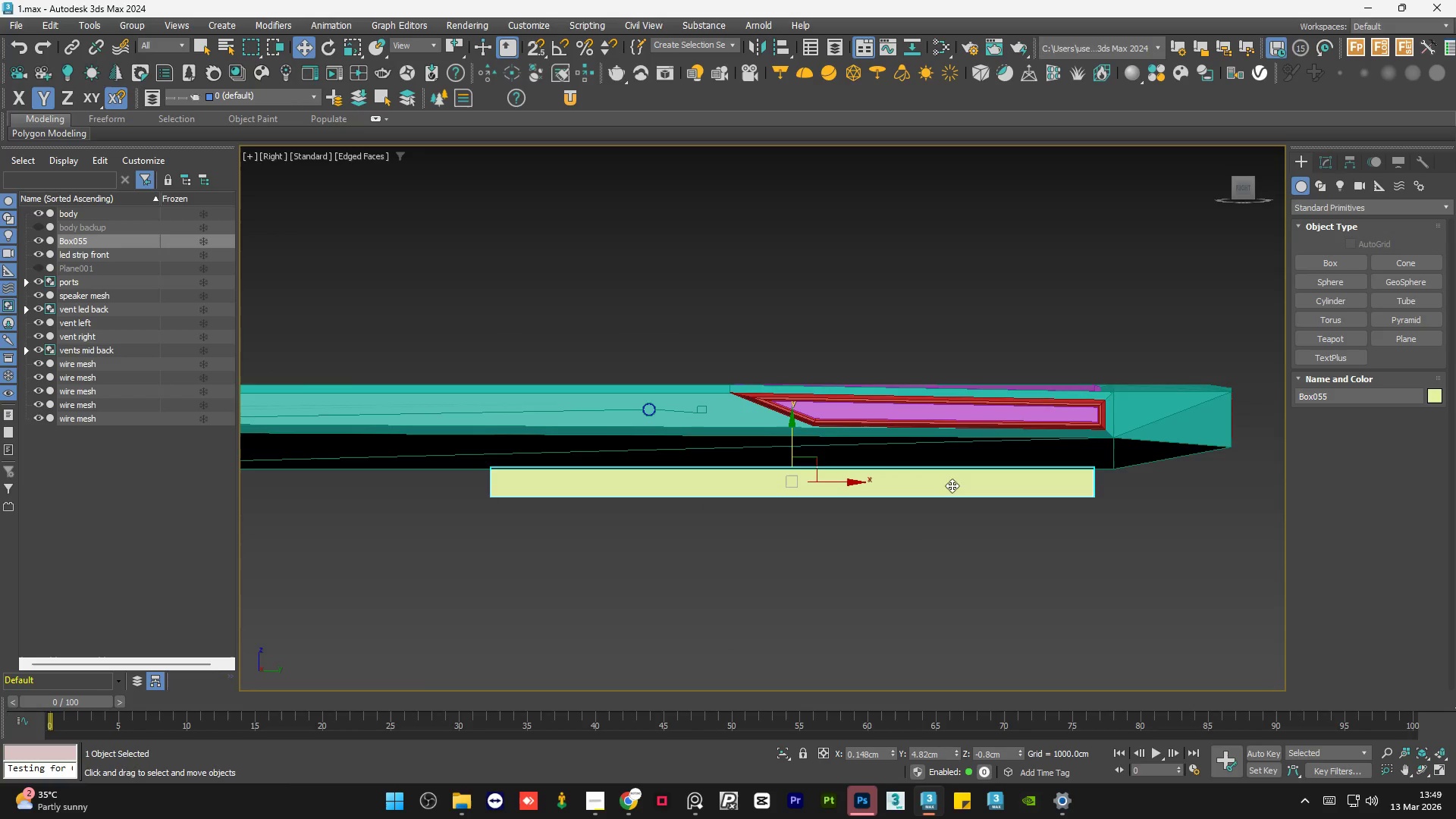 
scroll: coordinate [1081, 474], scroll_direction: up, amount: 3.0
 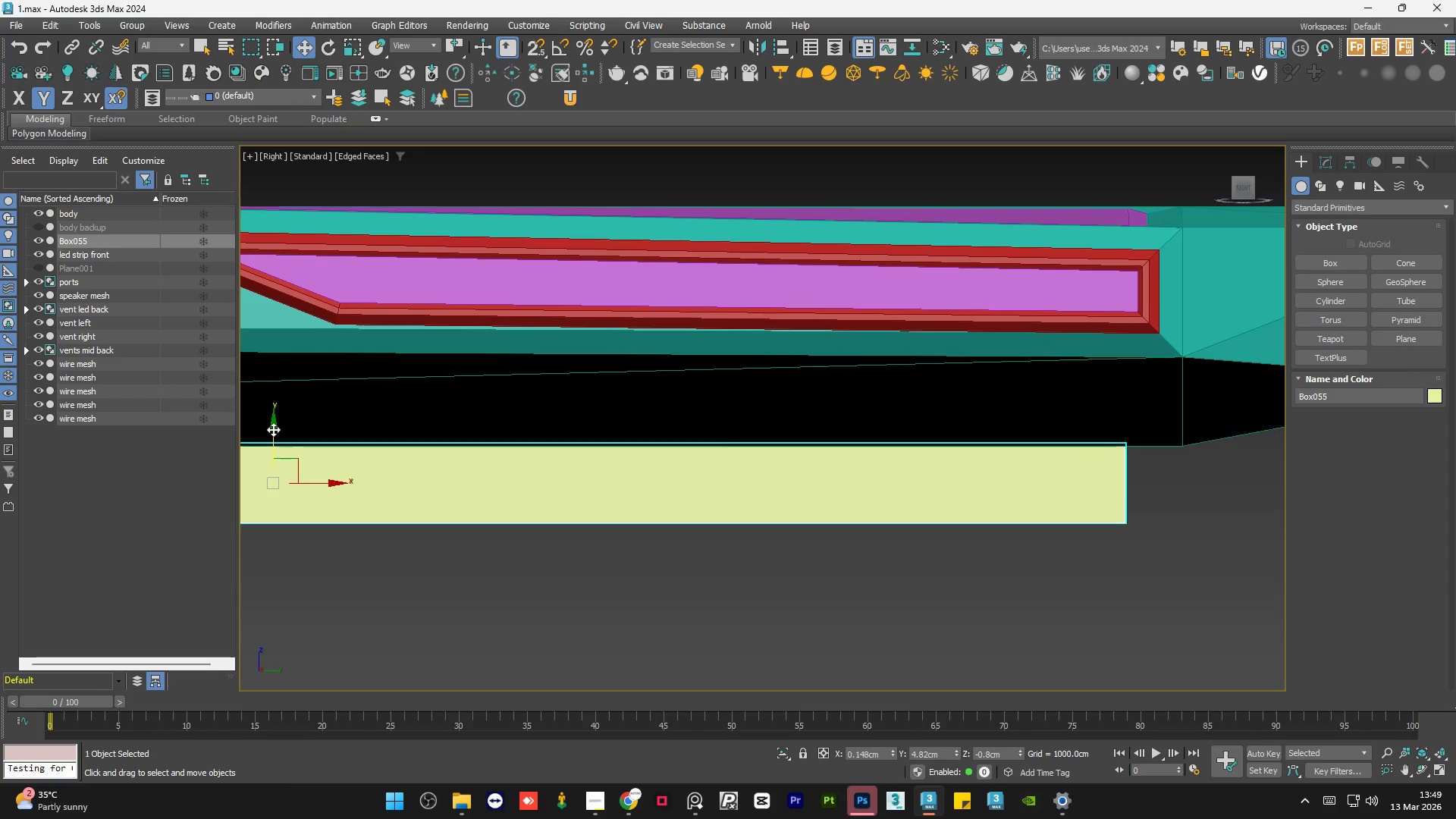 
left_click_drag(start_coordinate=[272, 429], to_coordinate=[270, 449])
 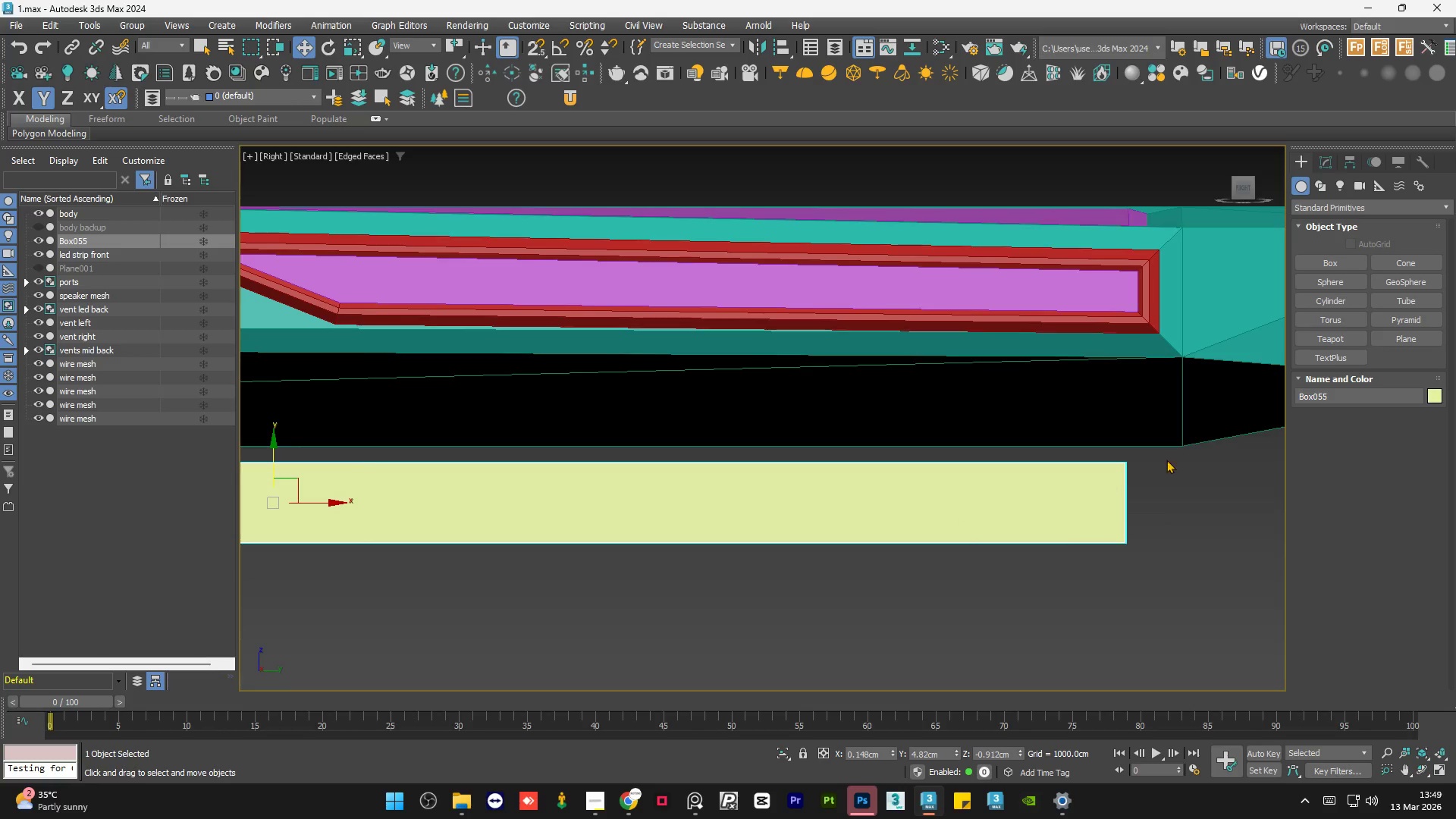 
key(S)
 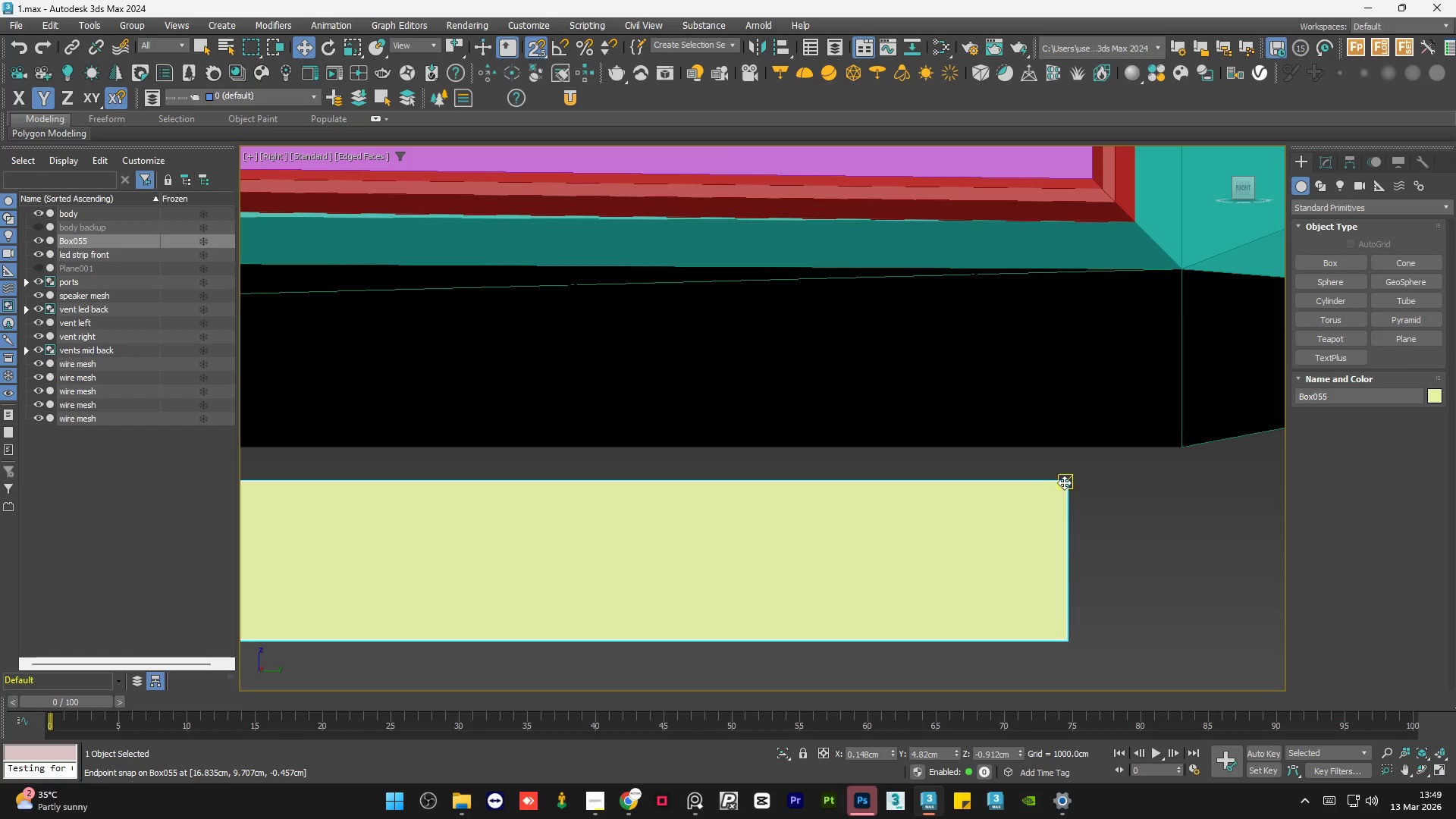 
scroll: coordinate [1184, 446], scroll_direction: up, amount: 2.0
 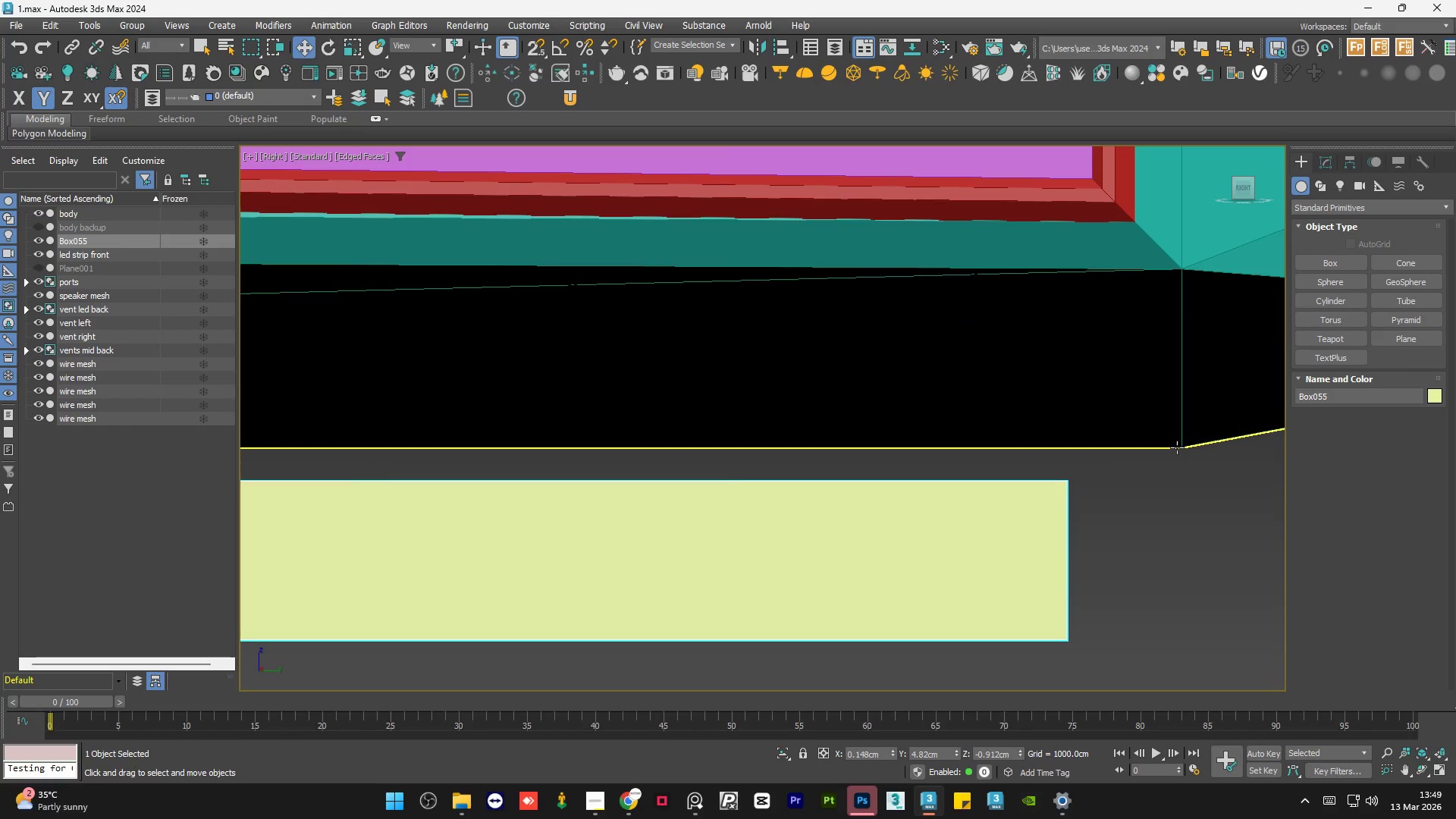 
left_click([1068, 482])
 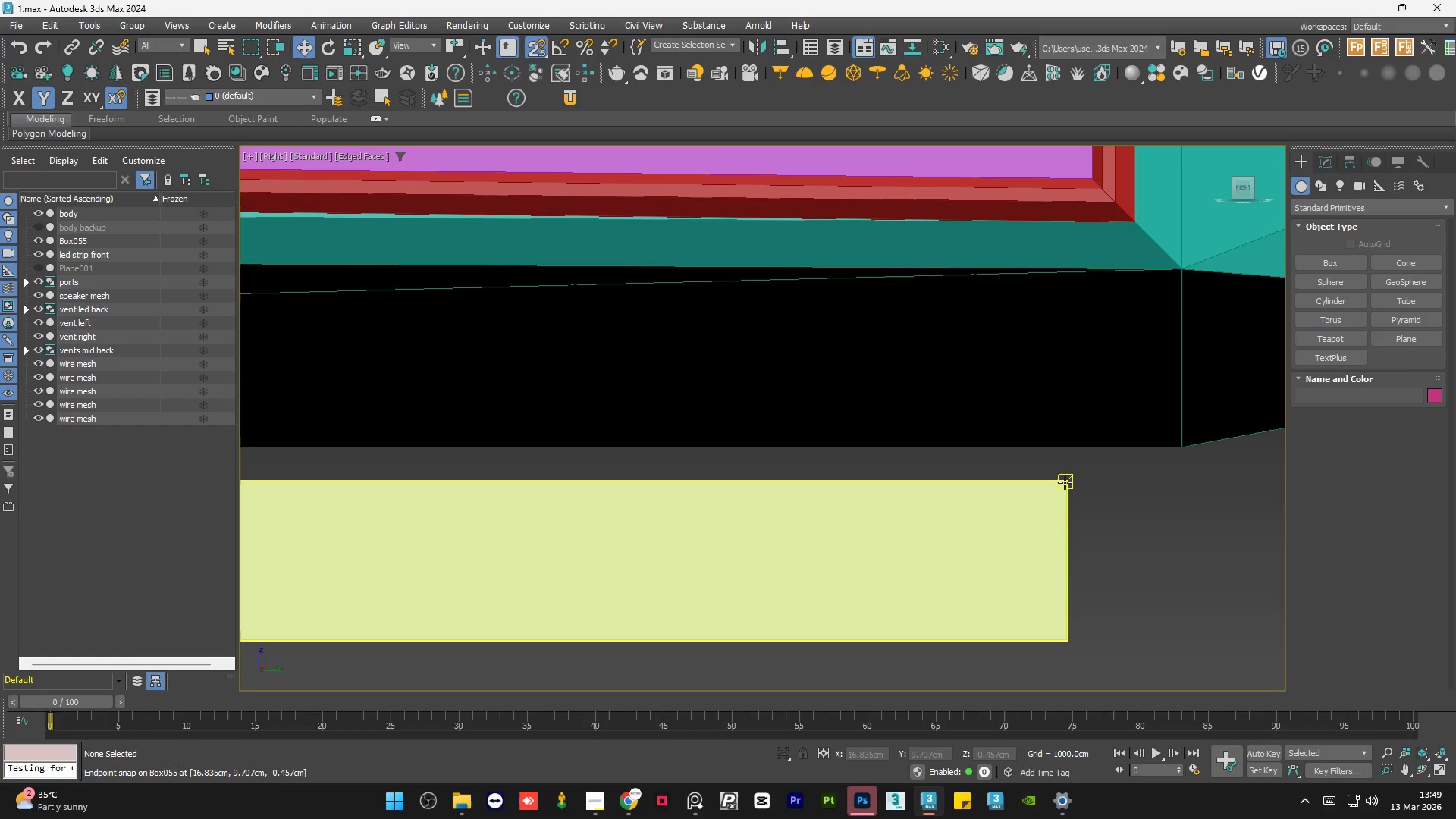 
left_click_drag(start_coordinate=[1065, 482], to_coordinate=[1176, 448])
 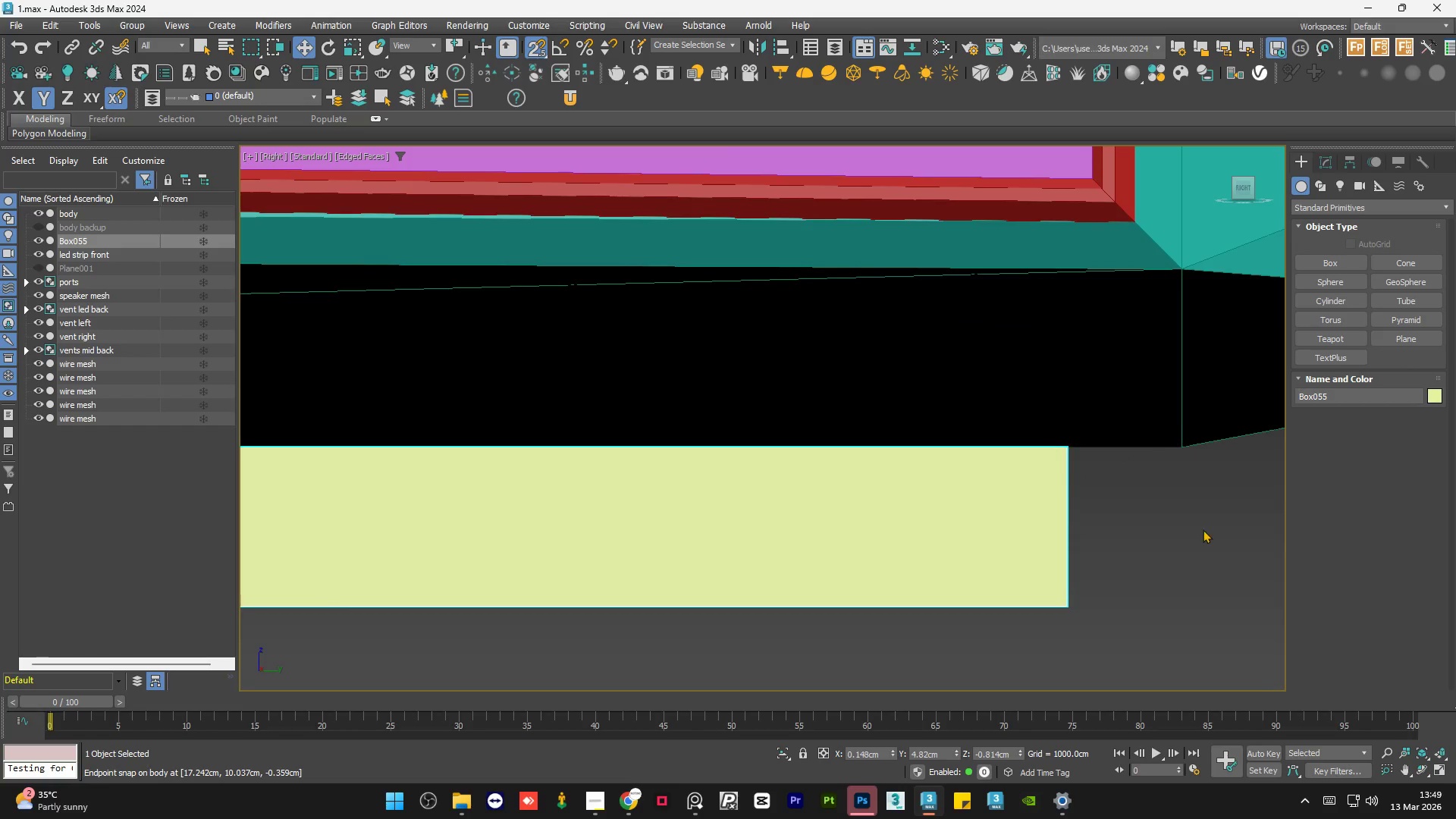 
left_click([1203, 530])
 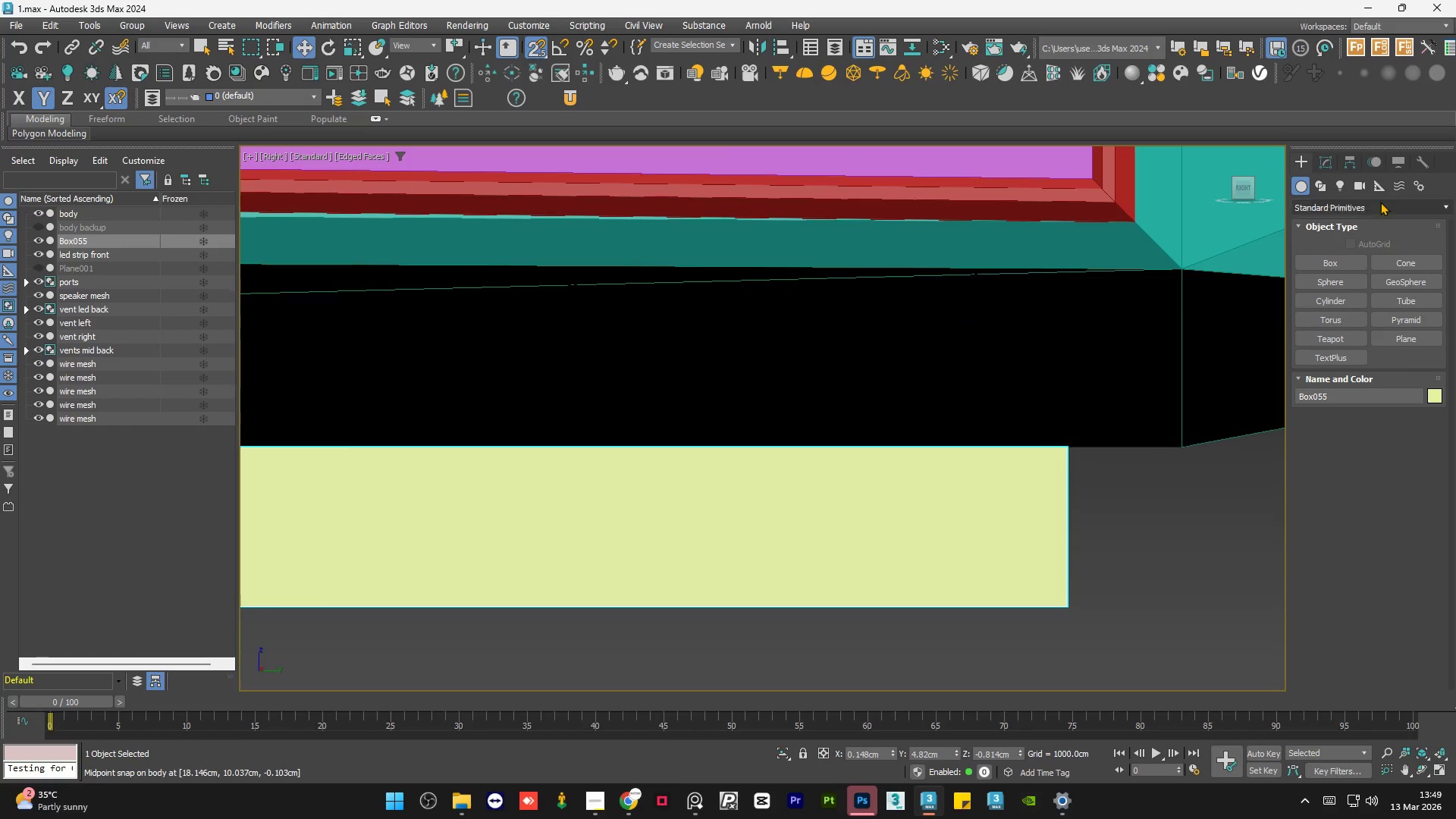 
left_click([1325, 162])
 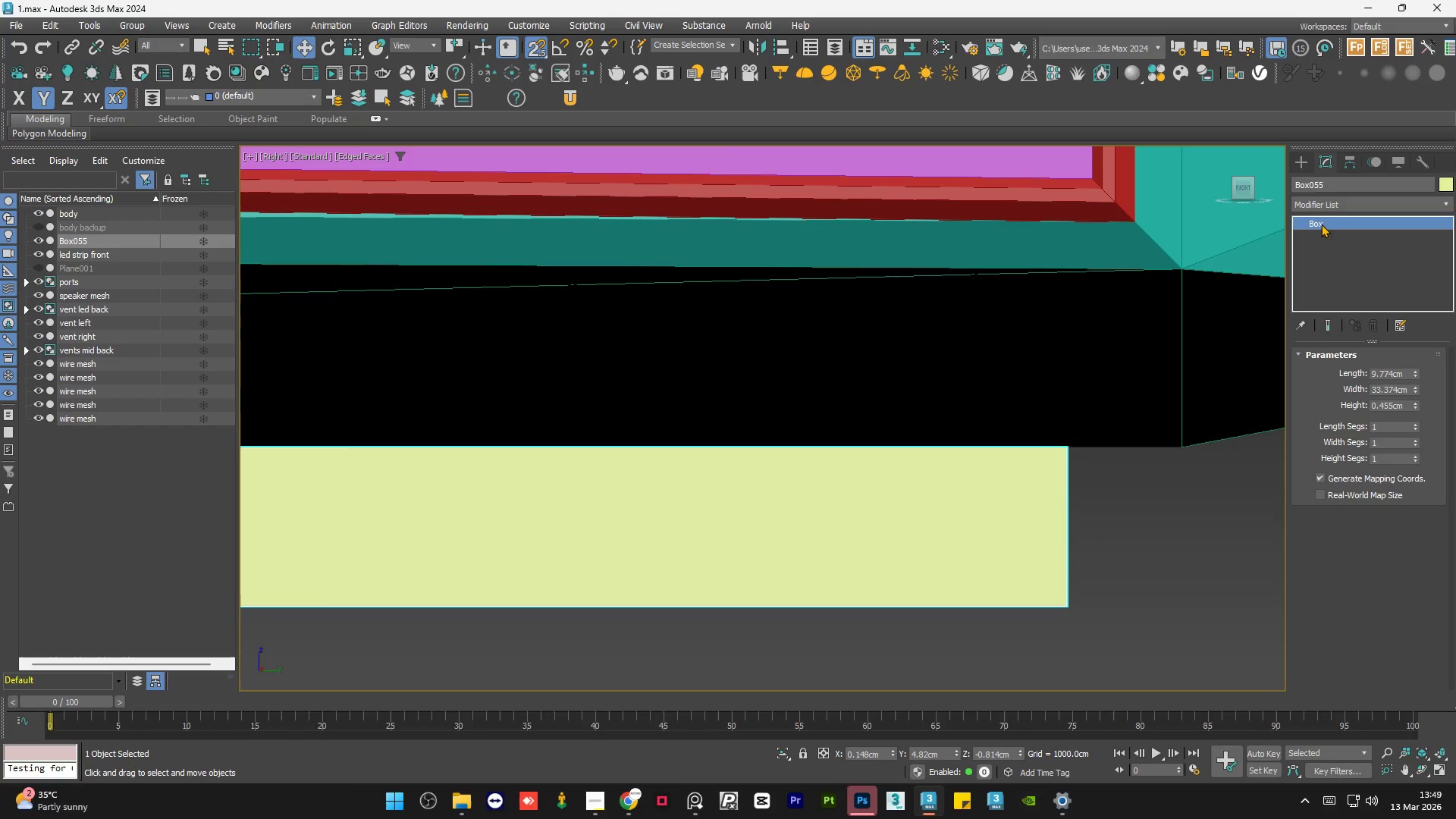 
left_click([1329, 209])
 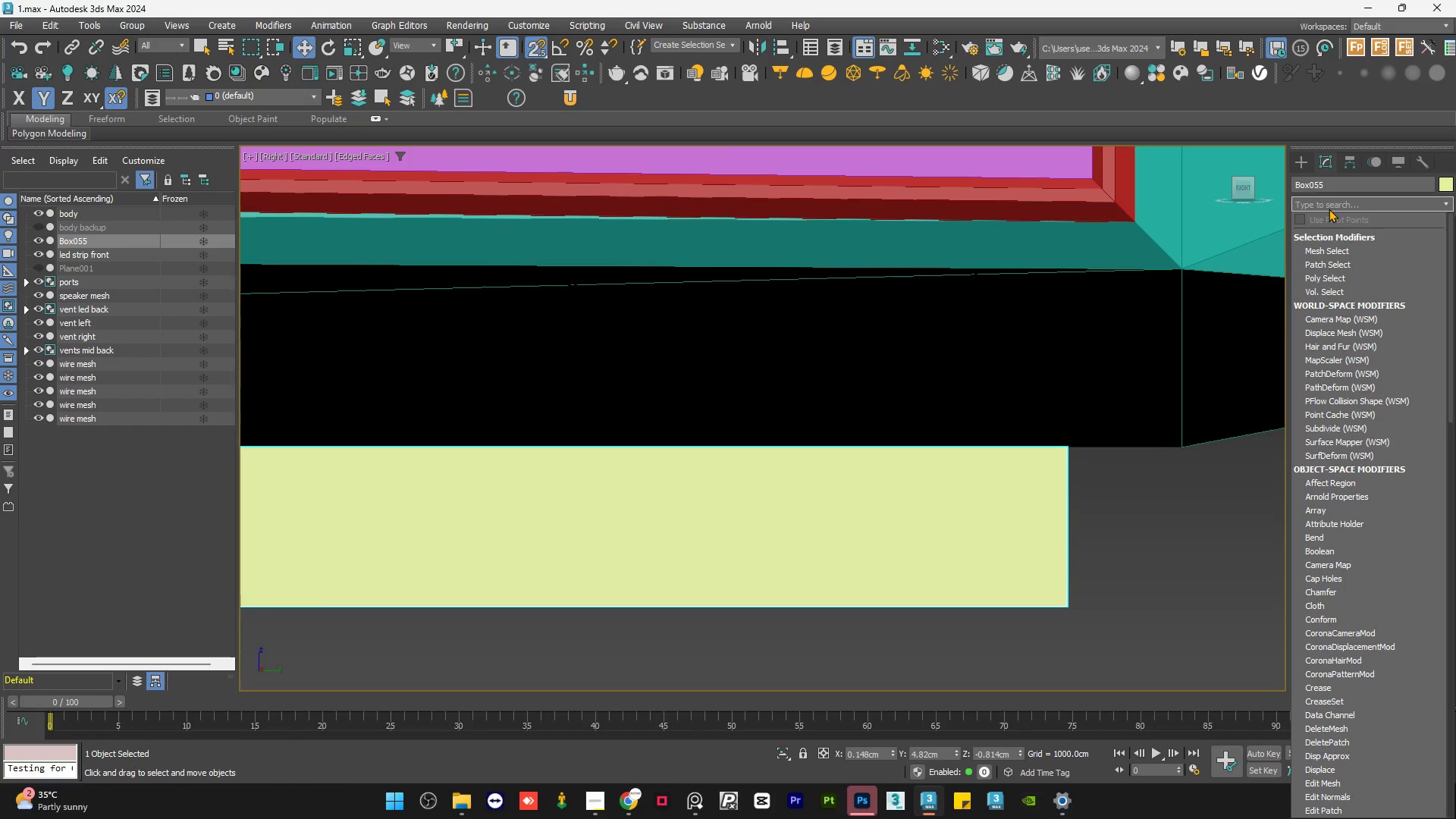 
type(ed)
 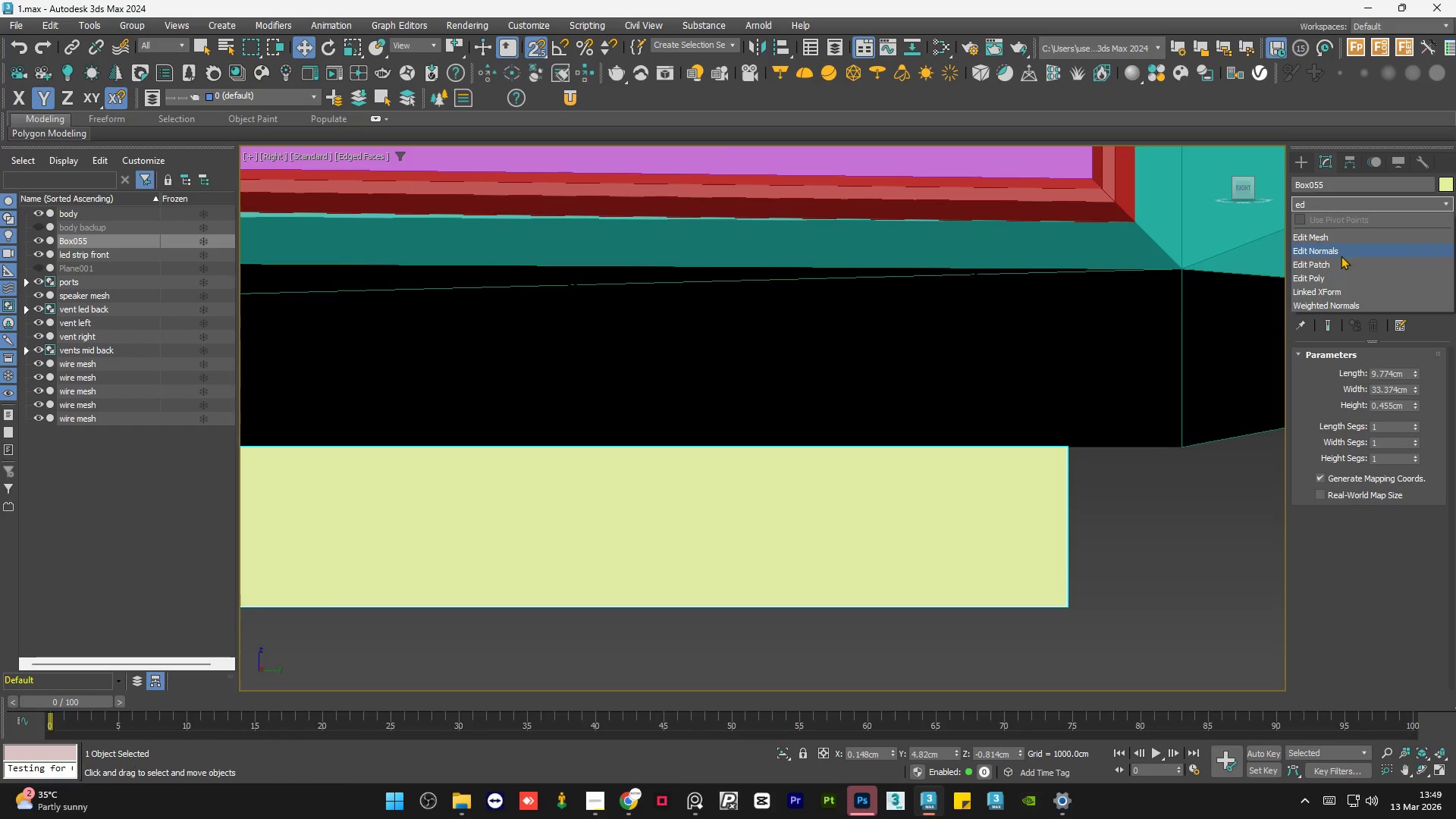 
left_click([1317, 278])
 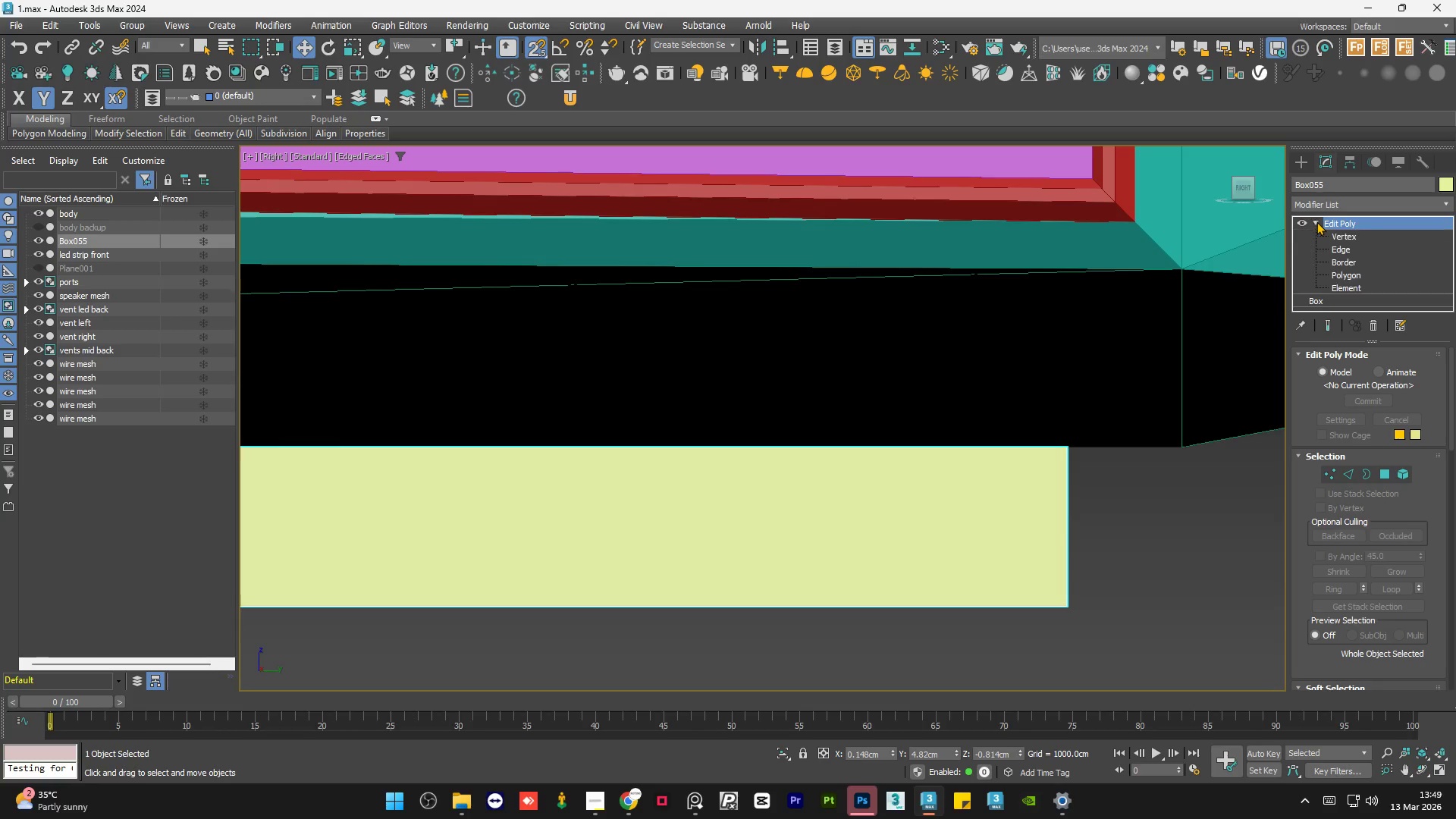 
double_click([1351, 236])
 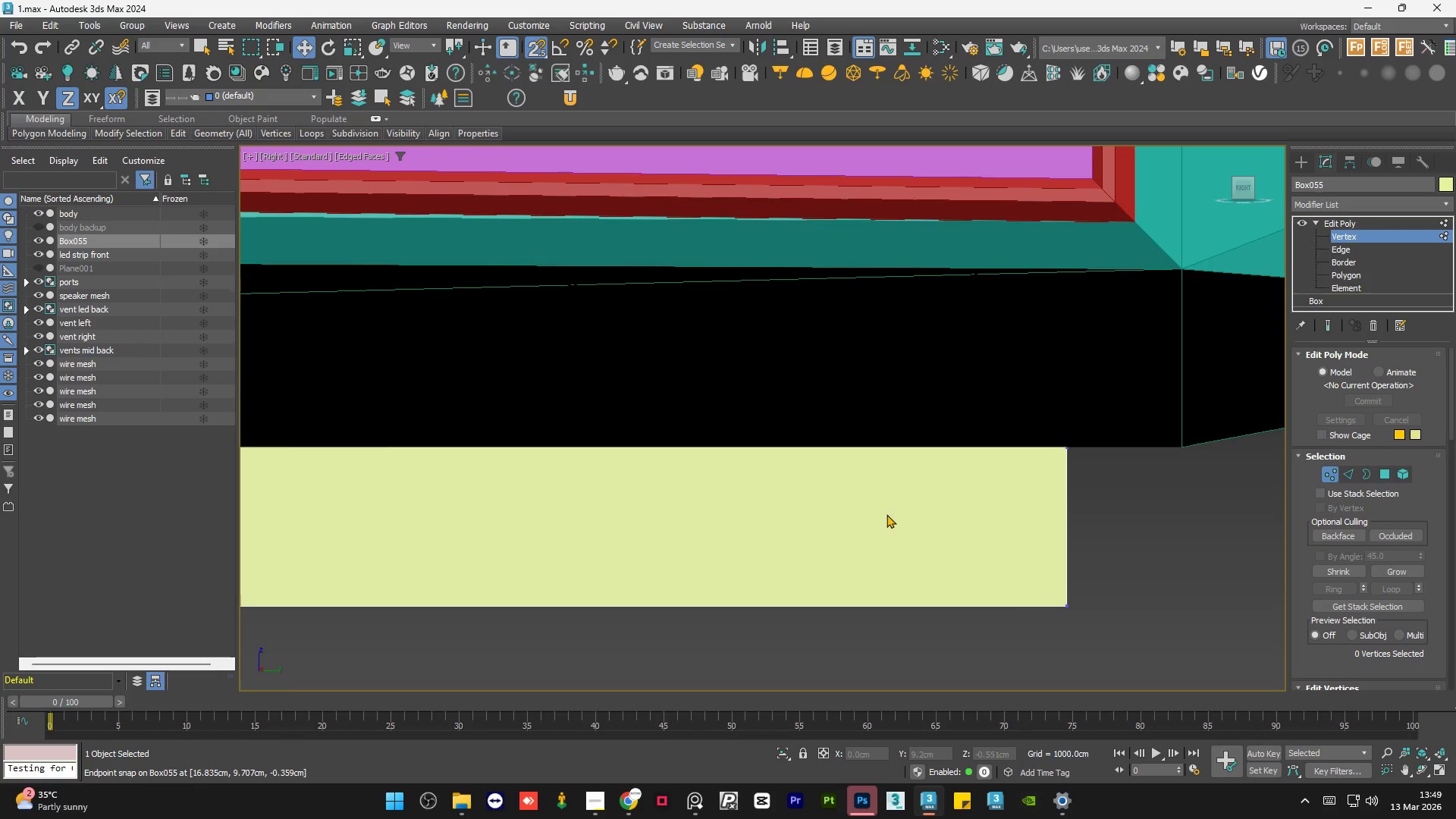 
left_click_drag(start_coordinate=[1109, 600], to_coordinate=[557, 517])
 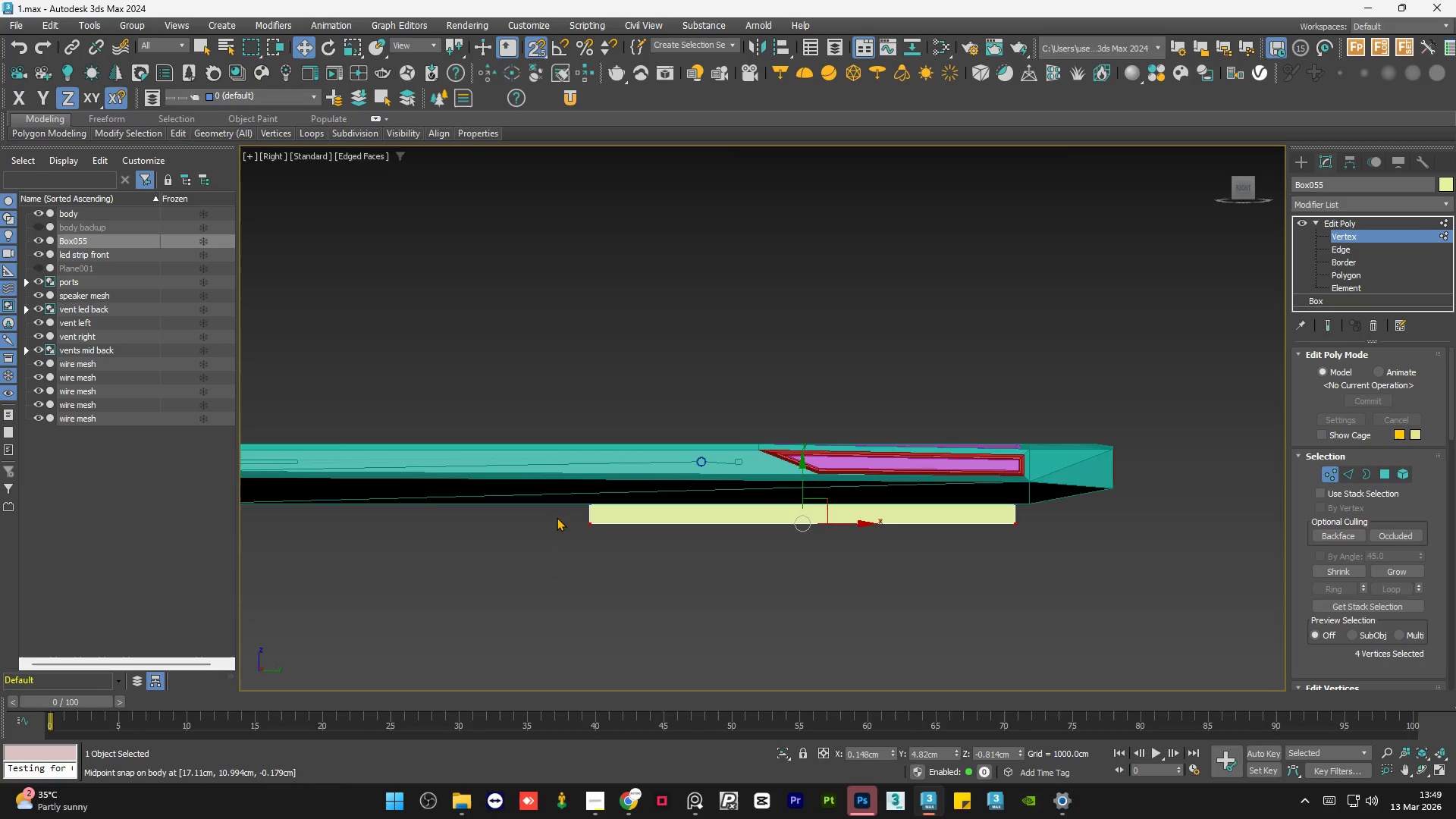 
scroll: coordinate [1084, 505], scroll_direction: down, amount: 7.0
 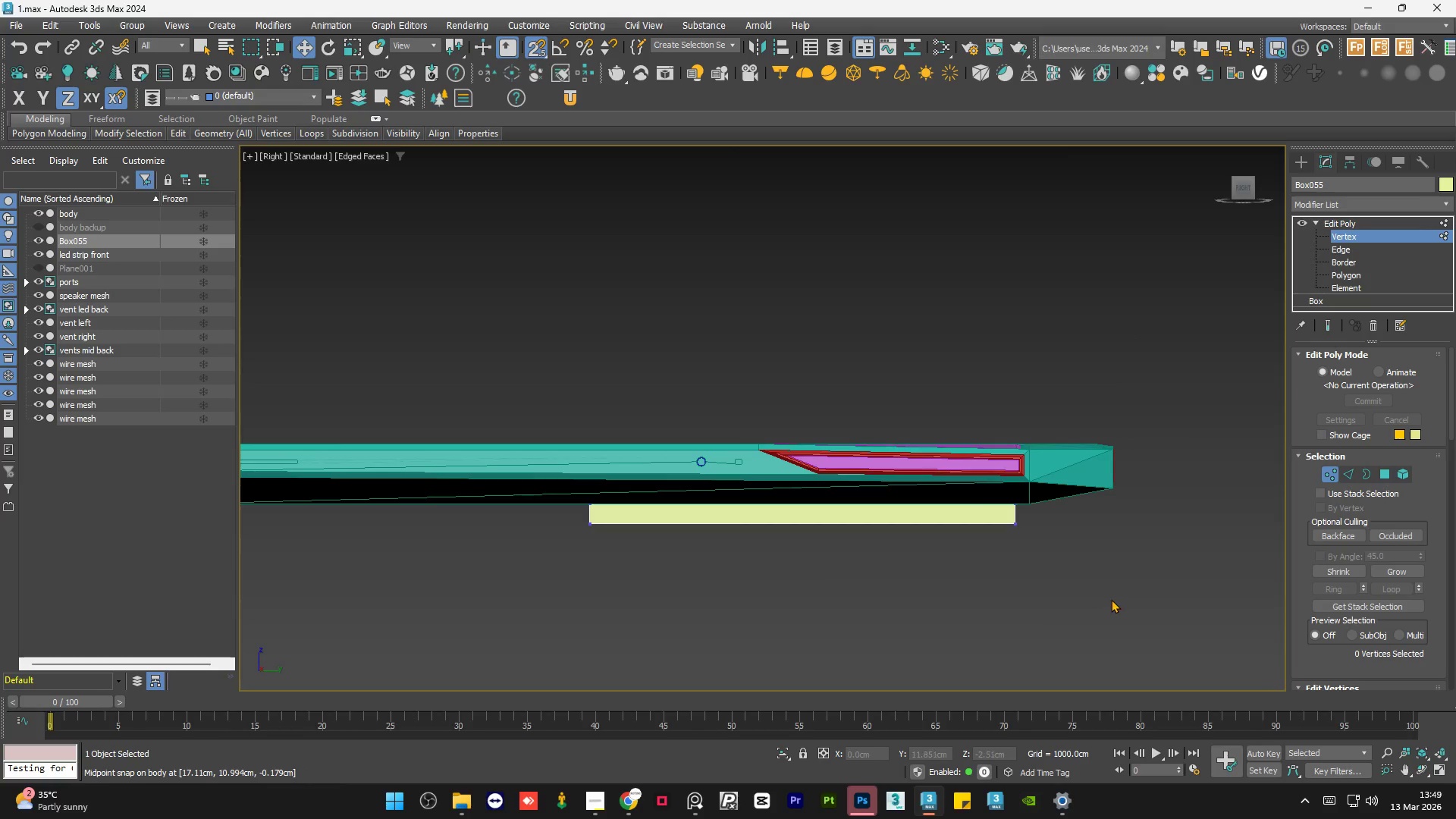 
key(S)
 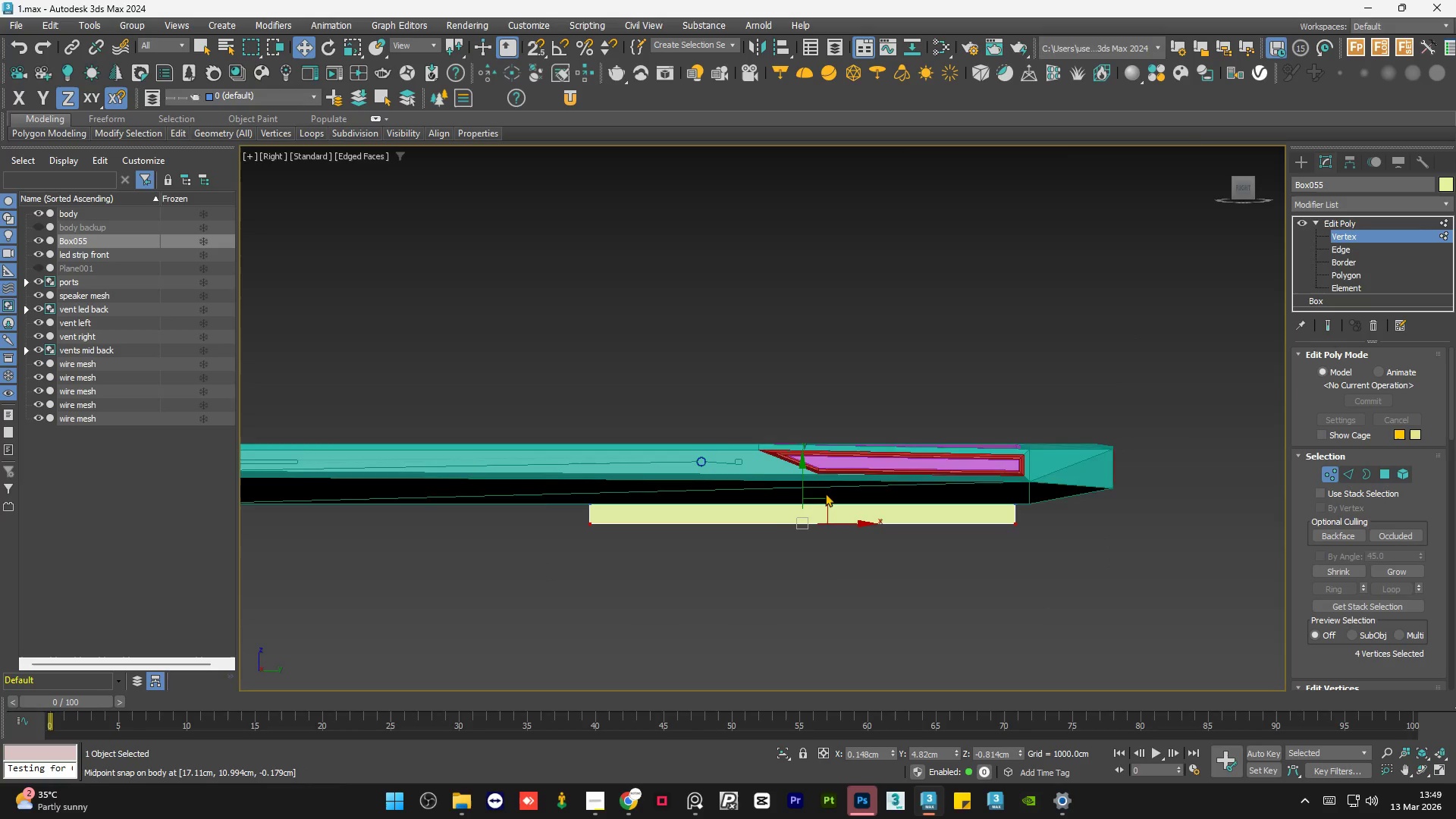 
scroll: coordinate [790, 520], scroll_direction: up, amount: 3.0
 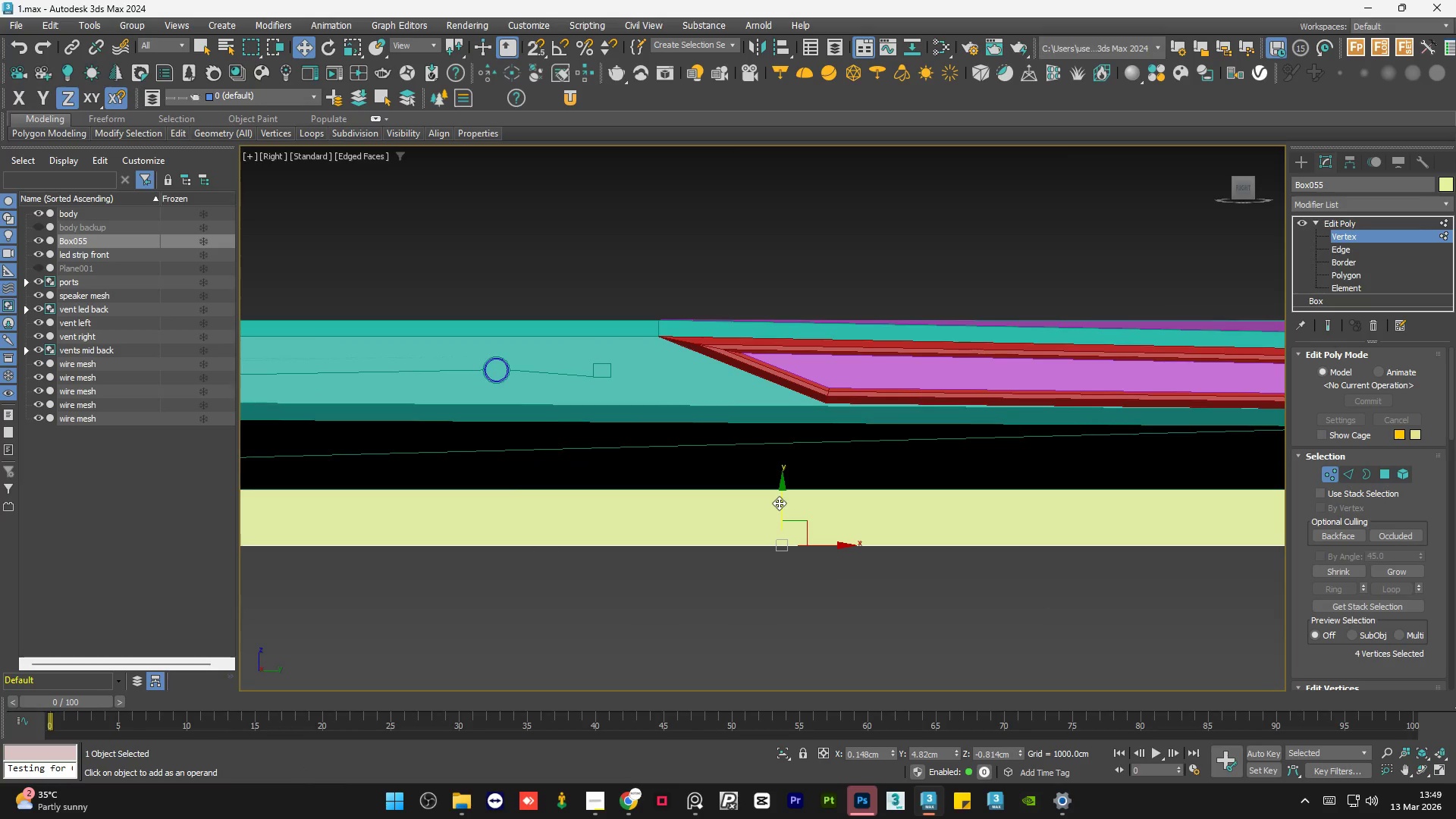 
left_click_drag(start_coordinate=[779, 503], to_coordinate=[784, 451])
 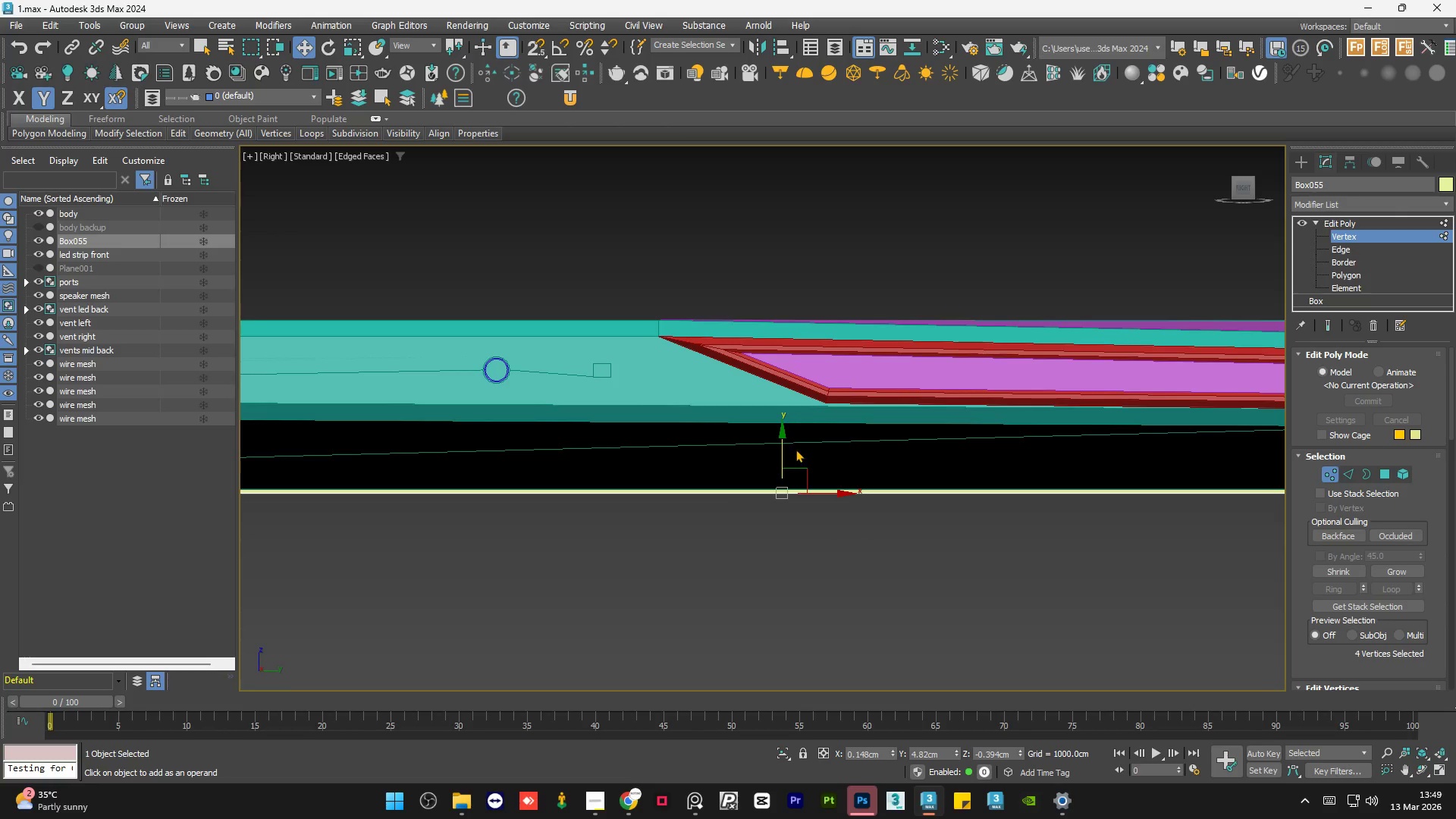 
scroll: coordinate [780, 455], scroll_direction: up, amount: 2.0
 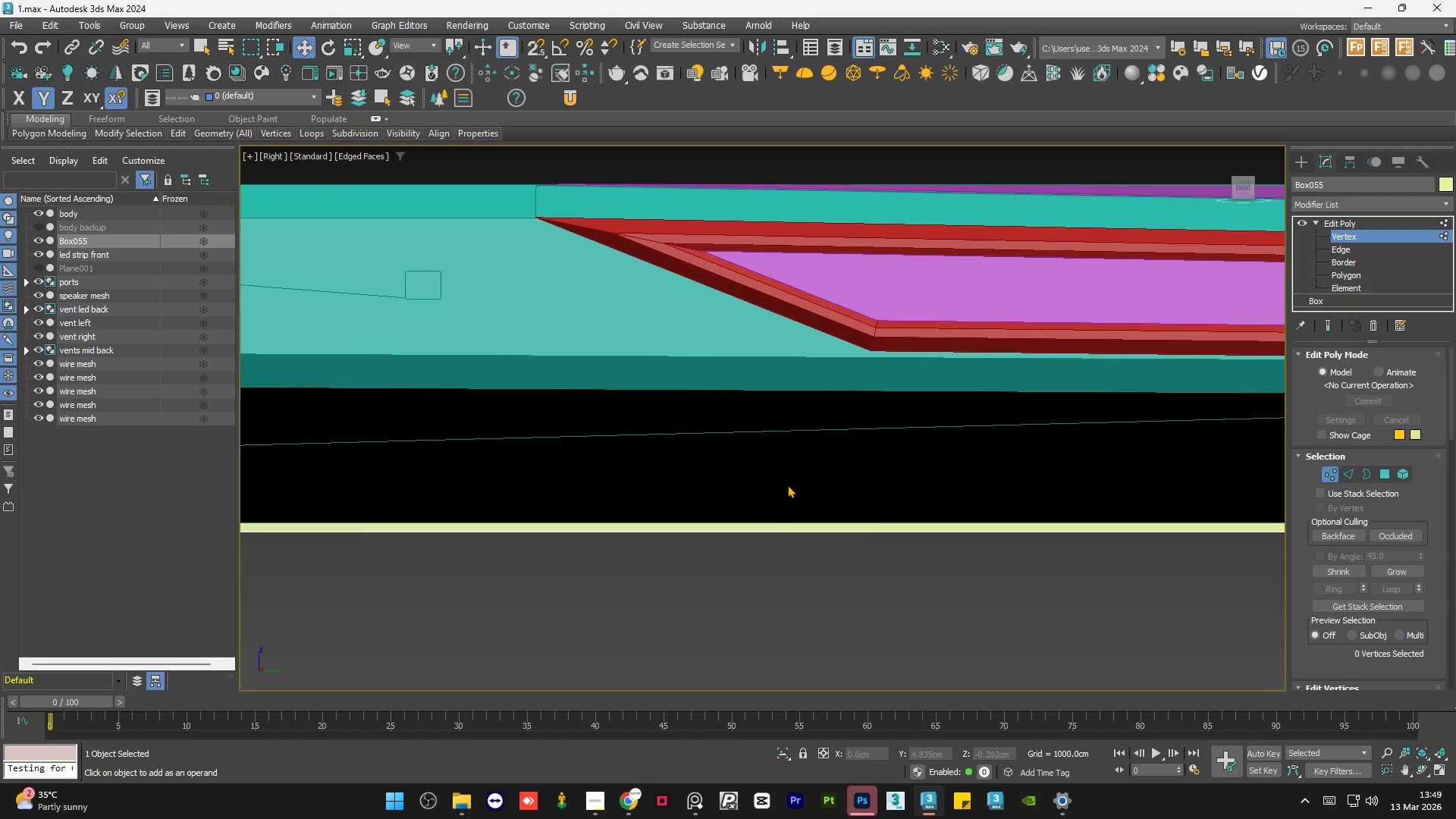 
key(Control+Z)
 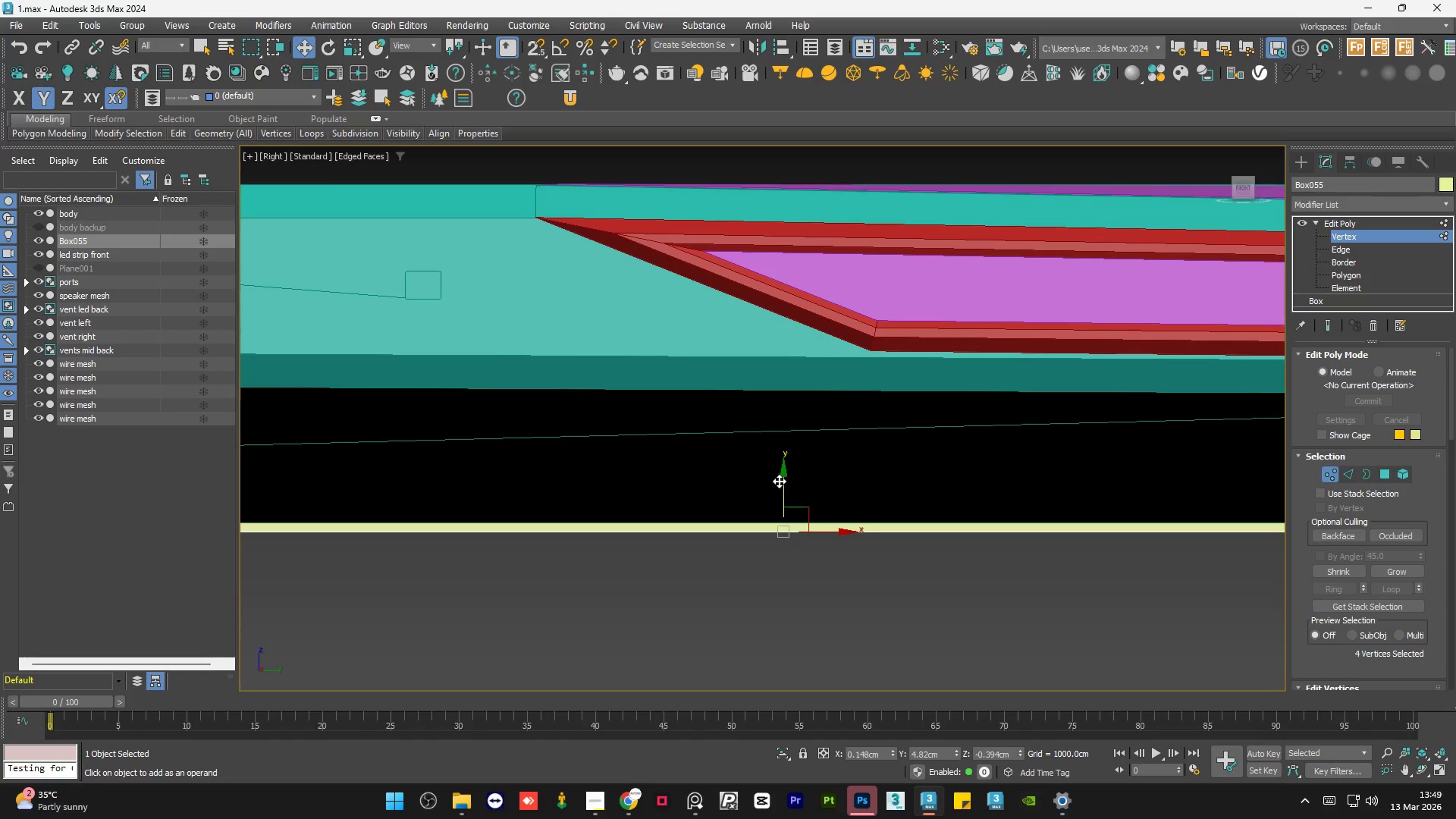 
left_click_drag(start_coordinate=[781, 481], to_coordinate=[788, 483])
 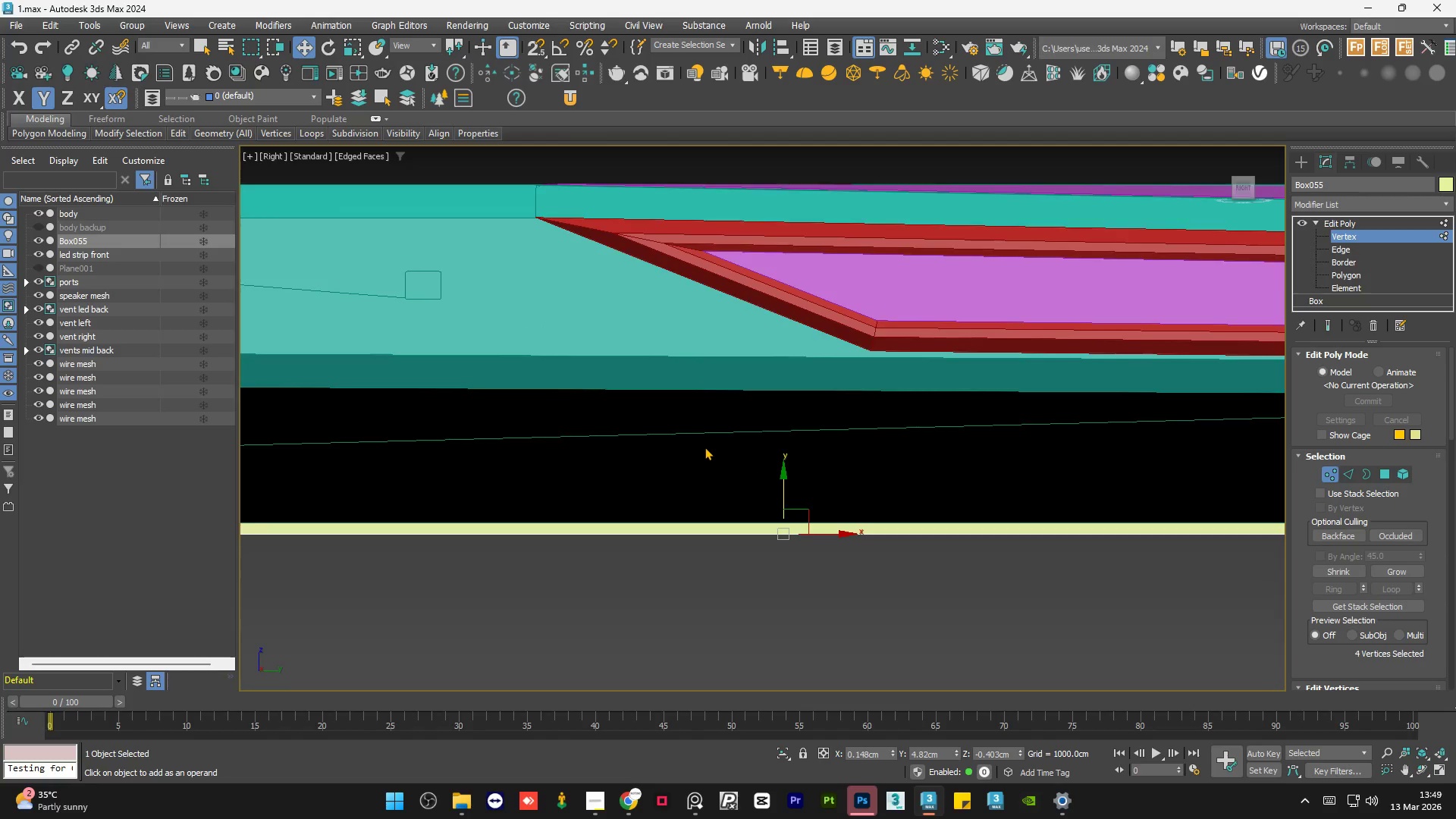 
hold_key(key=AltLeft, duration=0.94)
 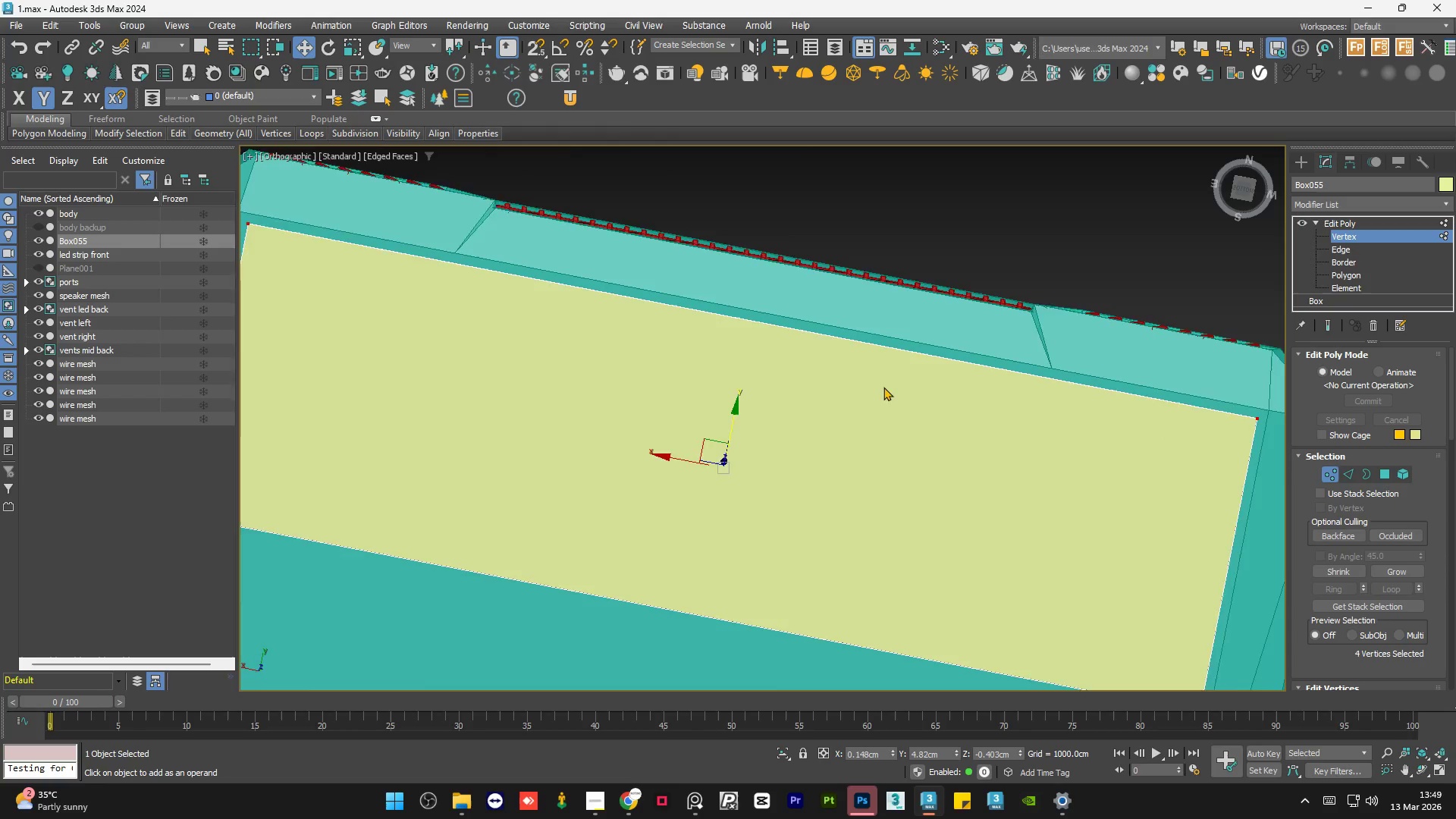 
scroll: coordinate [727, 465], scroll_direction: down, amount: 6.0
 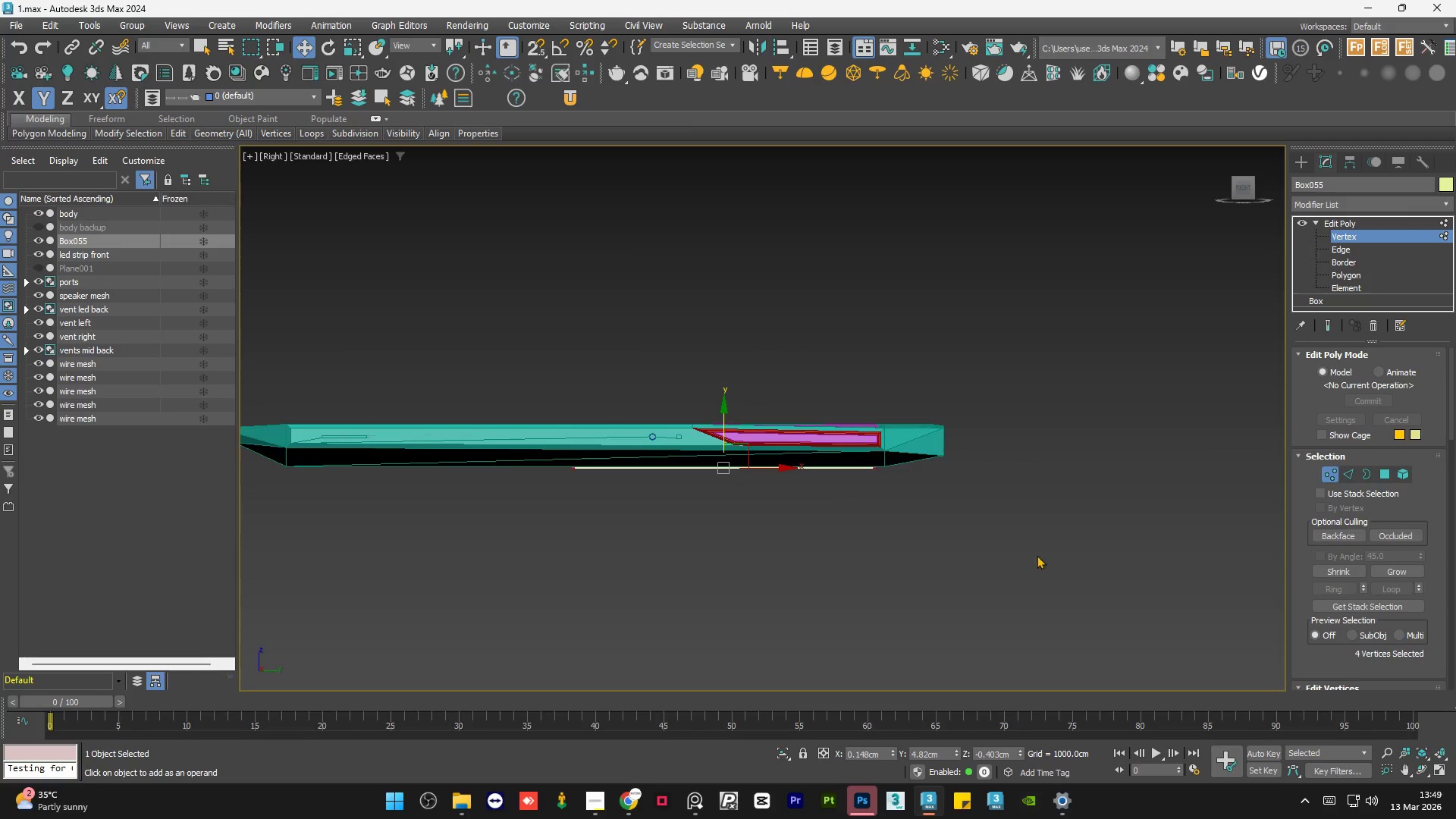 
hold_key(key=AltLeft, duration=1.05)
 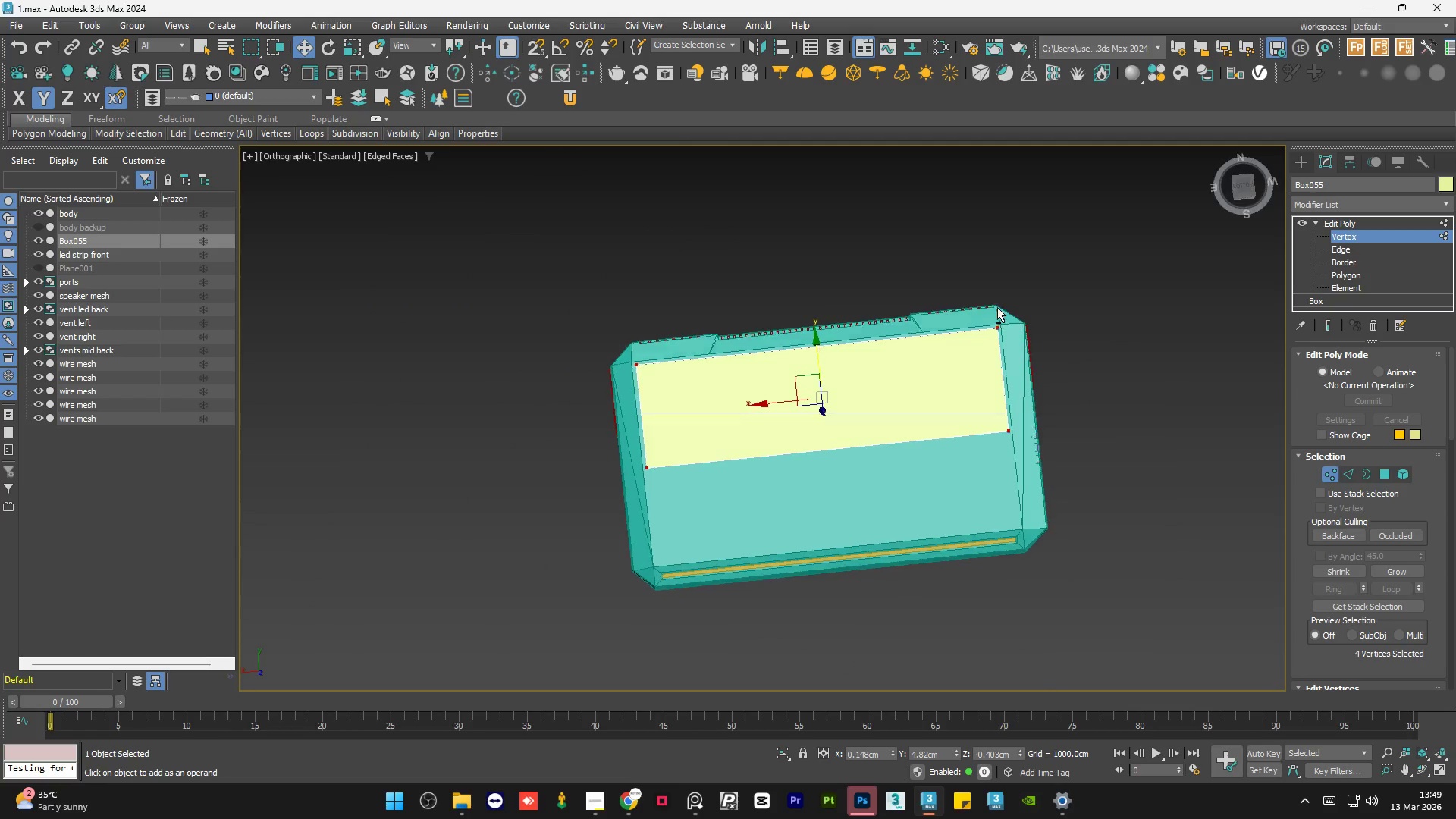 
scroll: coordinate [874, 353], scroll_direction: down, amount: 3.0
 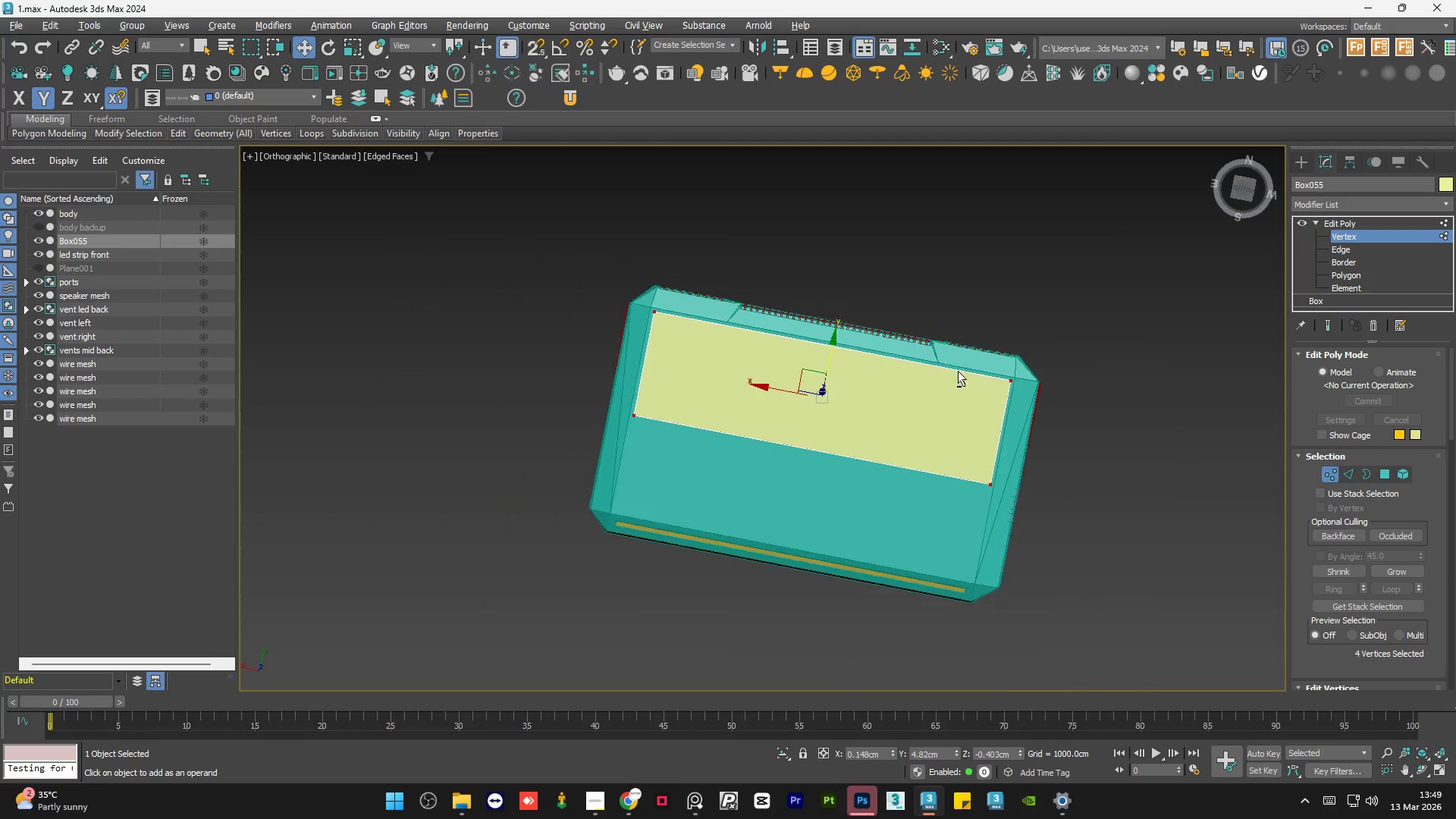 
hold_key(key=AltLeft, duration=0.84)
 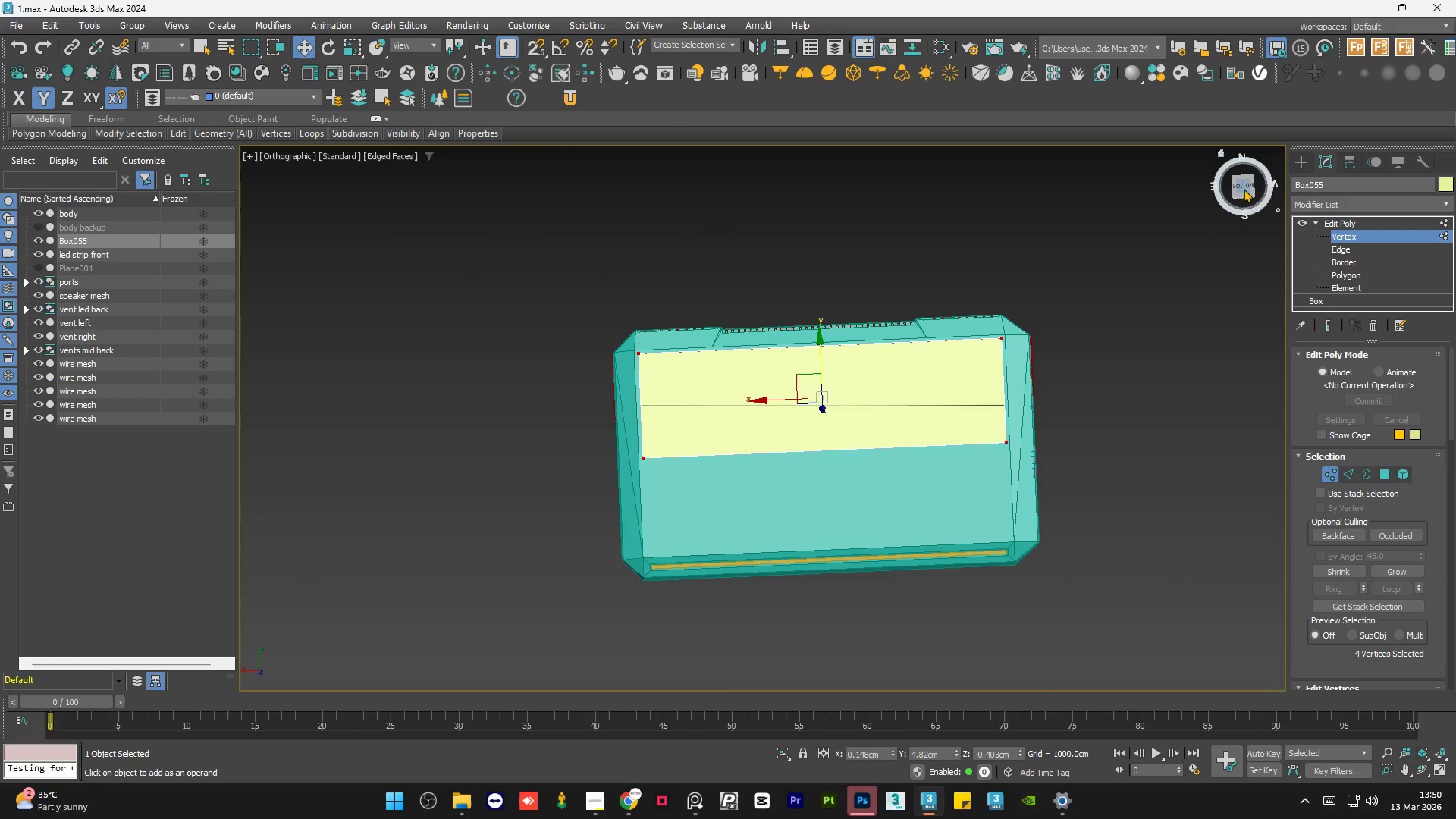 
left_click([1245, 186])
 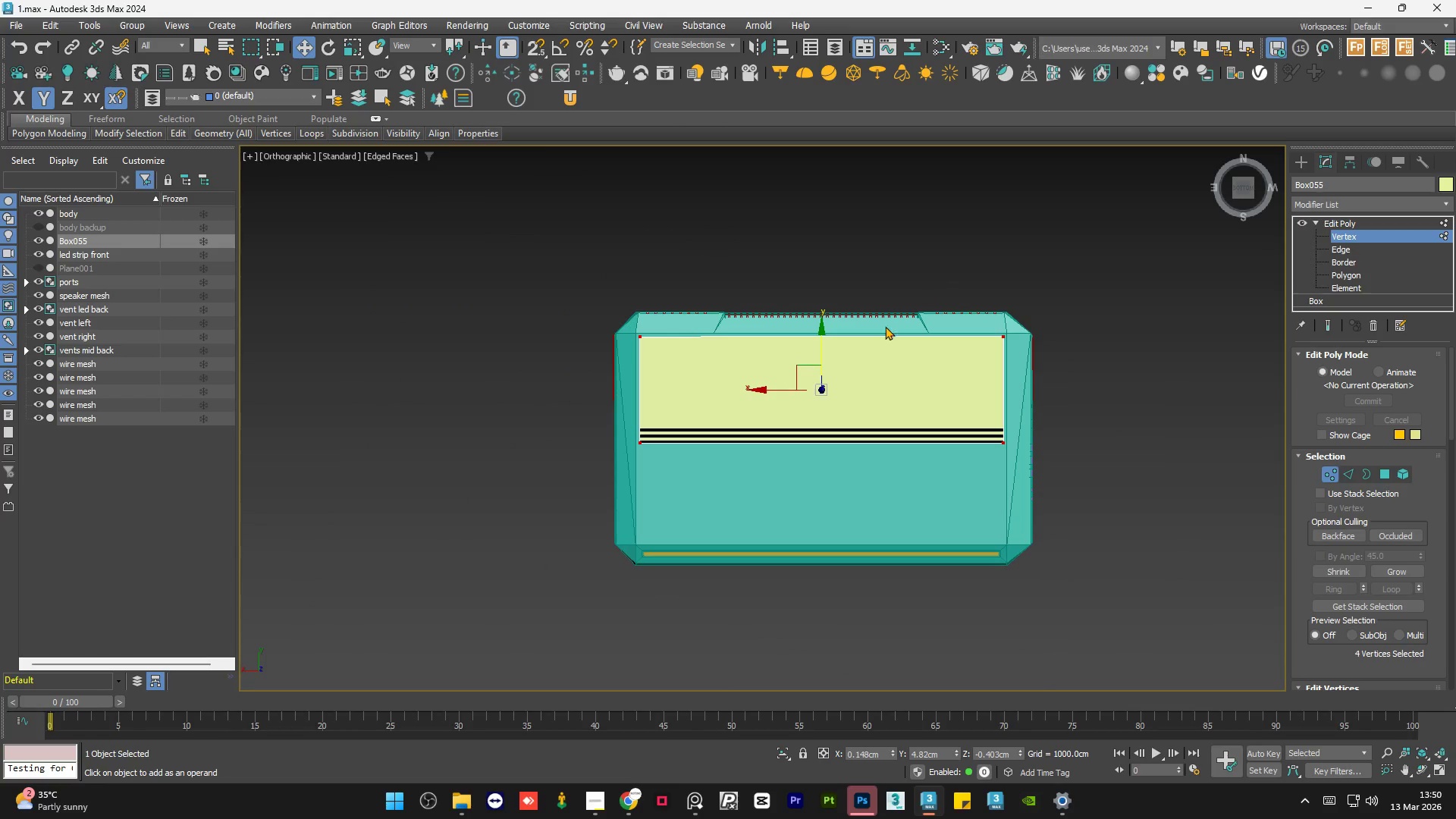 
scroll: coordinate [867, 375], scroll_direction: up, amount: 3.0
 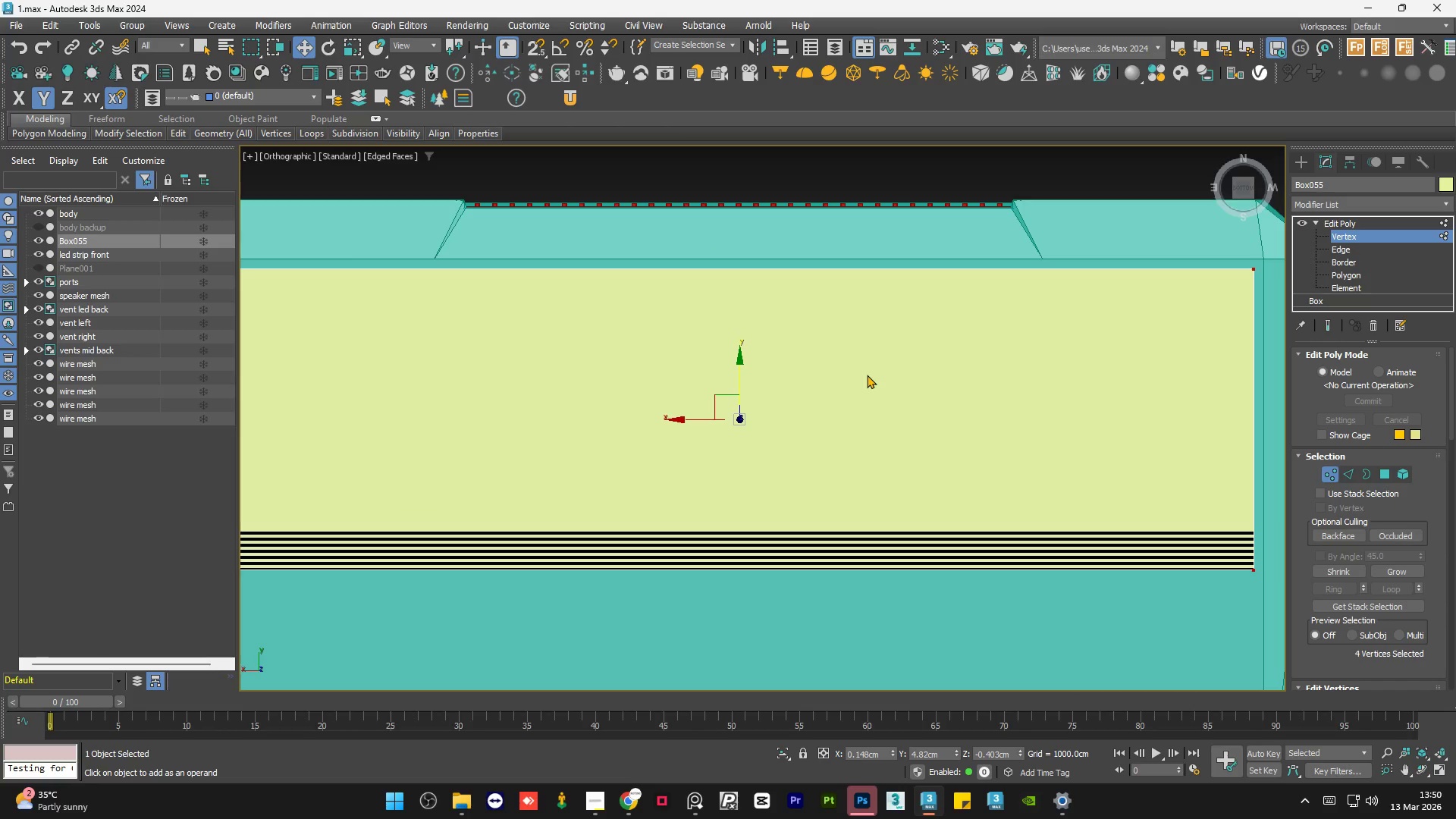 
hold_key(key=AltLeft, duration=1.56)
 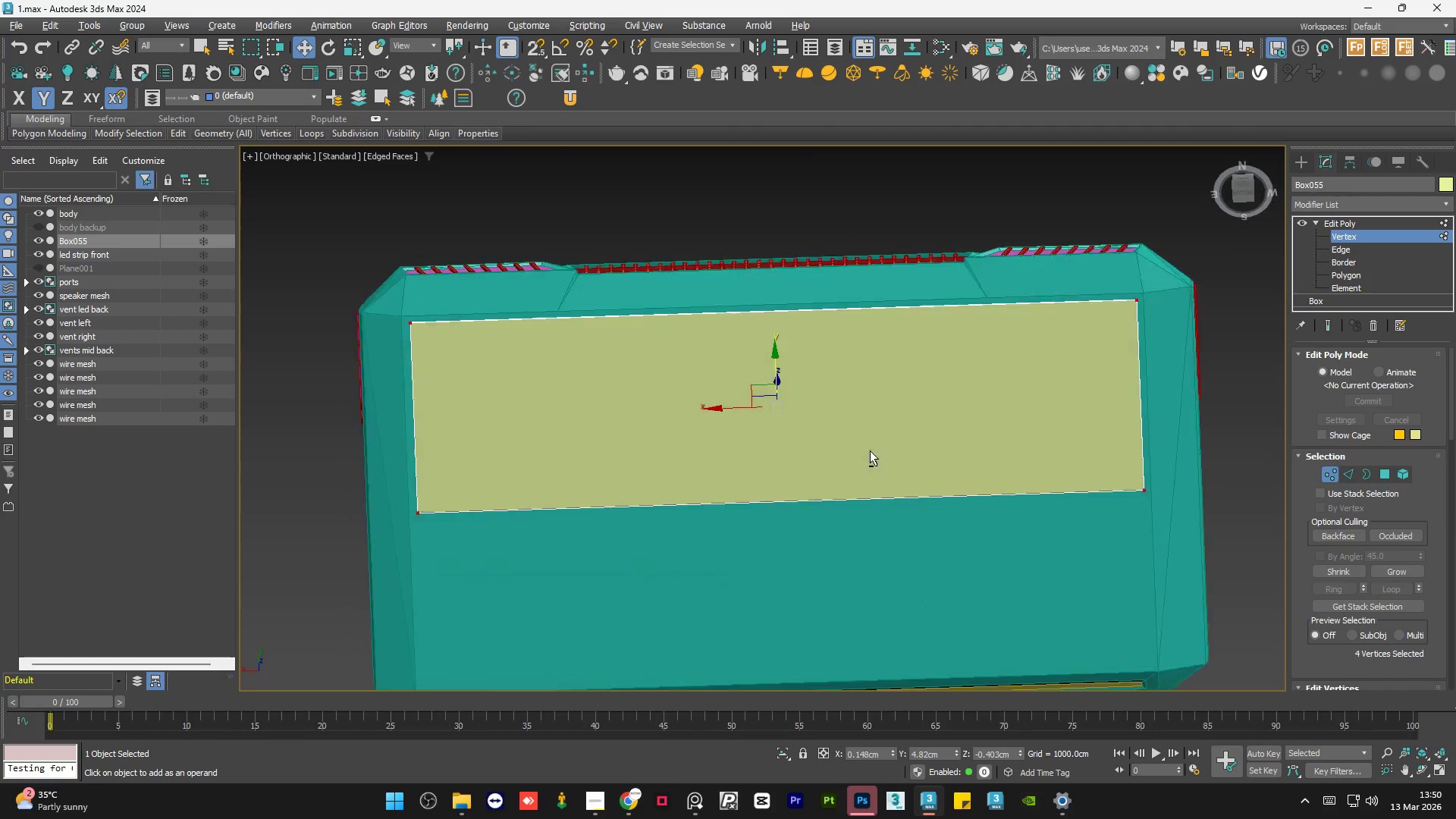 
scroll: coordinate [867, 375], scroll_direction: down, amount: 1.0
 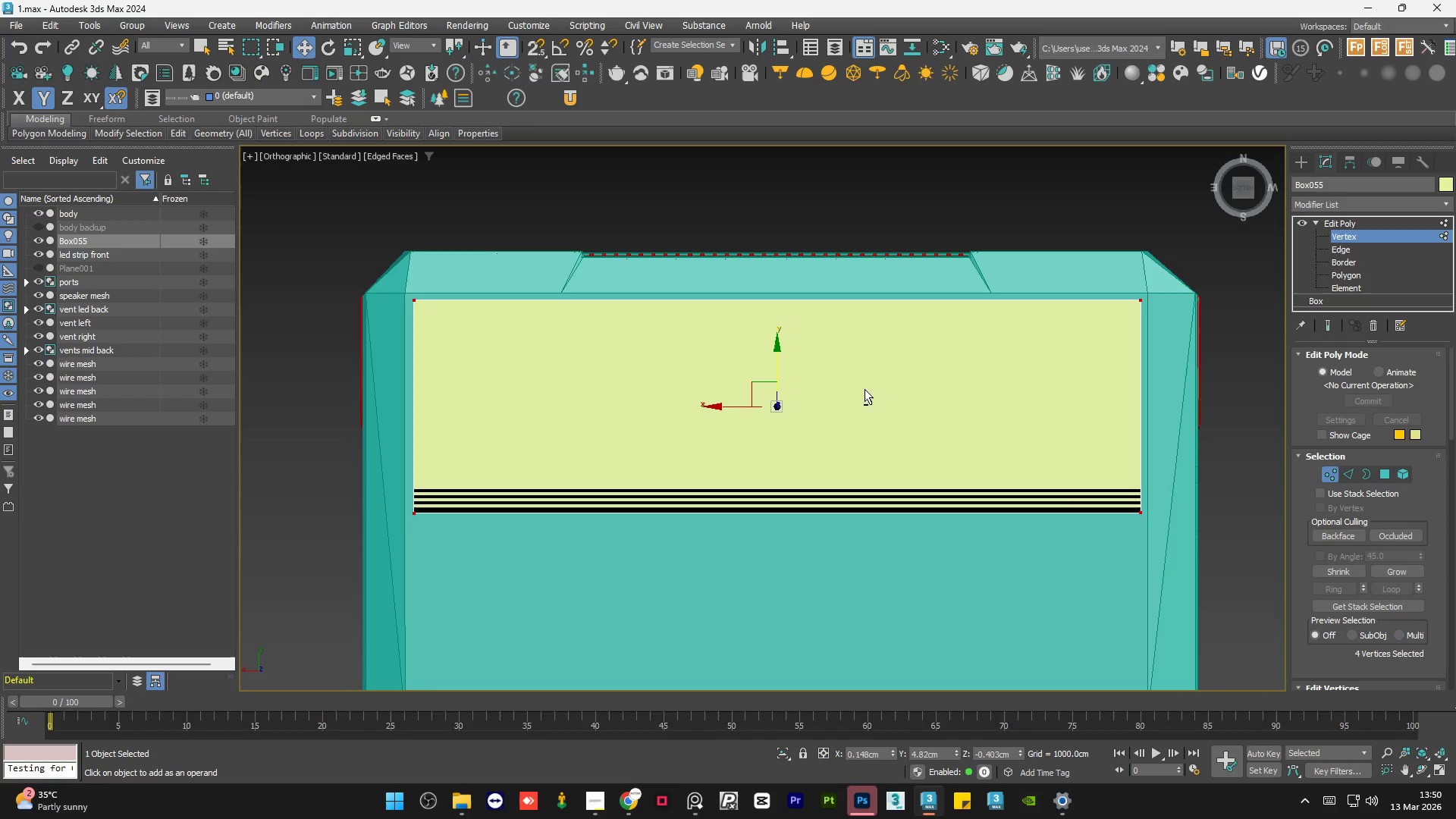 
hold_key(key=AltLeft, duration=0.86)
 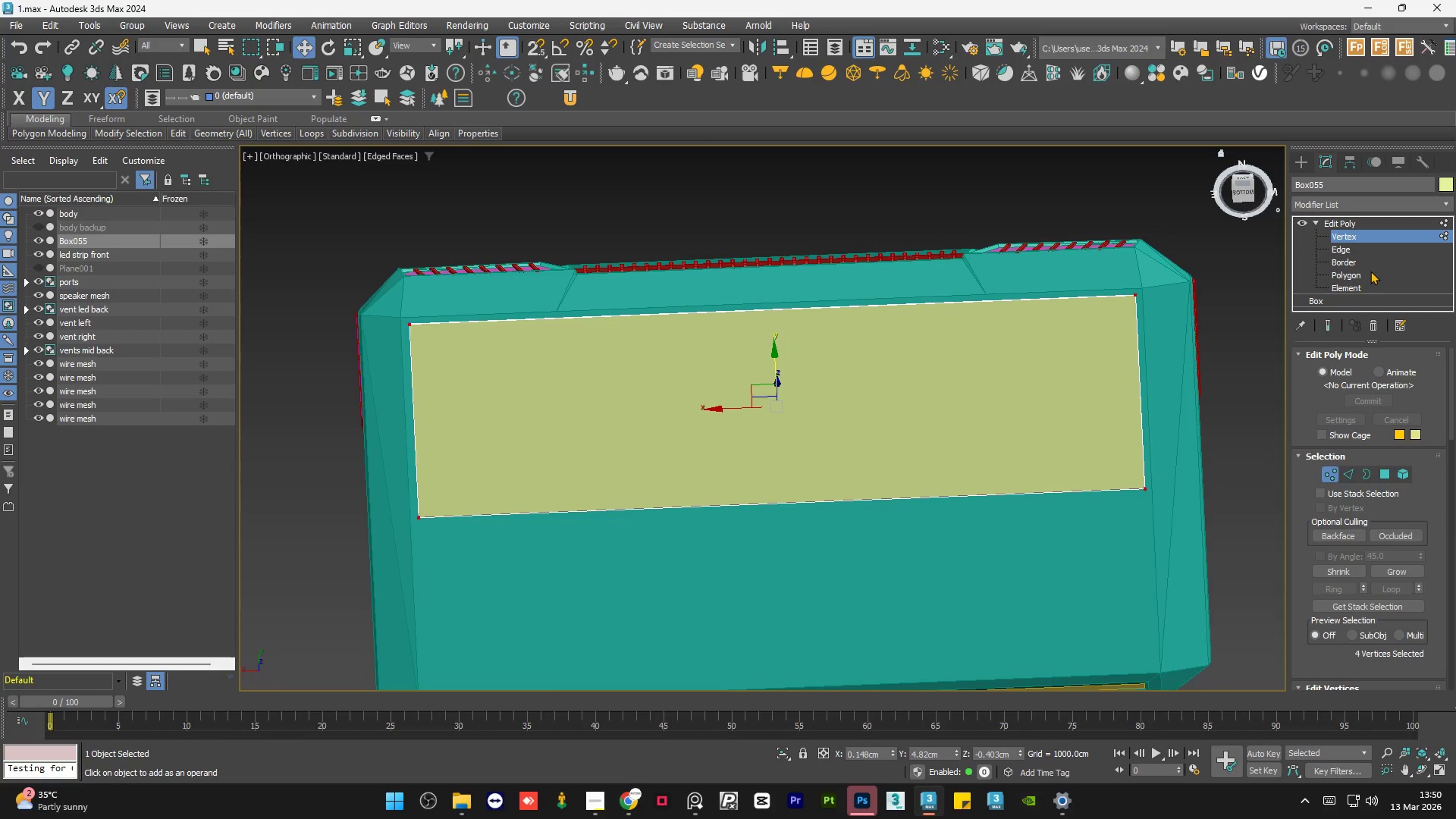 
left_click([1370, 271])
 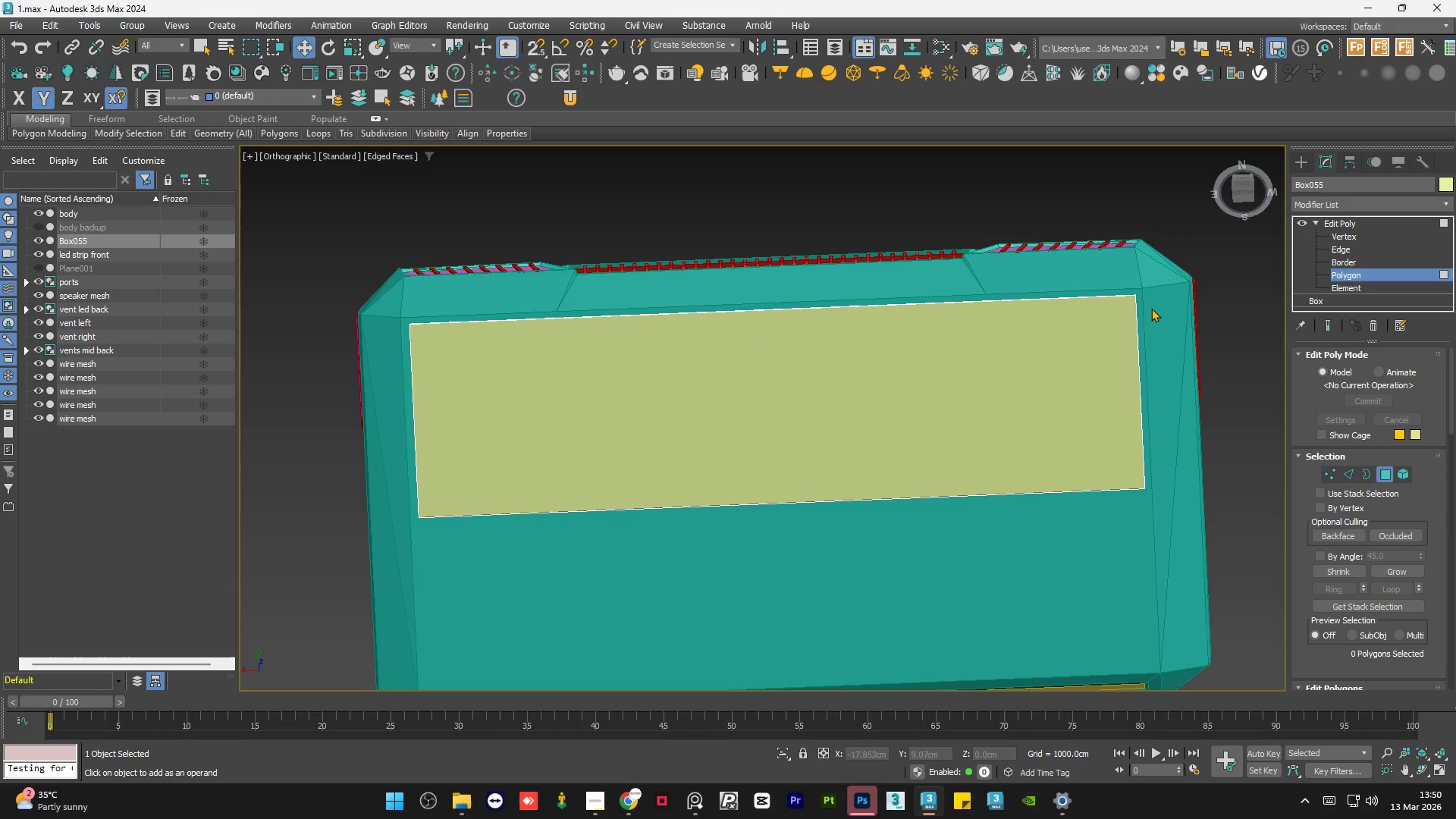 
left_click([1076, 322])
 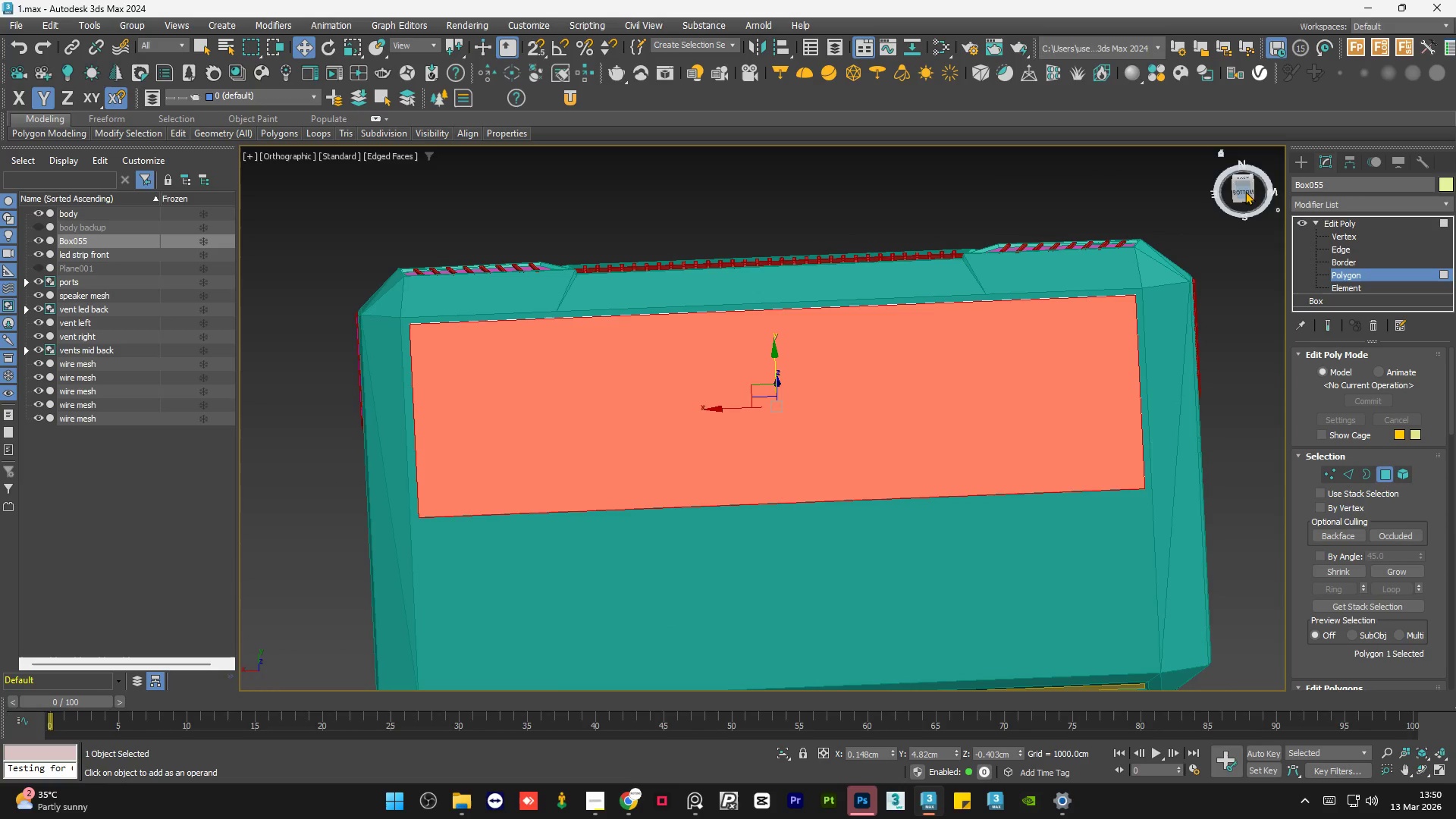 
left_click([1245, 191])
 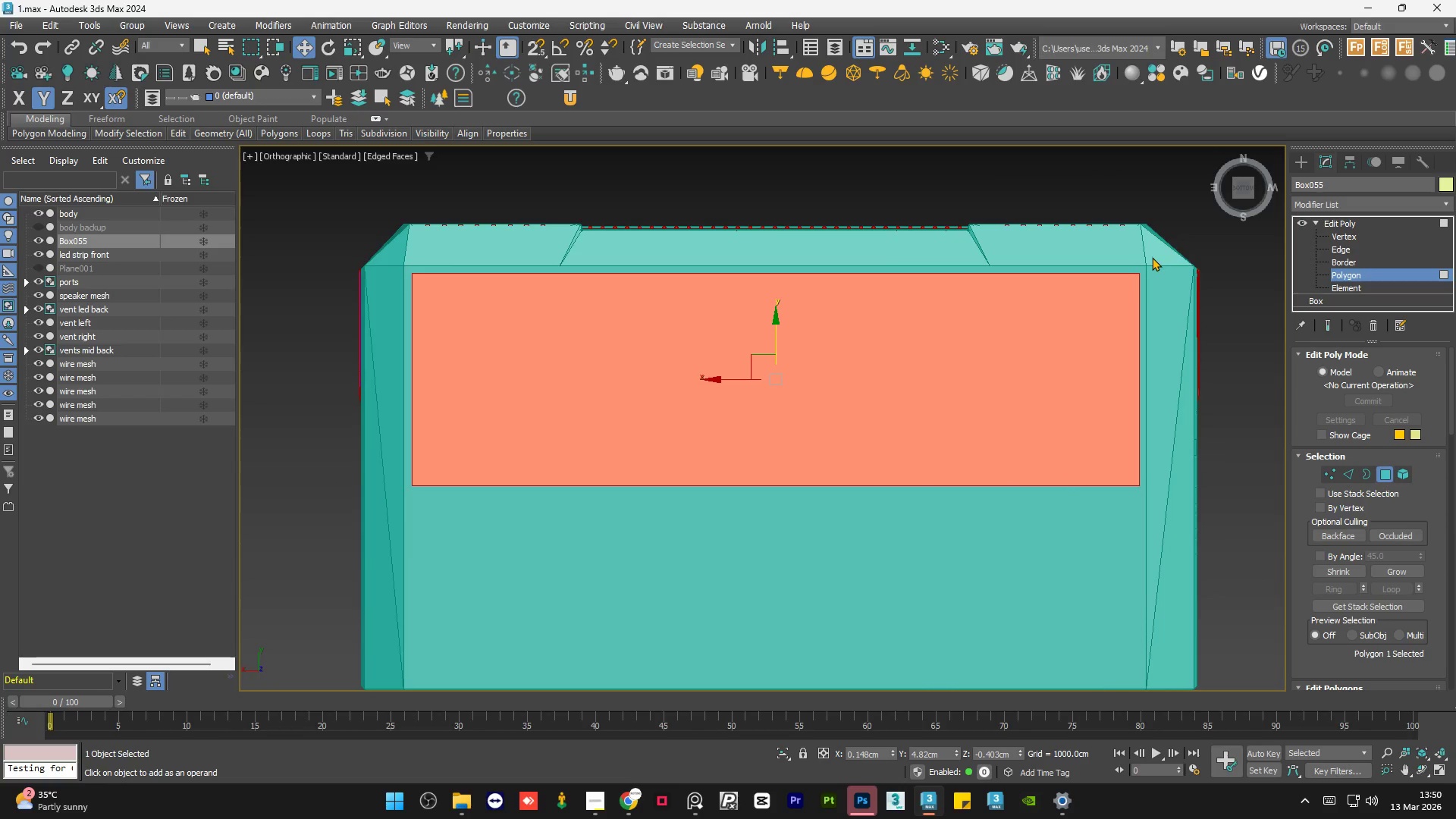 
scroll: coordinate [1148, 271], scroll_direction: up, amount: 1.0
 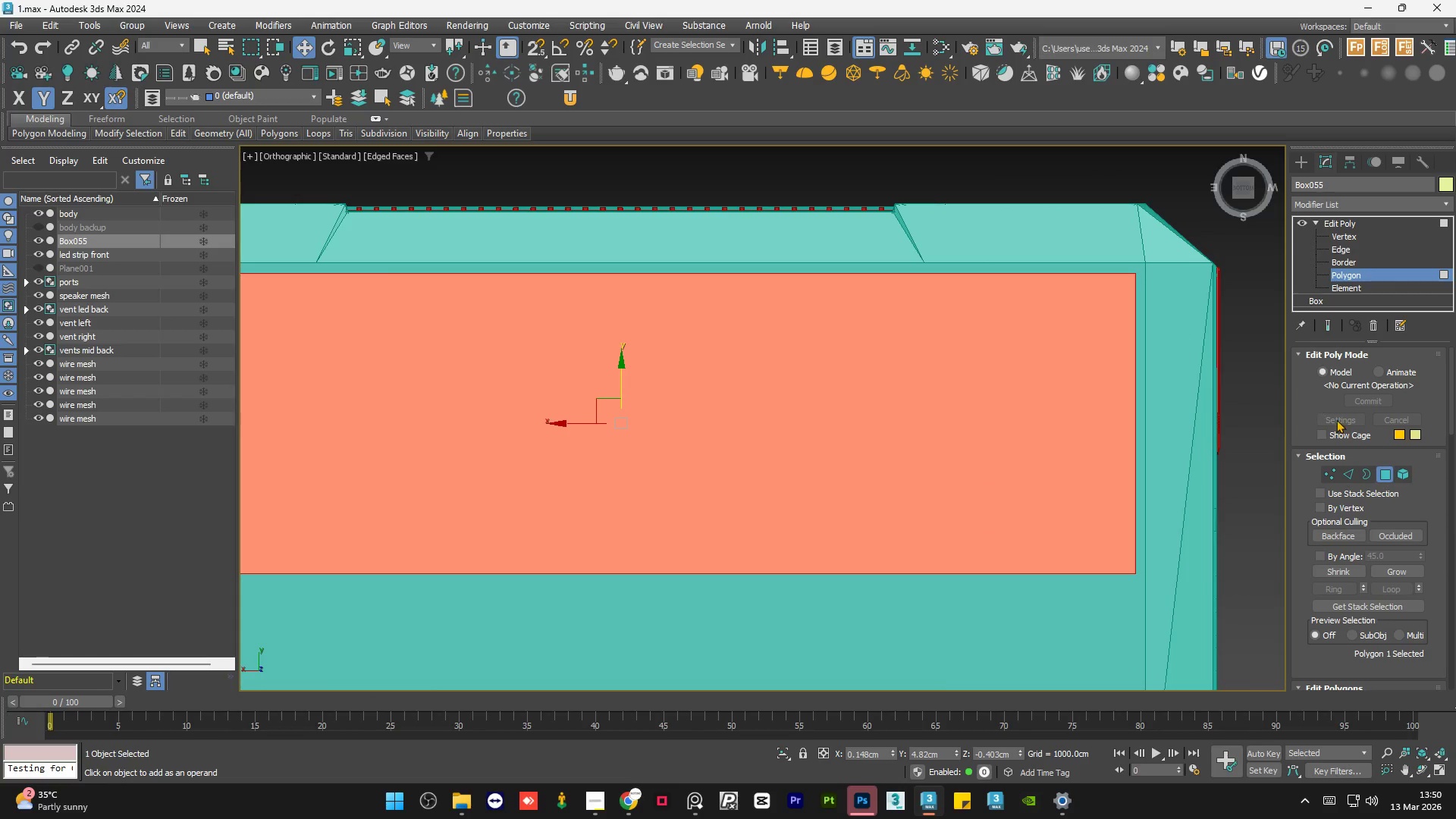 
hold_key(key=AltLeft, duration=1.5)
 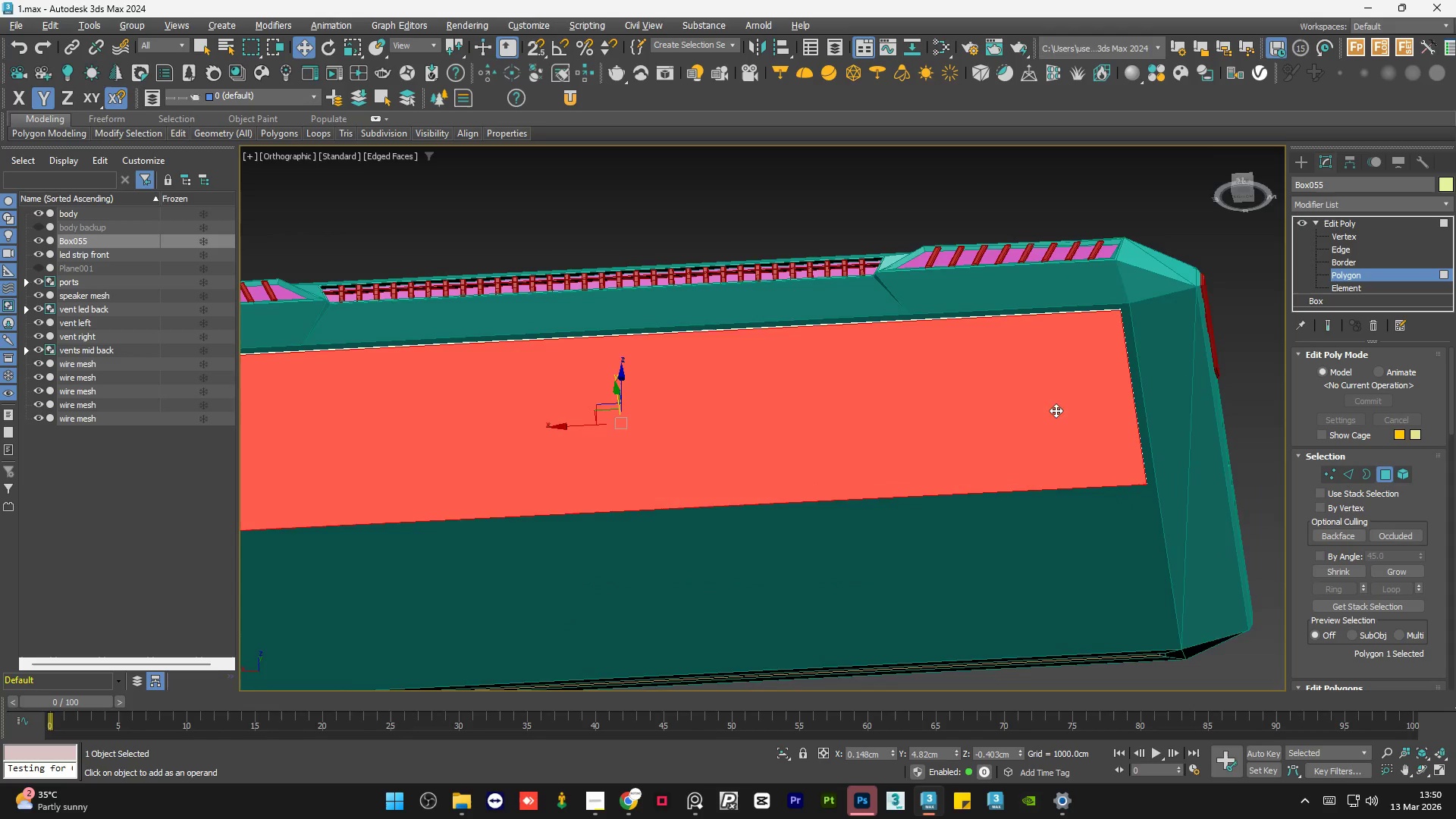 
hold_key(key=AltLeft, duration=0.52)
 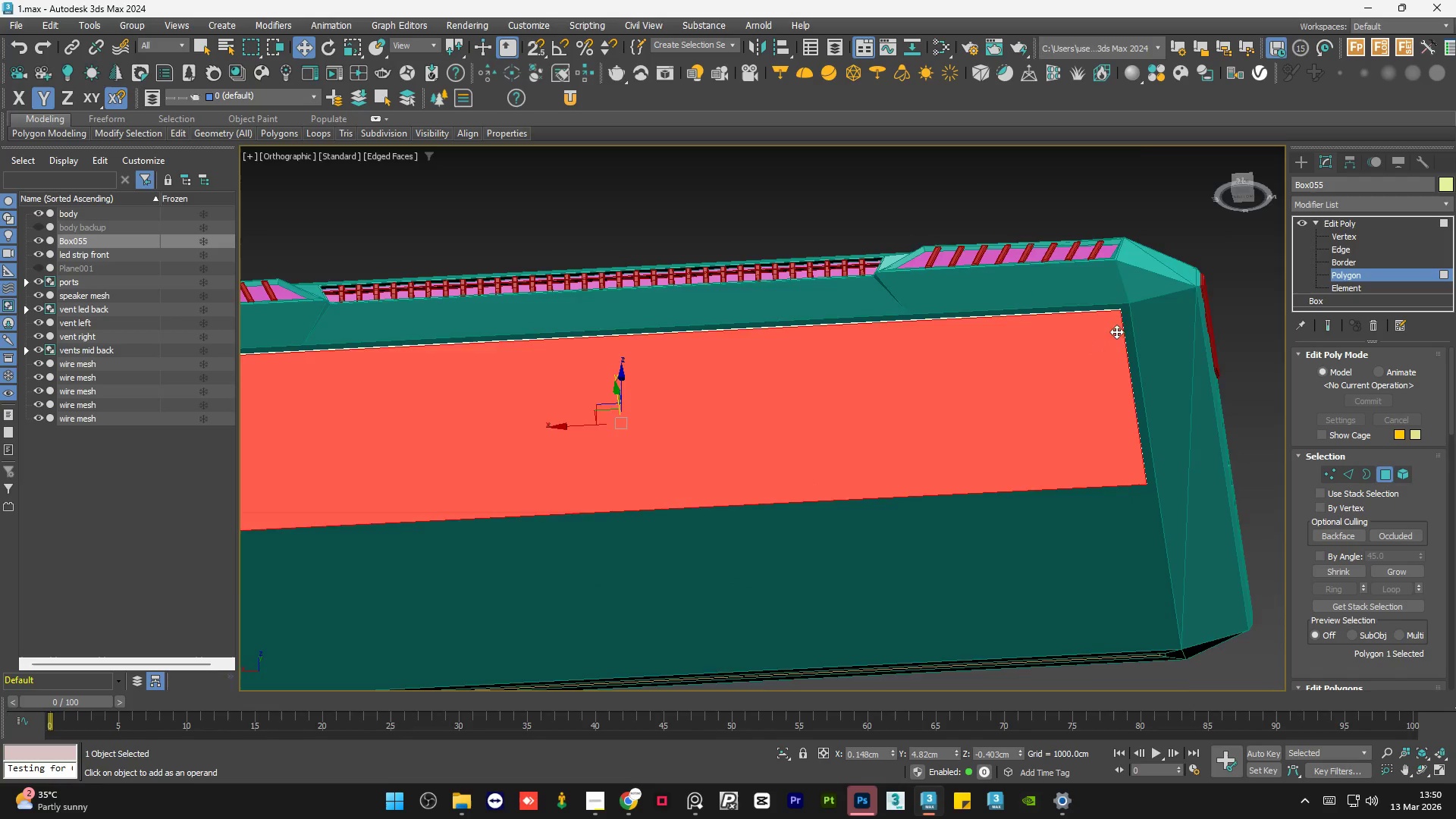 
scroll: coordinate [1126, 282], scroll_direction: up, amount: 5.0
 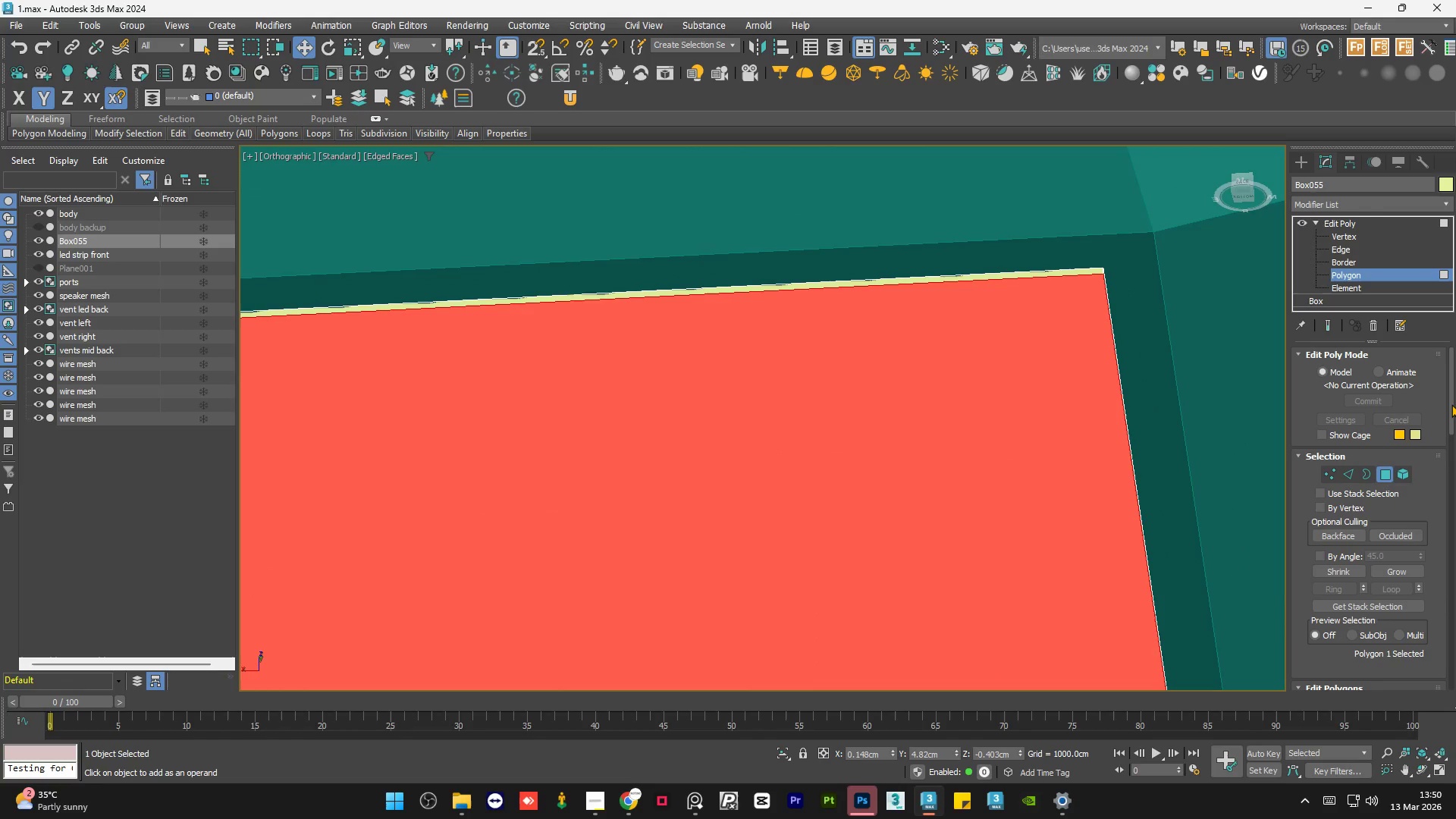 
left_click_drag(start_coordinate=[1451, 404], to_coordinate=[1454, 444])
 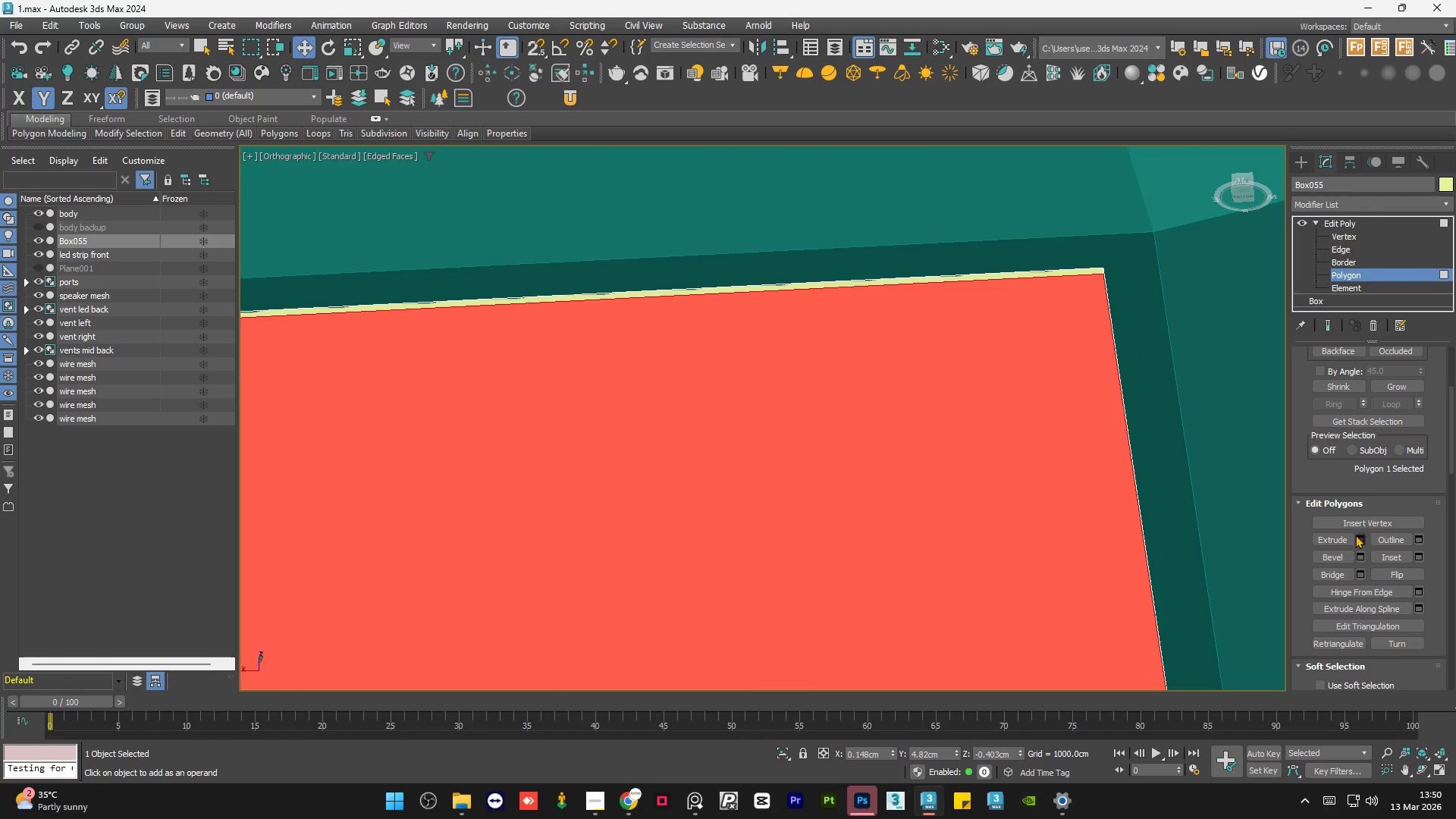 
mouse_move([1367, 554])
 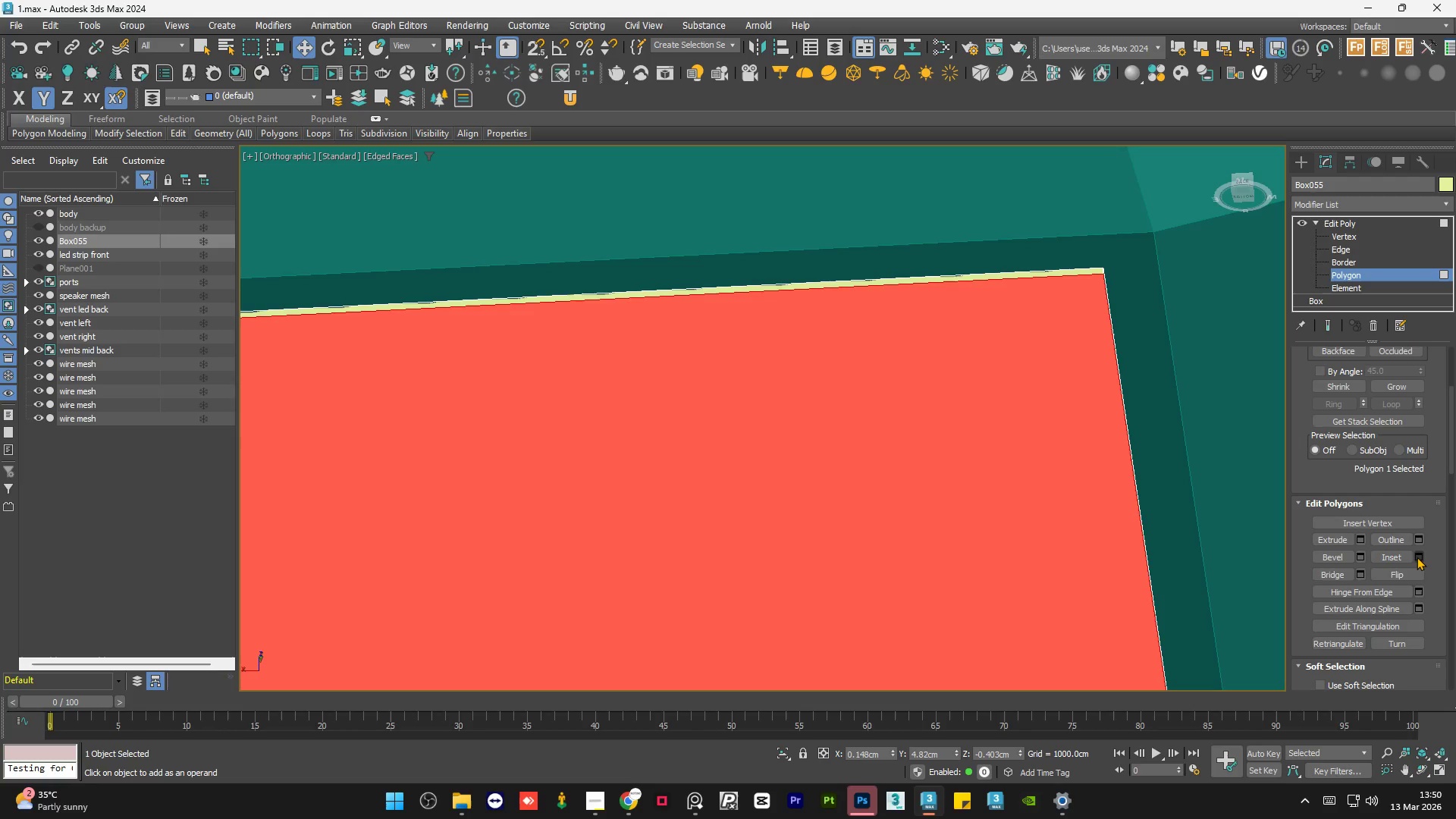 
left_click([1417, 557])
 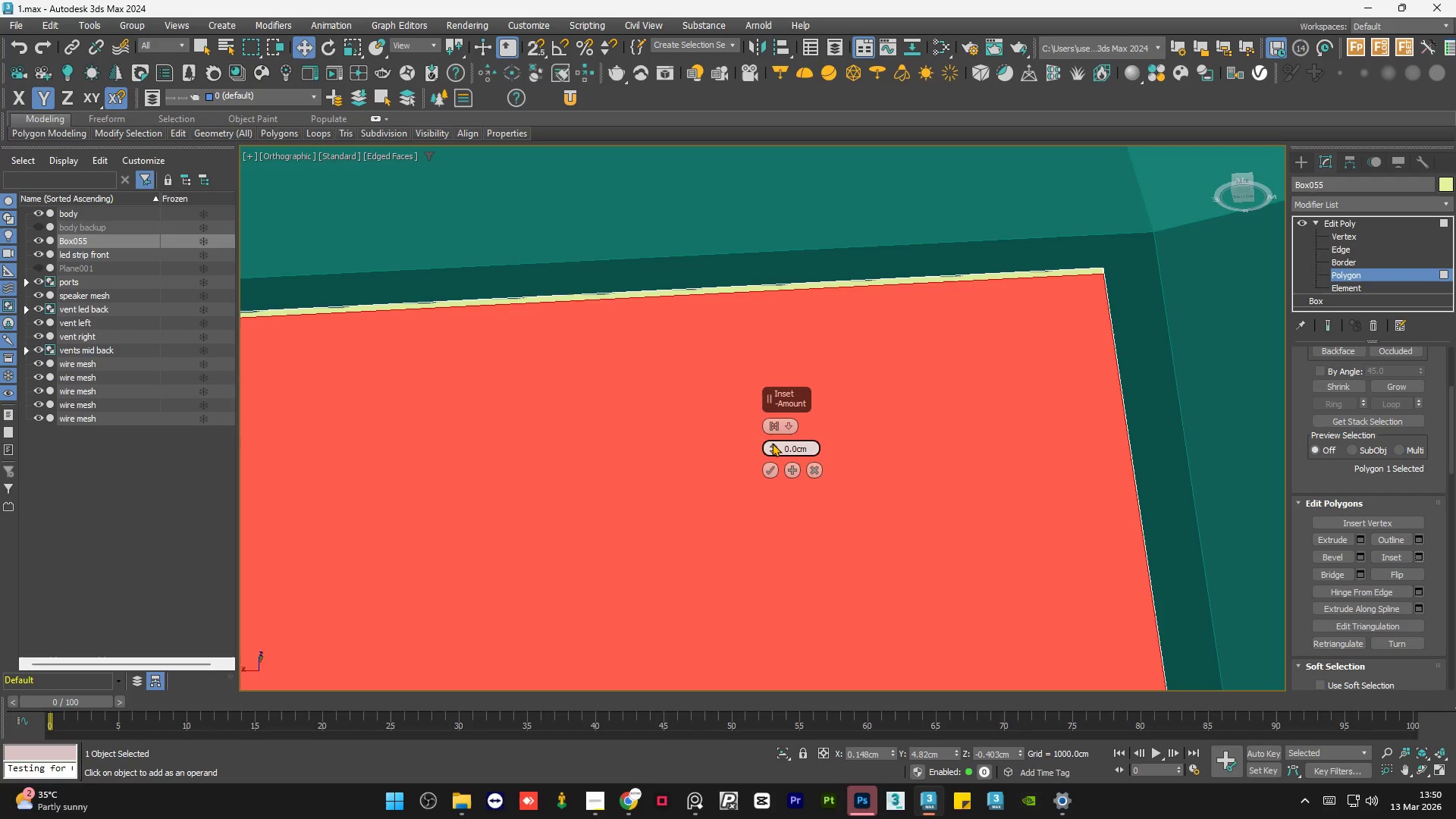 
left_click_drag(start_coordinate=[772, 444], to_coordinate=[764, 412])
 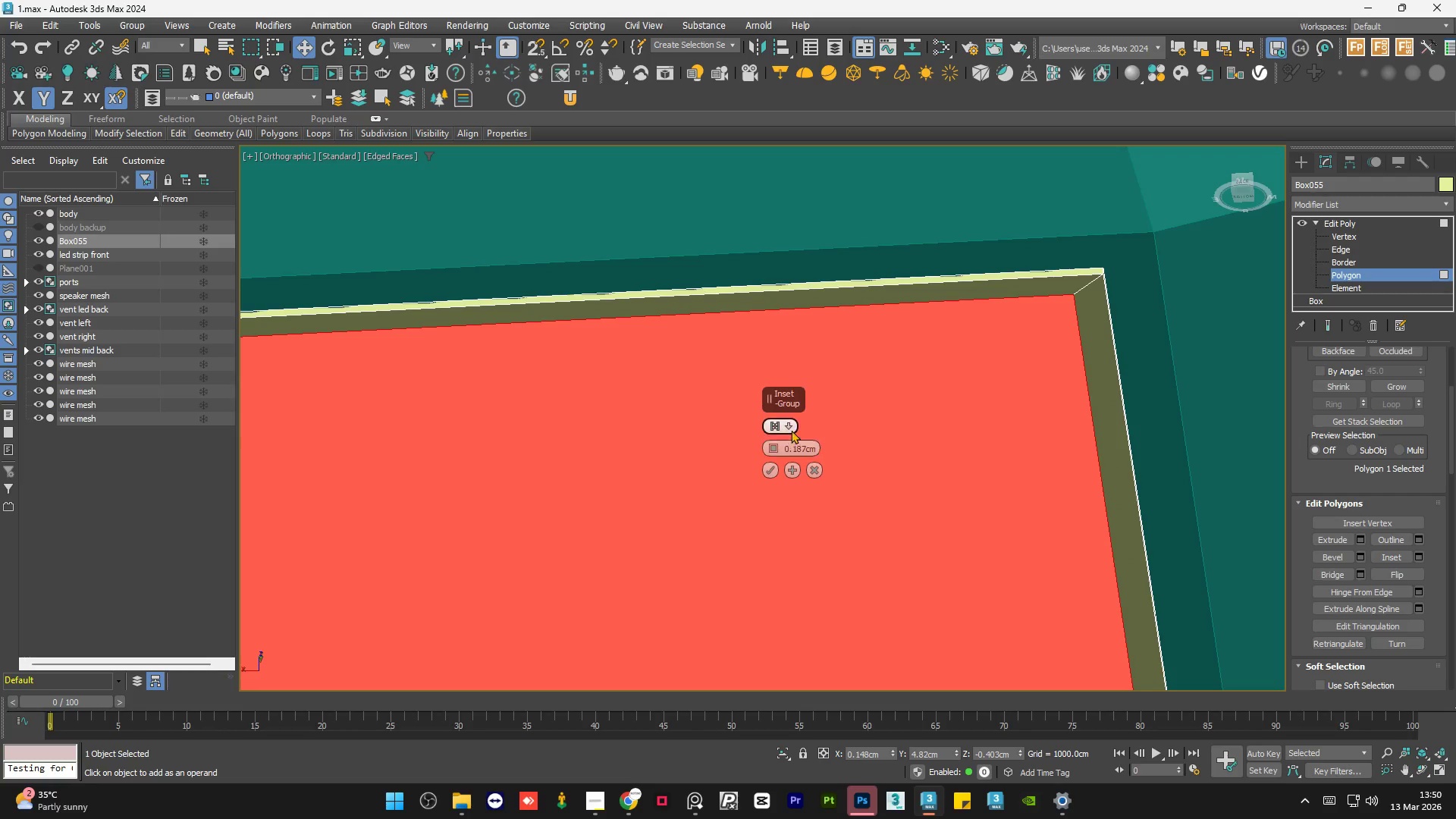 
left_click([791, 429])
 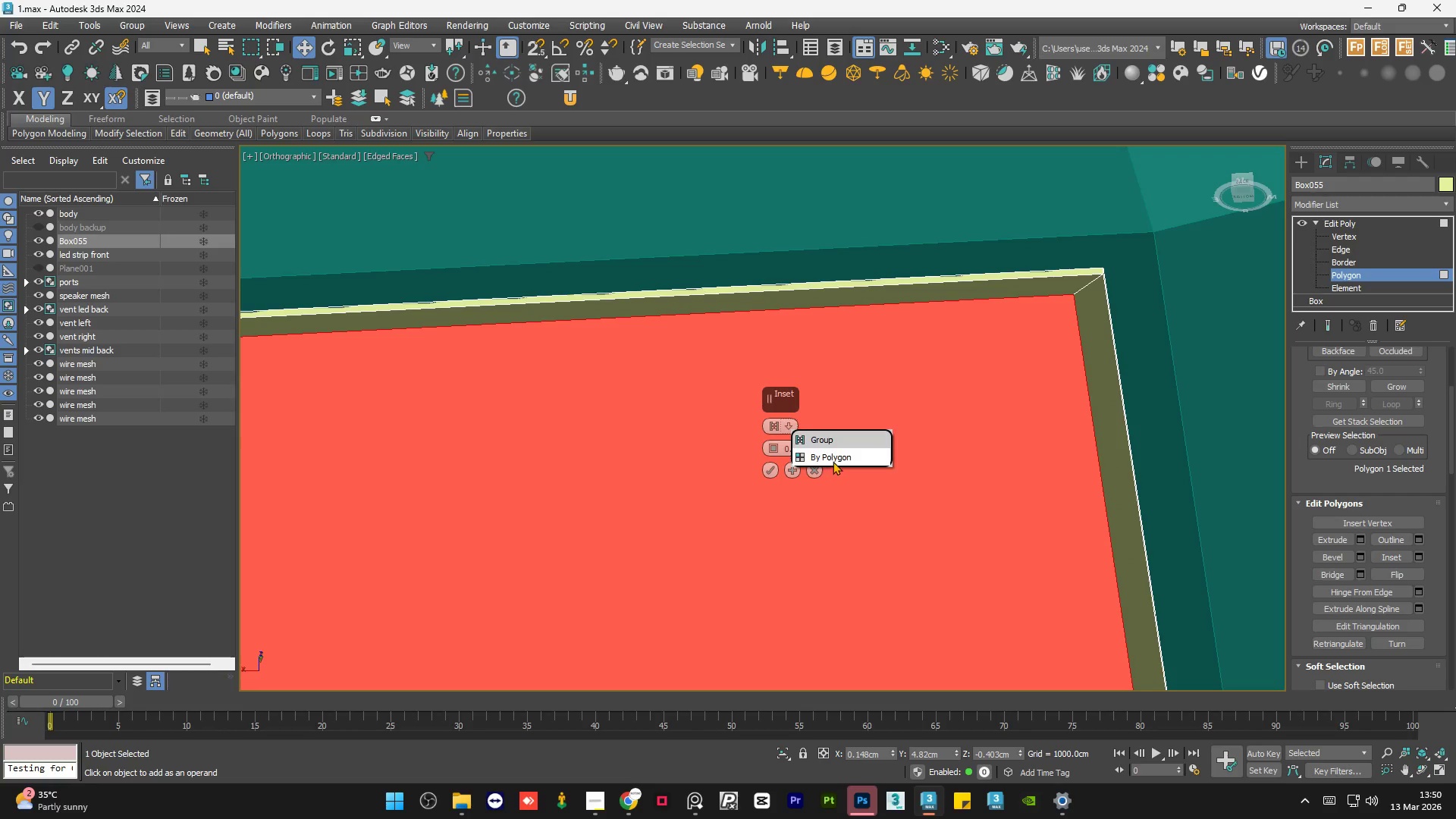 
left_click([833, 460])
 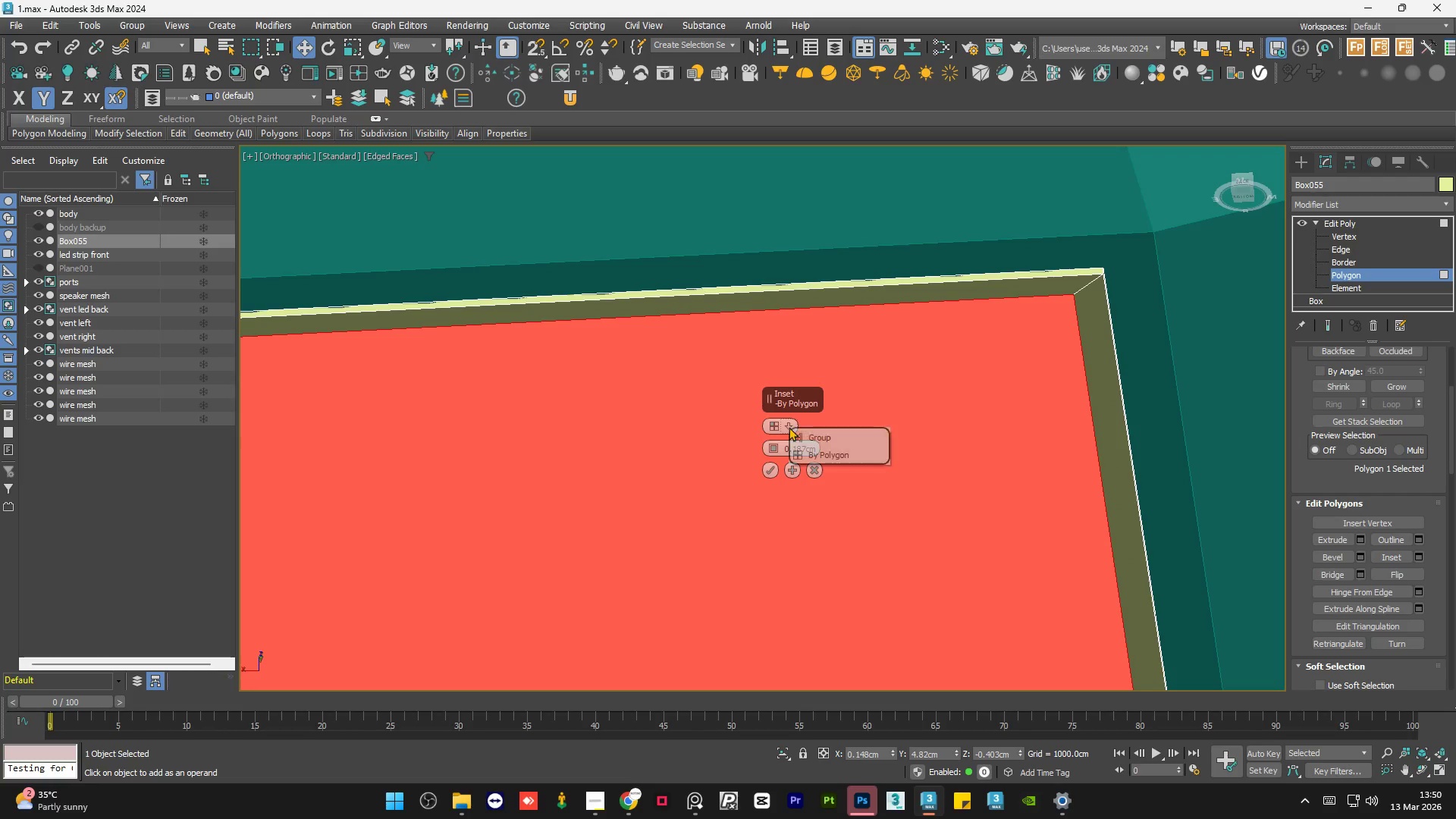 
double_click([821, 437])
 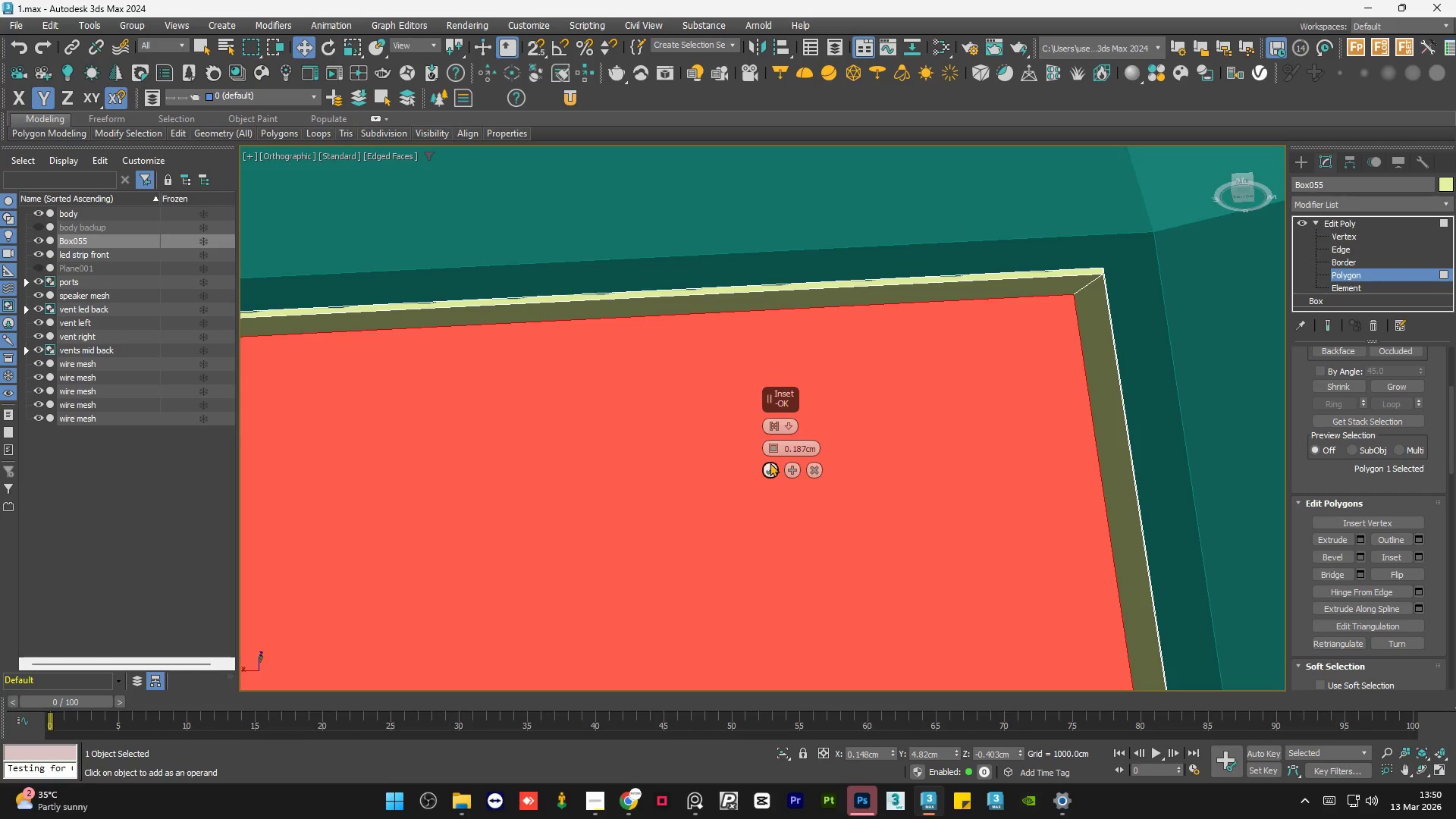 
left_click([770, 464])
 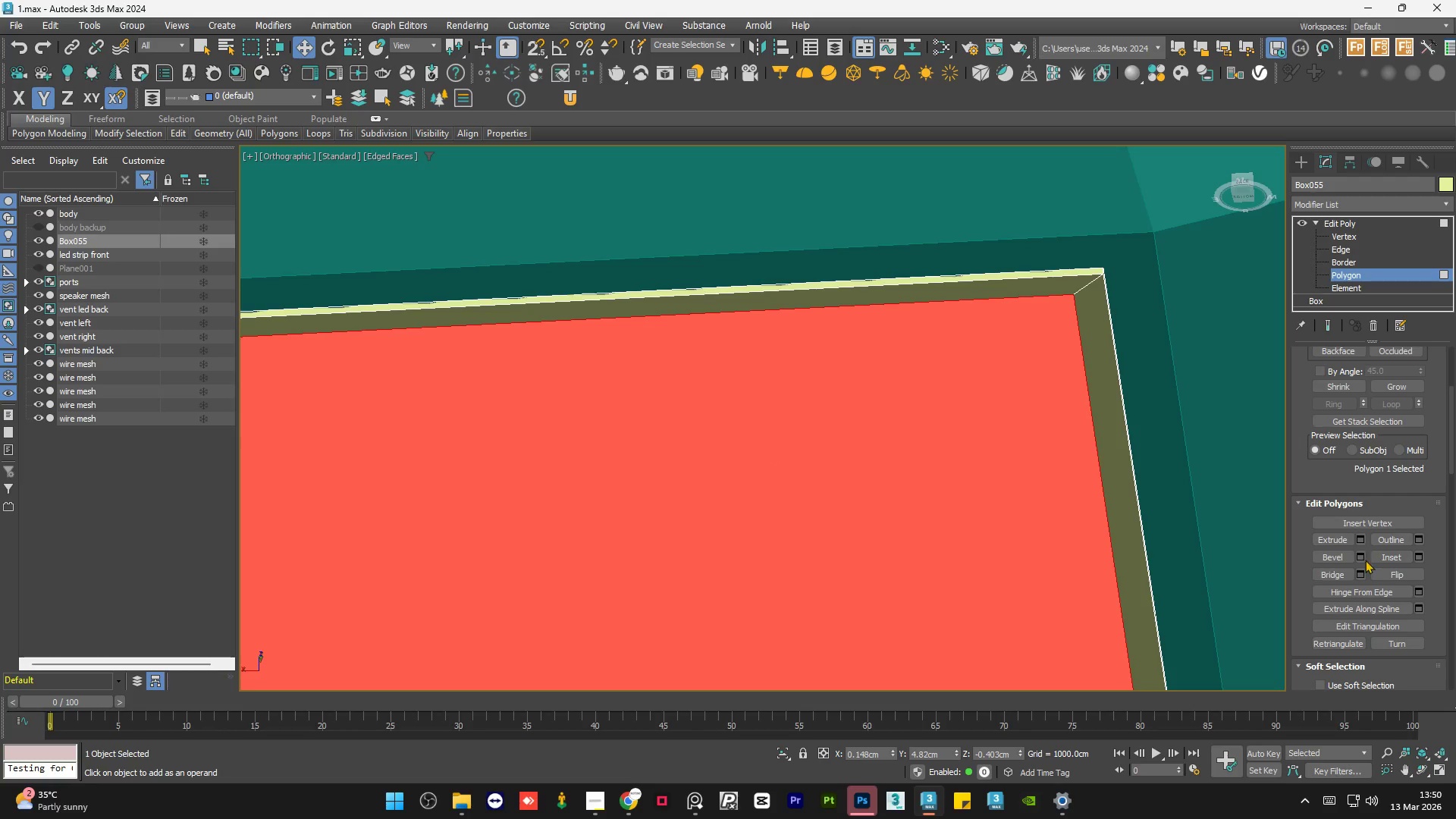 
left_click([1362, 560])
 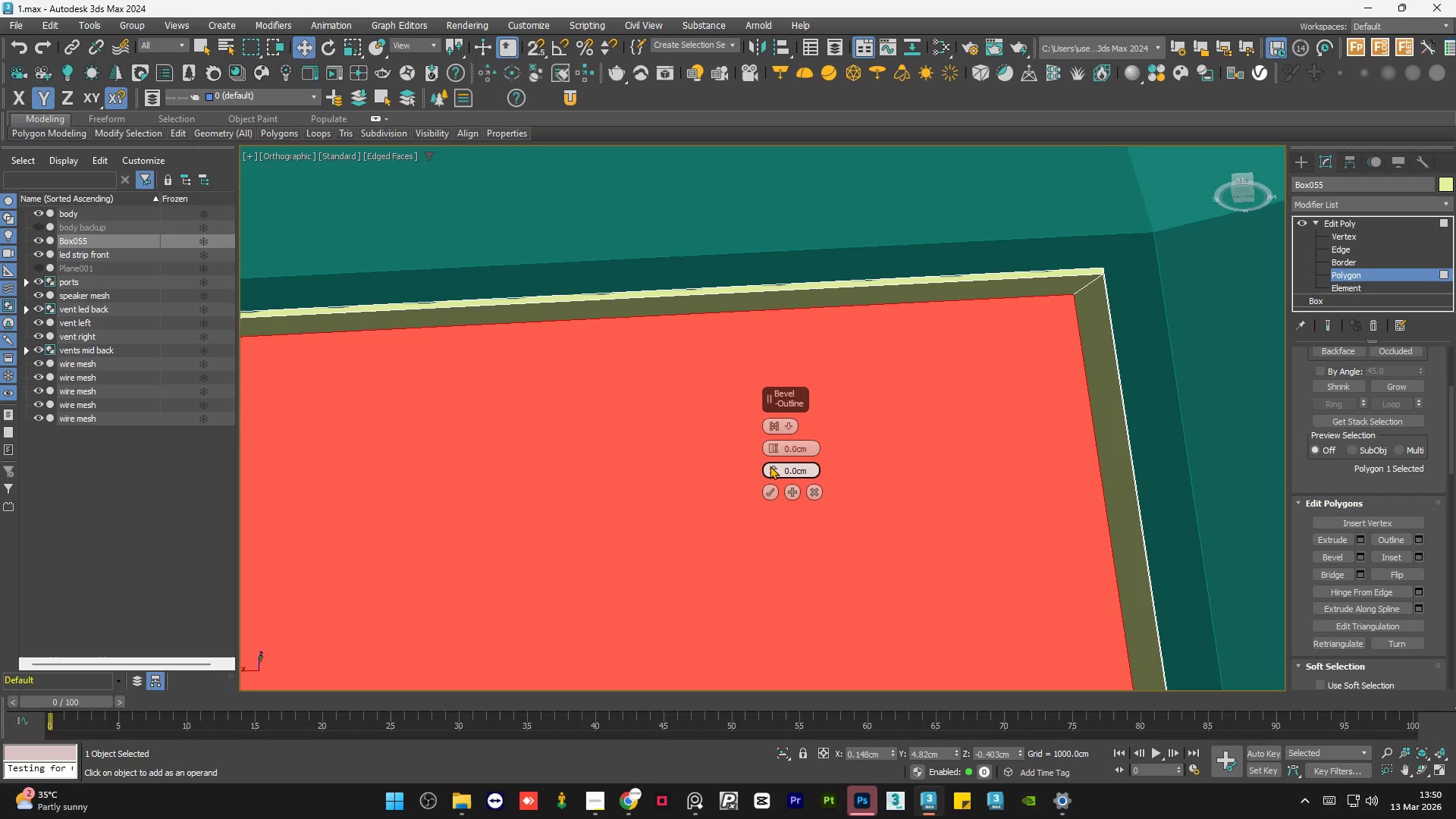 
left_click_drag(start_coordinate=[772, 467], to_coordinate=[775, 485])
 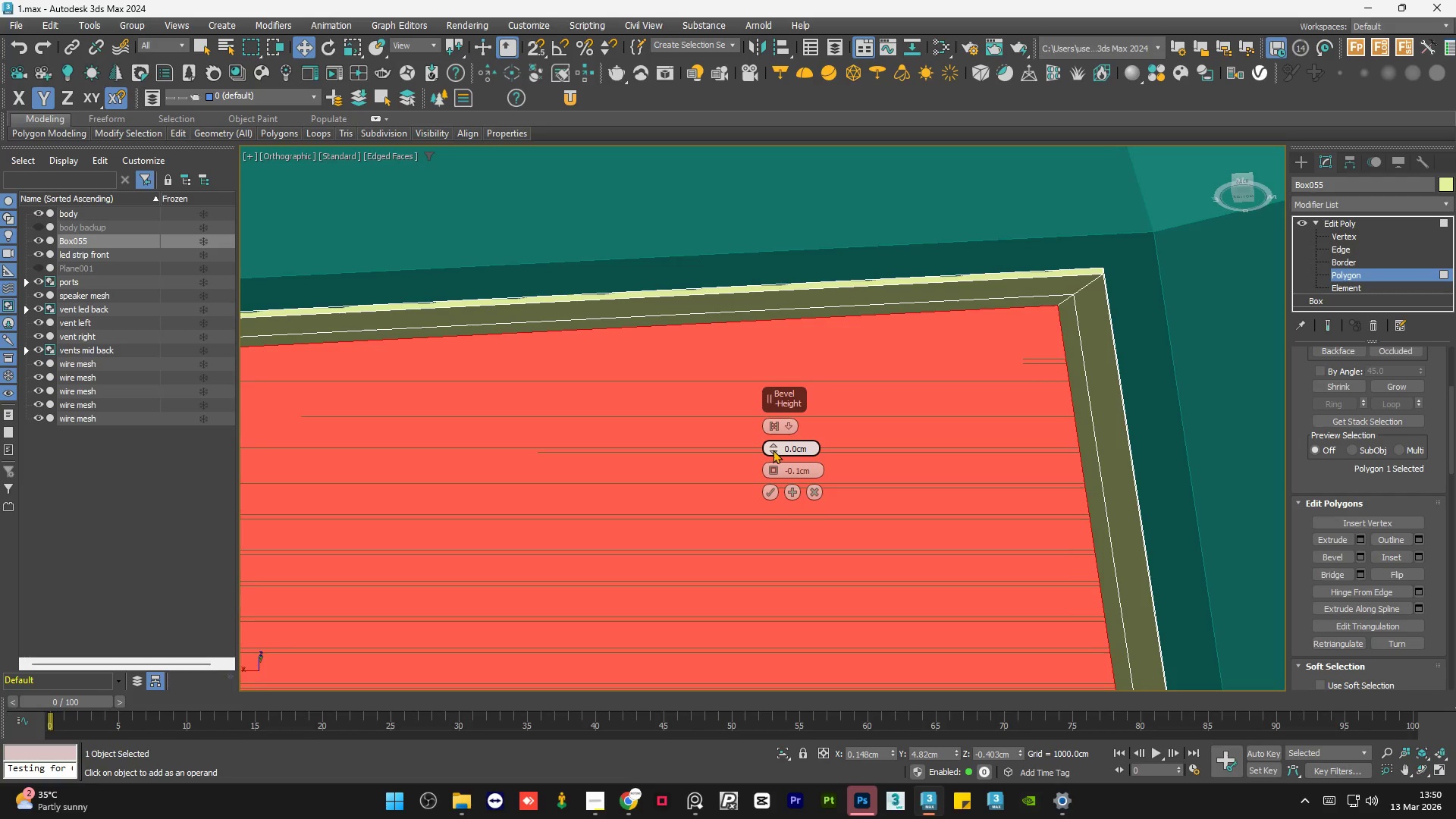 
left_click_drag(start_coordinate=[773, 447], to_coordinate=[779, 450])
 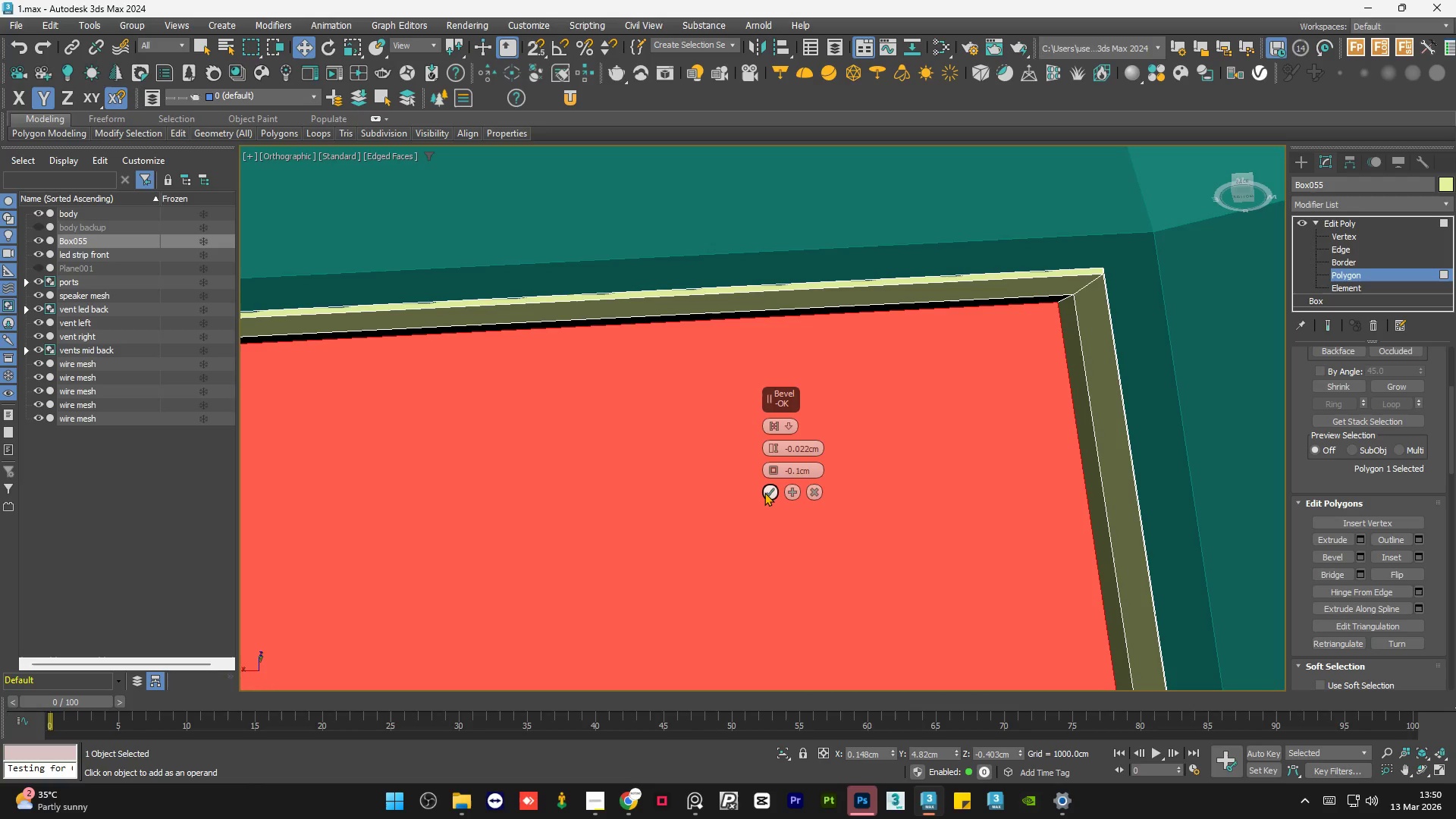 
left_click([764, 492])
 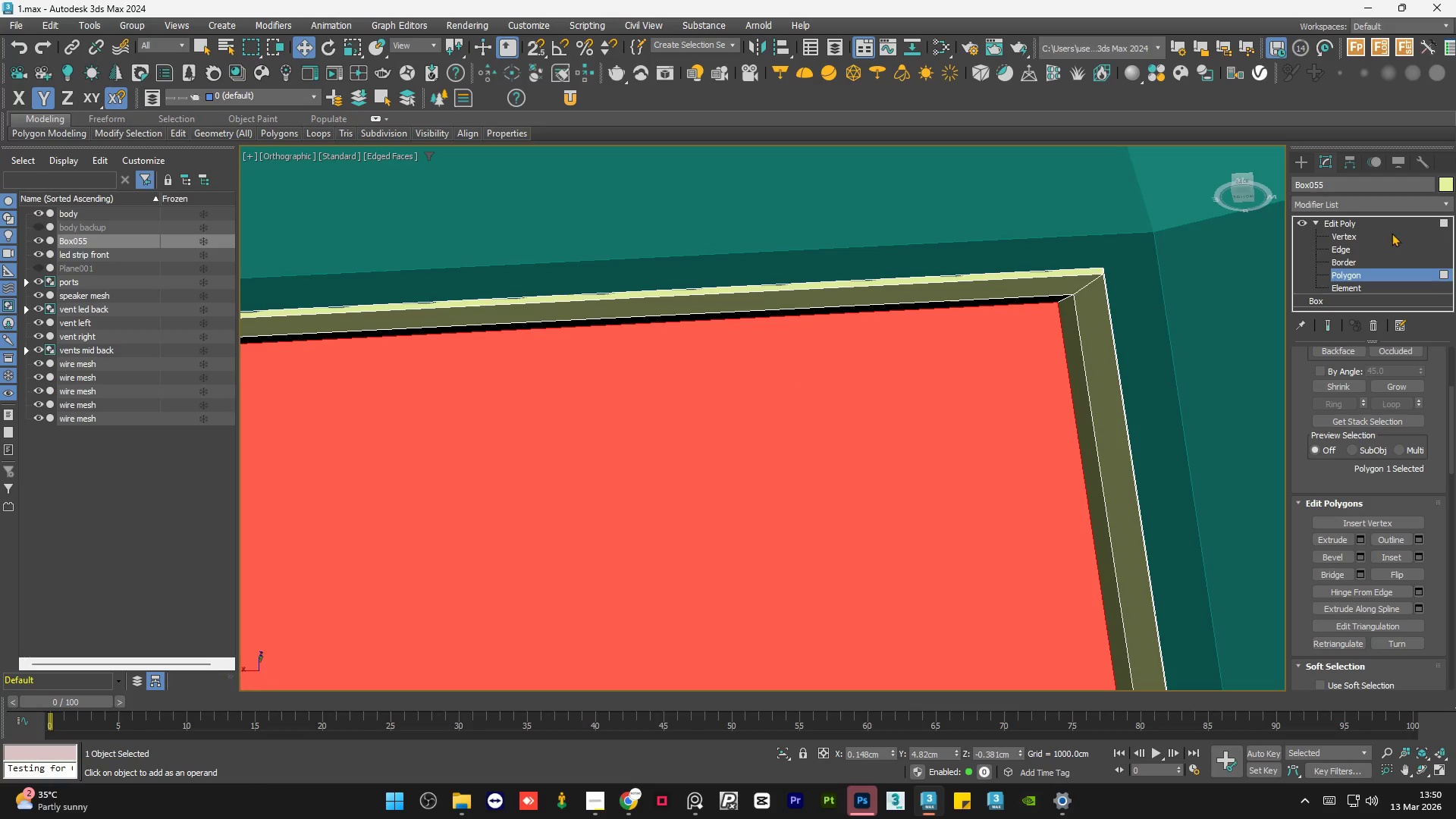 
left_click([1380, 224])
 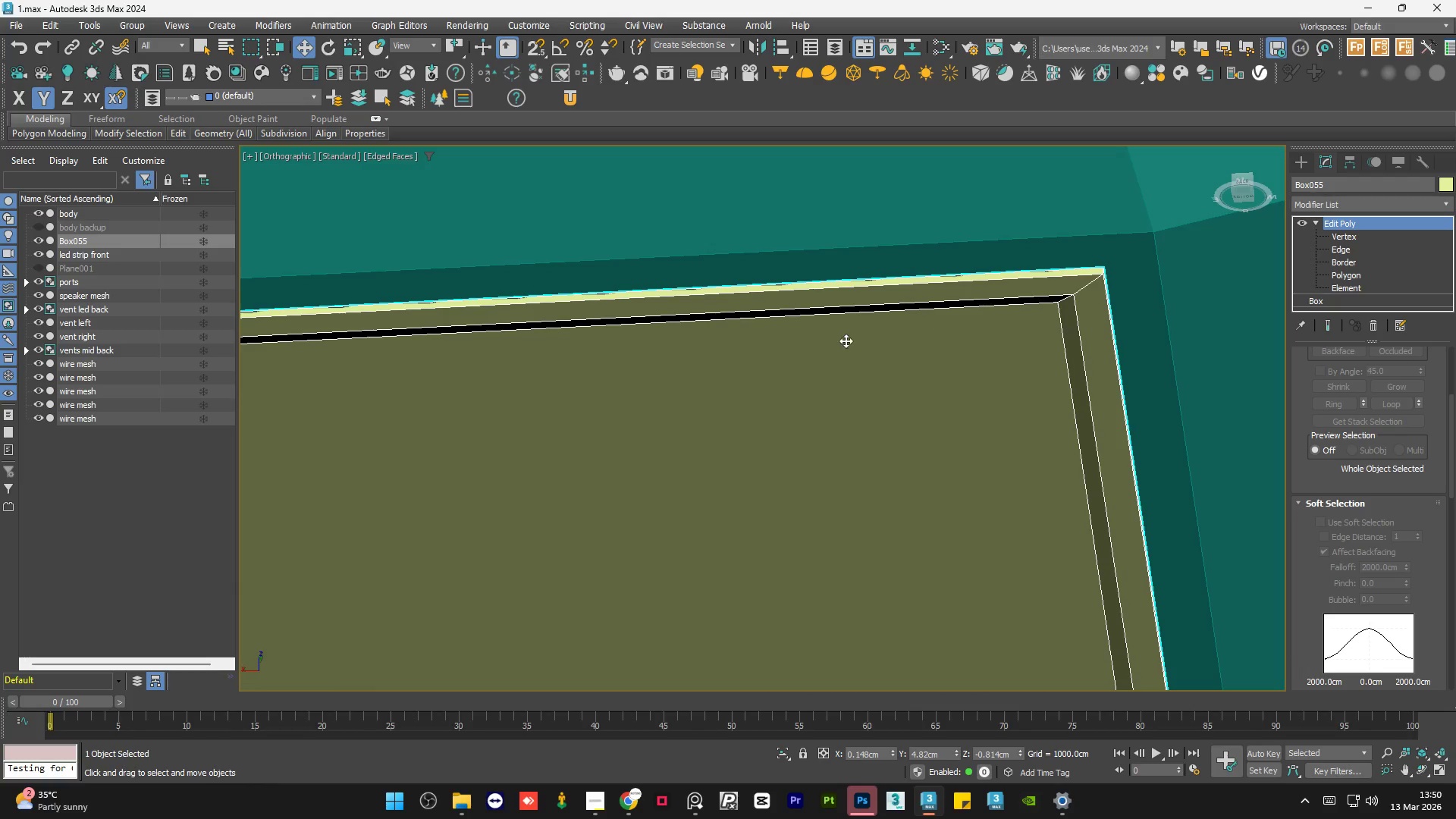 
double_click([1131, 288])
 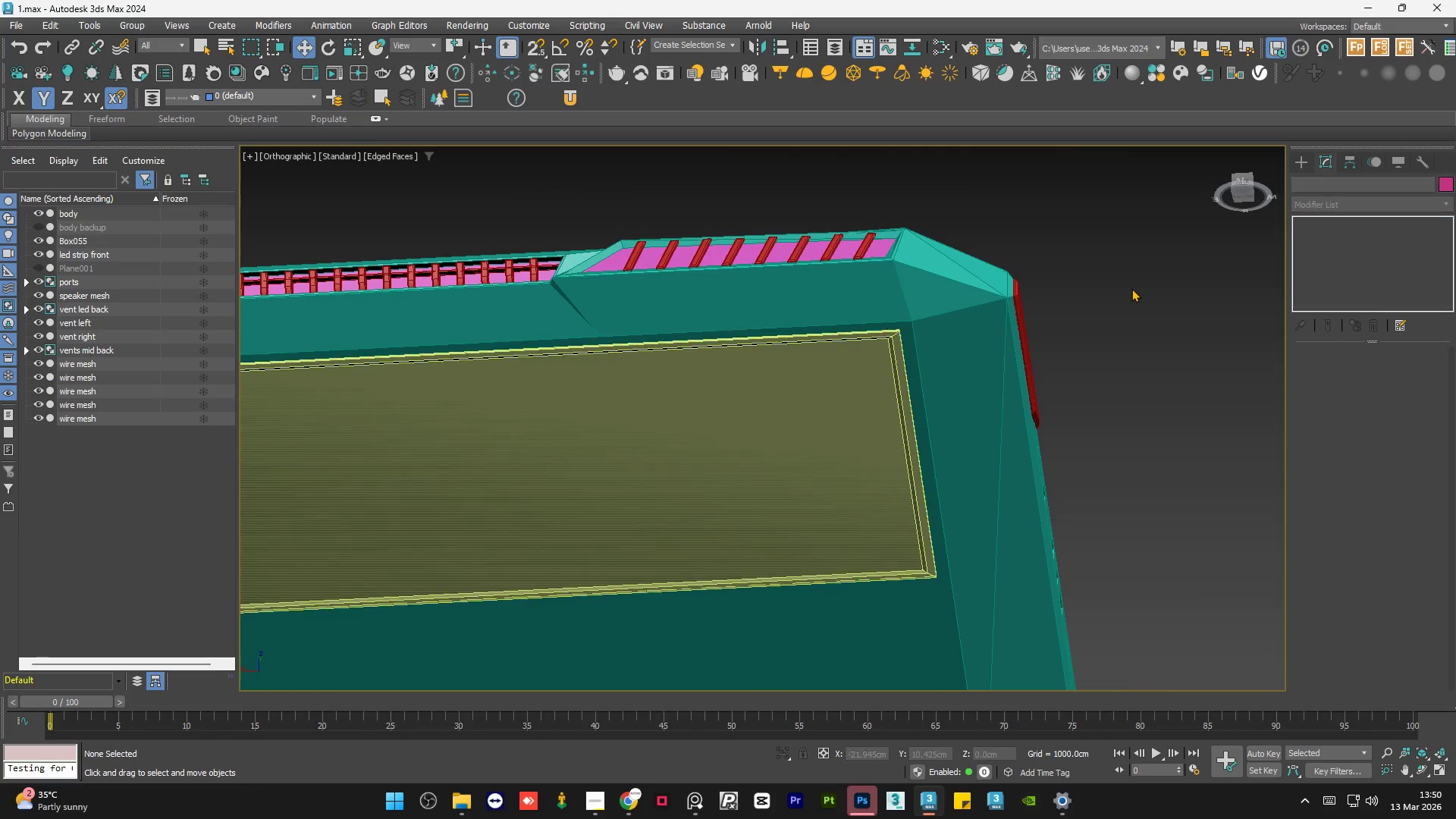 
scroll: coordinate [833, 353], scroll_direction: down, amount: 4.0
 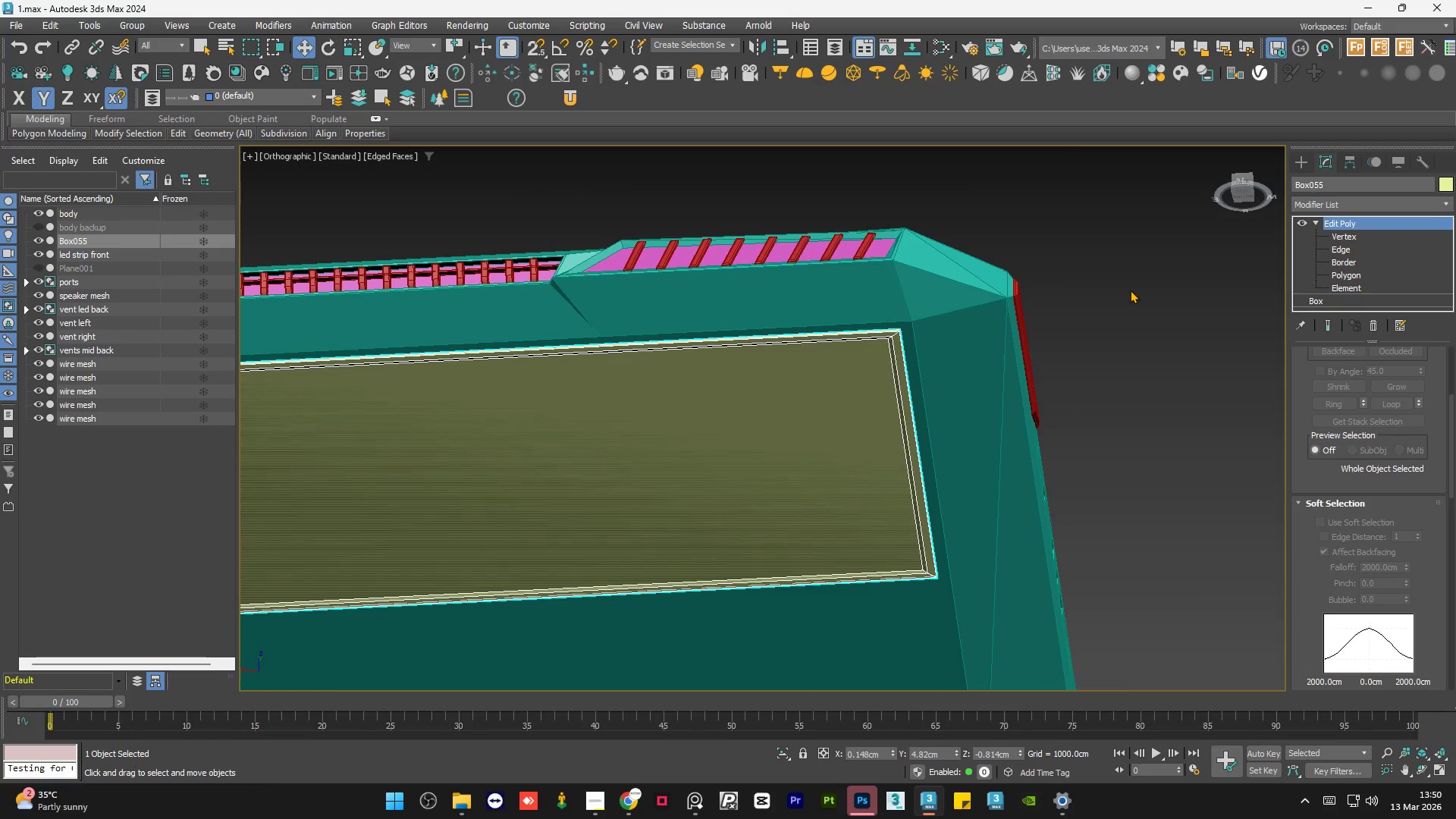 
triple_click([1131, 288])
 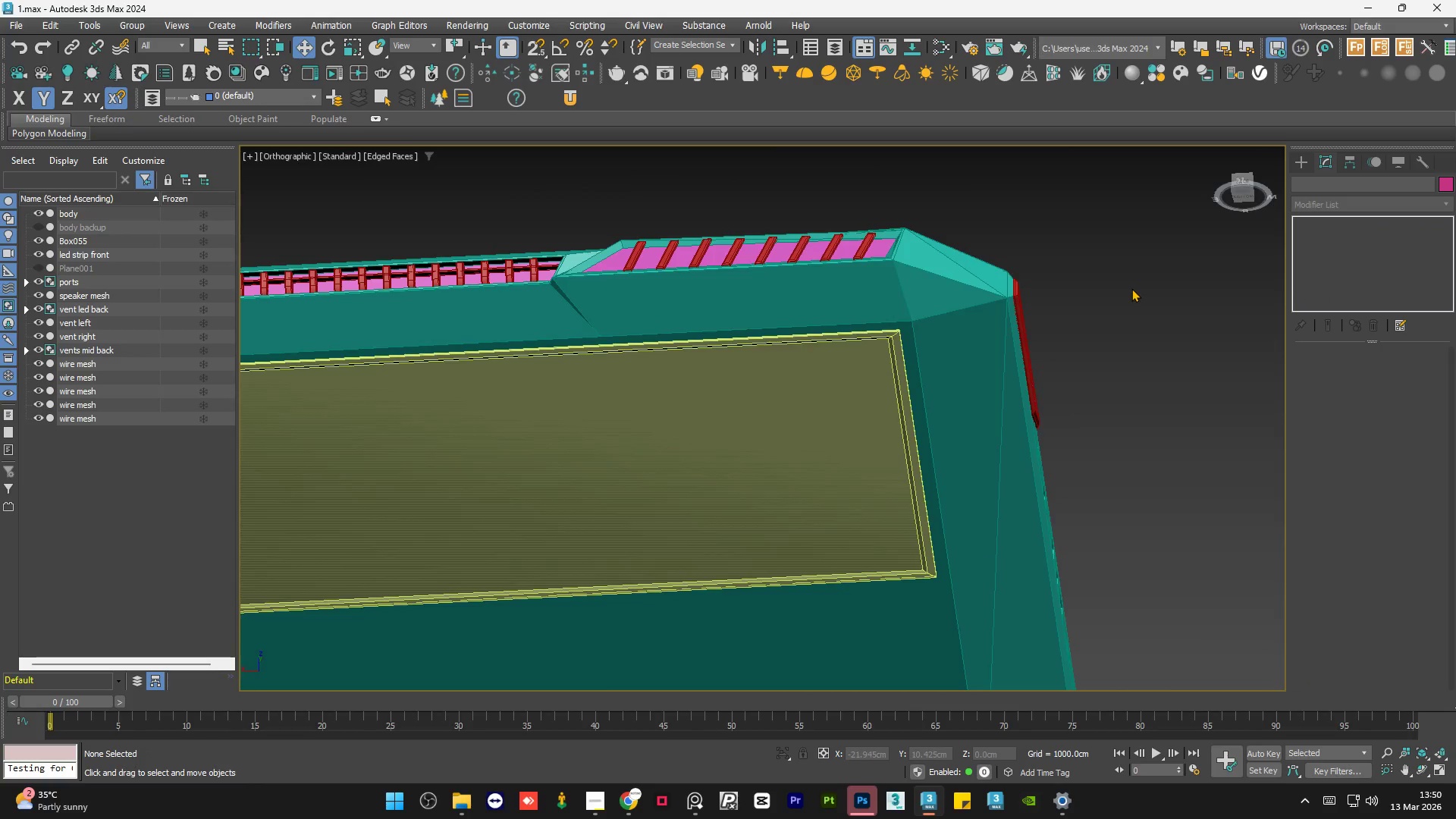 
hold_key(key=AltLeft, duration=1.5)
 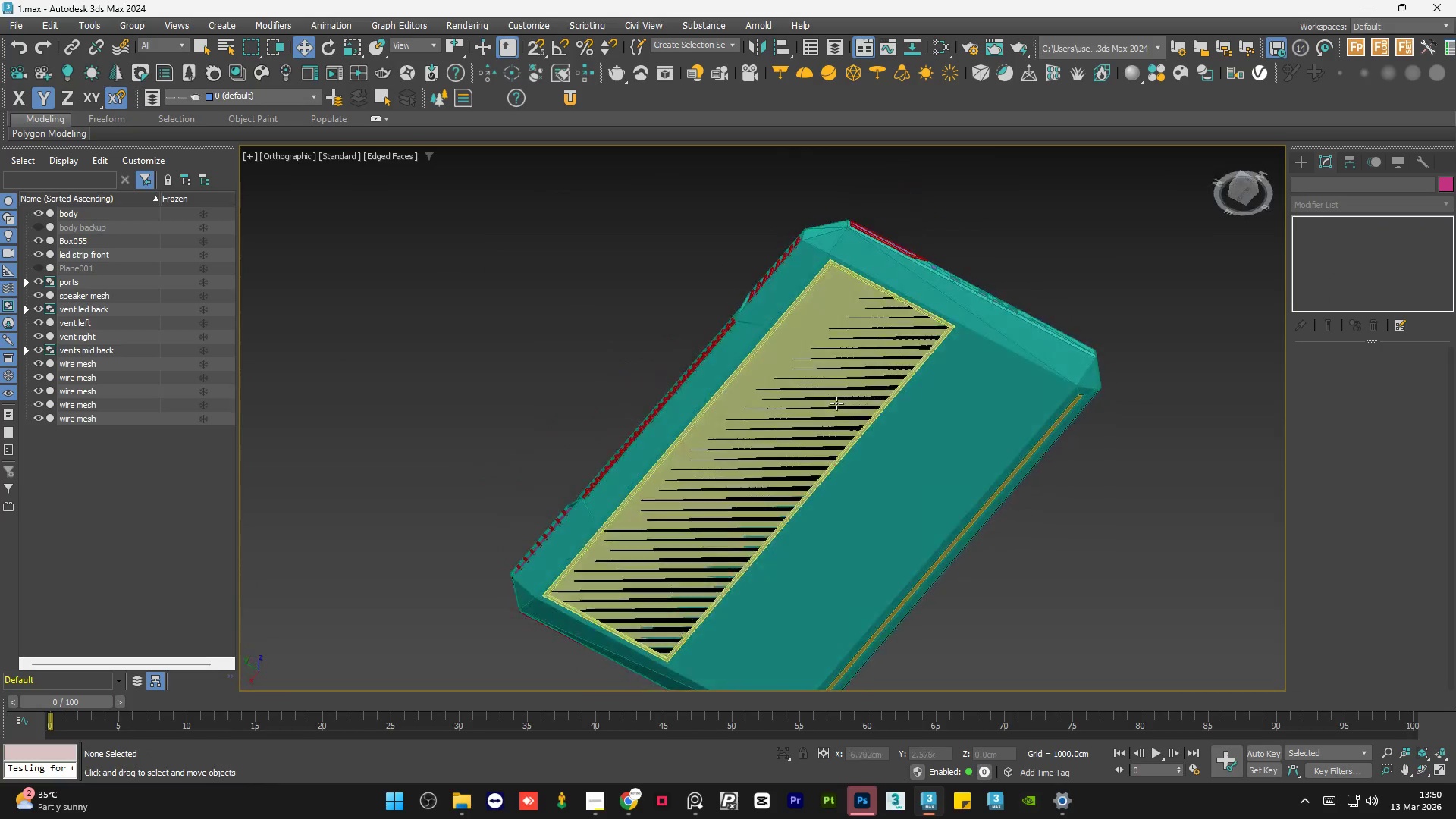 
scroll: coordinate [1097, 312], scroll_direction: down, amount: 3.0
 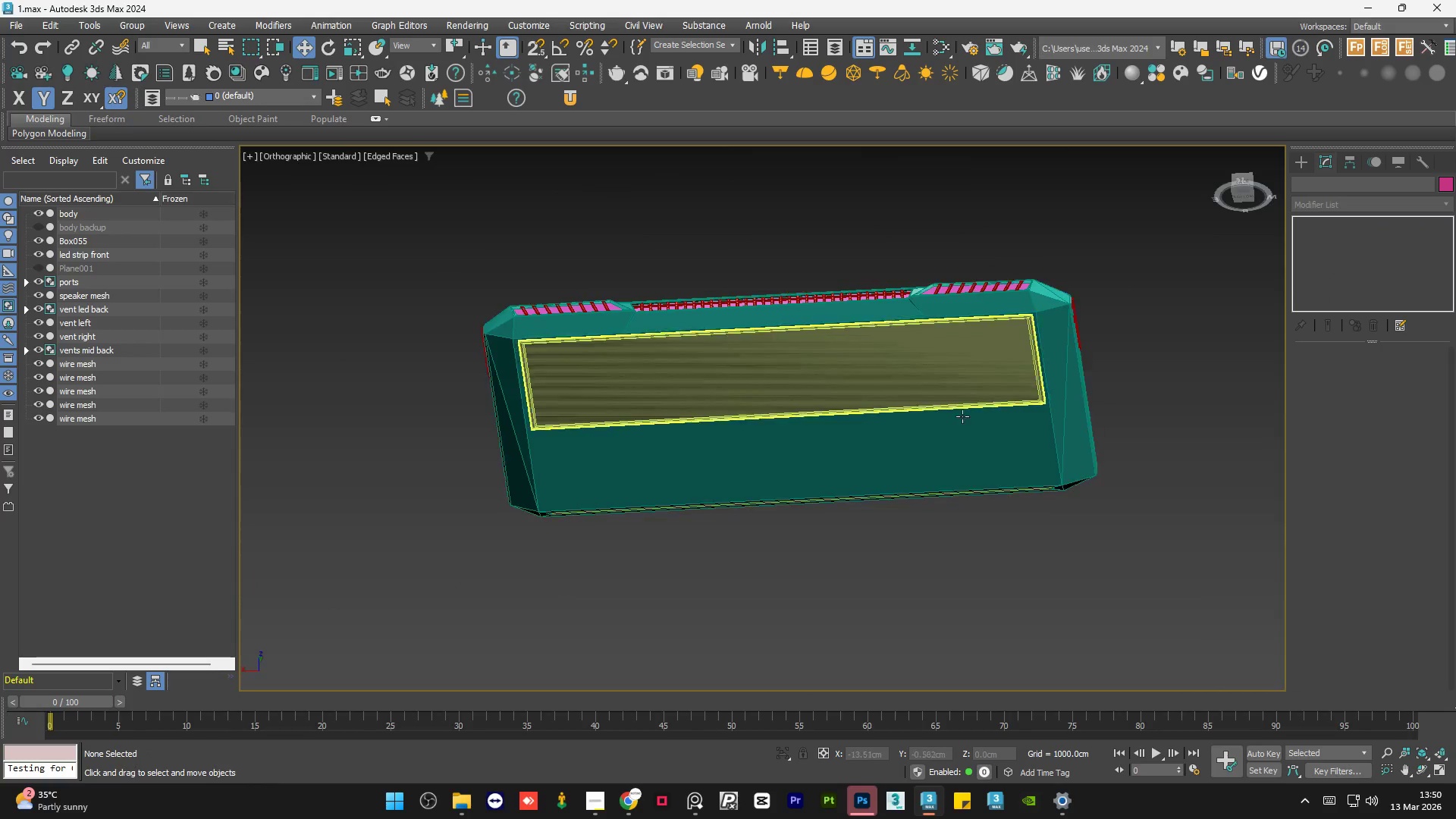 
hold_key(key=AltLeft, duration=1.2)
 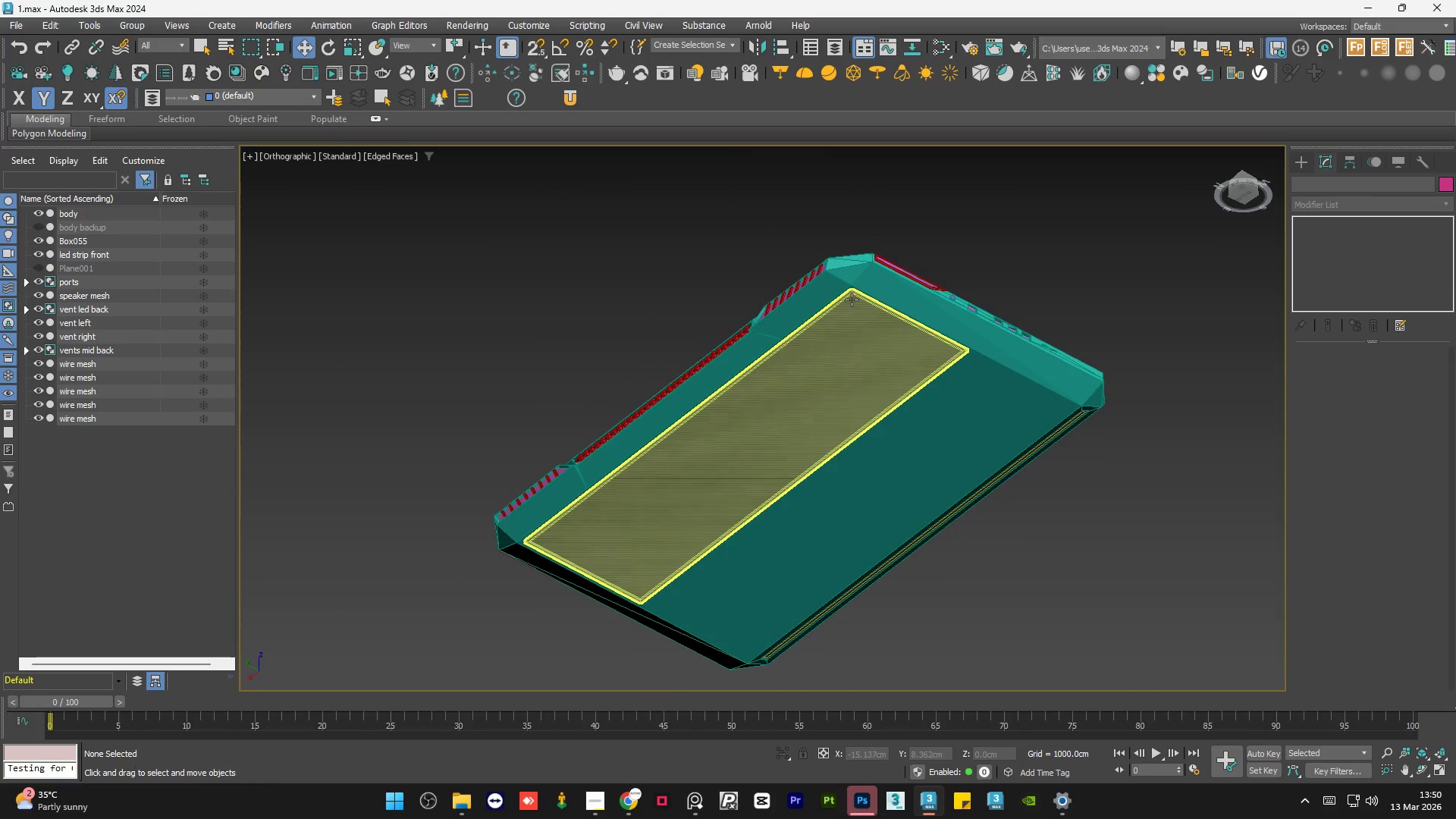 
scroll: coordinate [841, 300], scroll_direction: up, amount: 8.0
 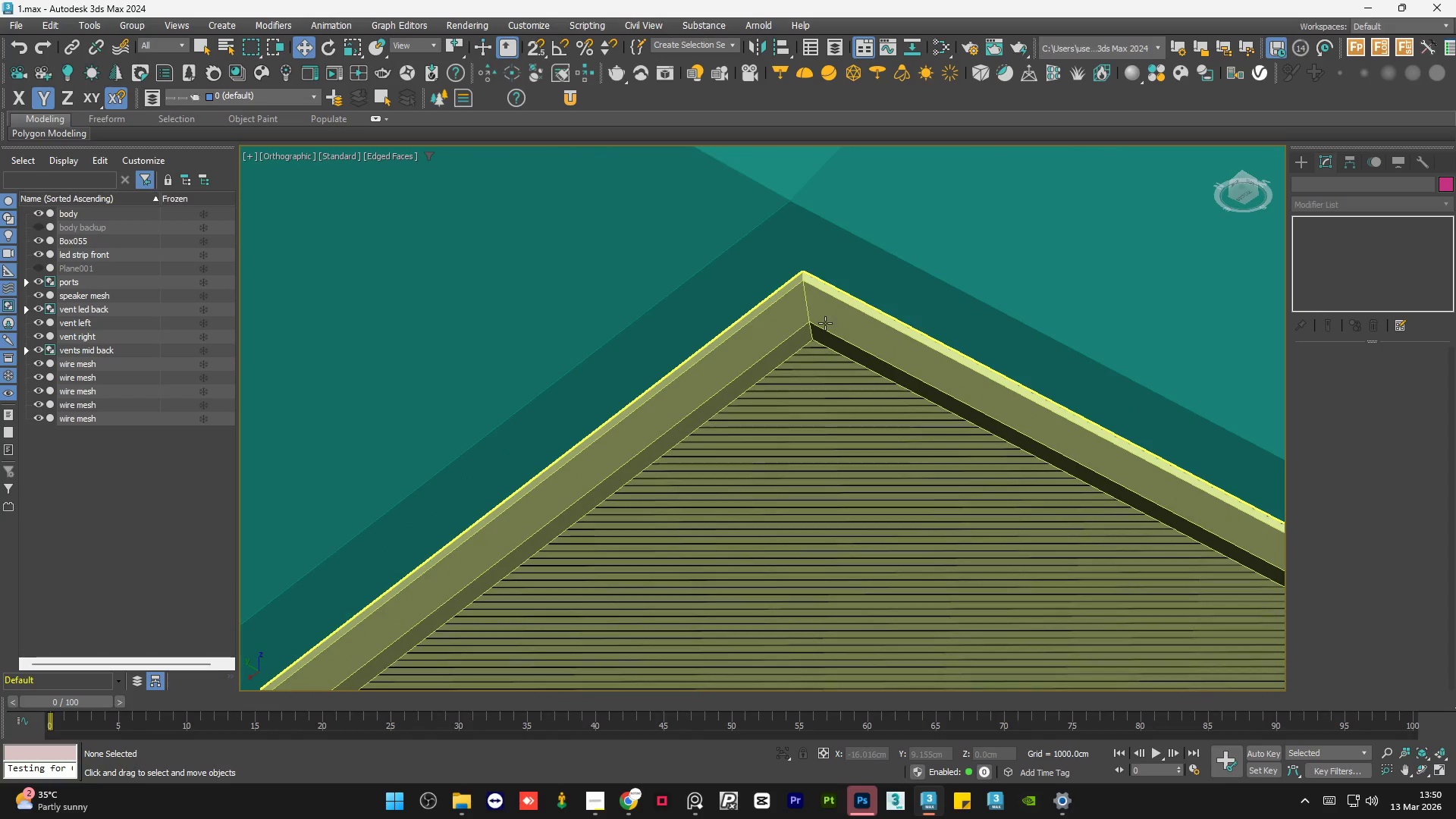 
left_click([825, 322])
 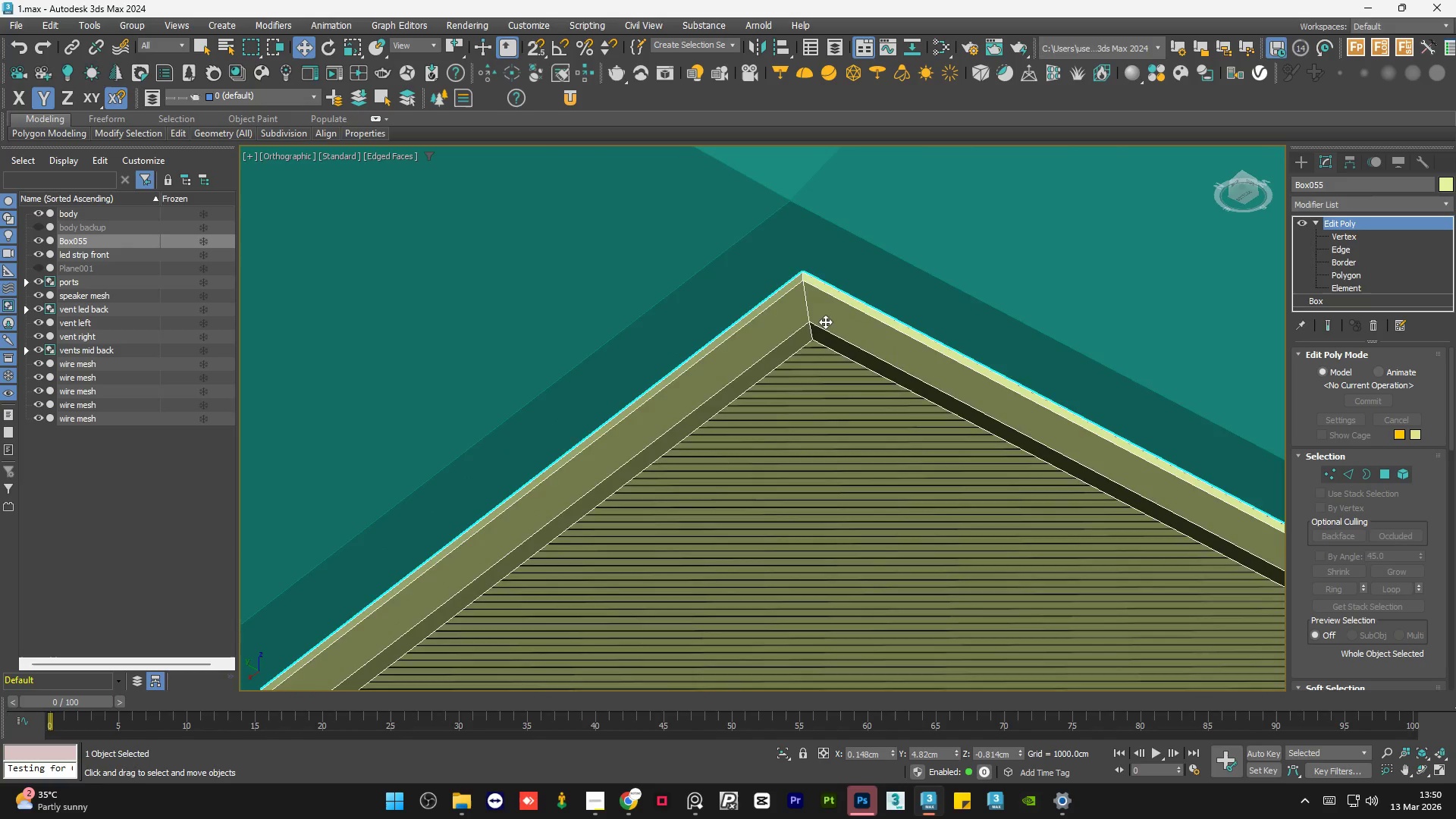 
scroll: coordinate [824, 327], scroll_direction: down, amount: 6.0
 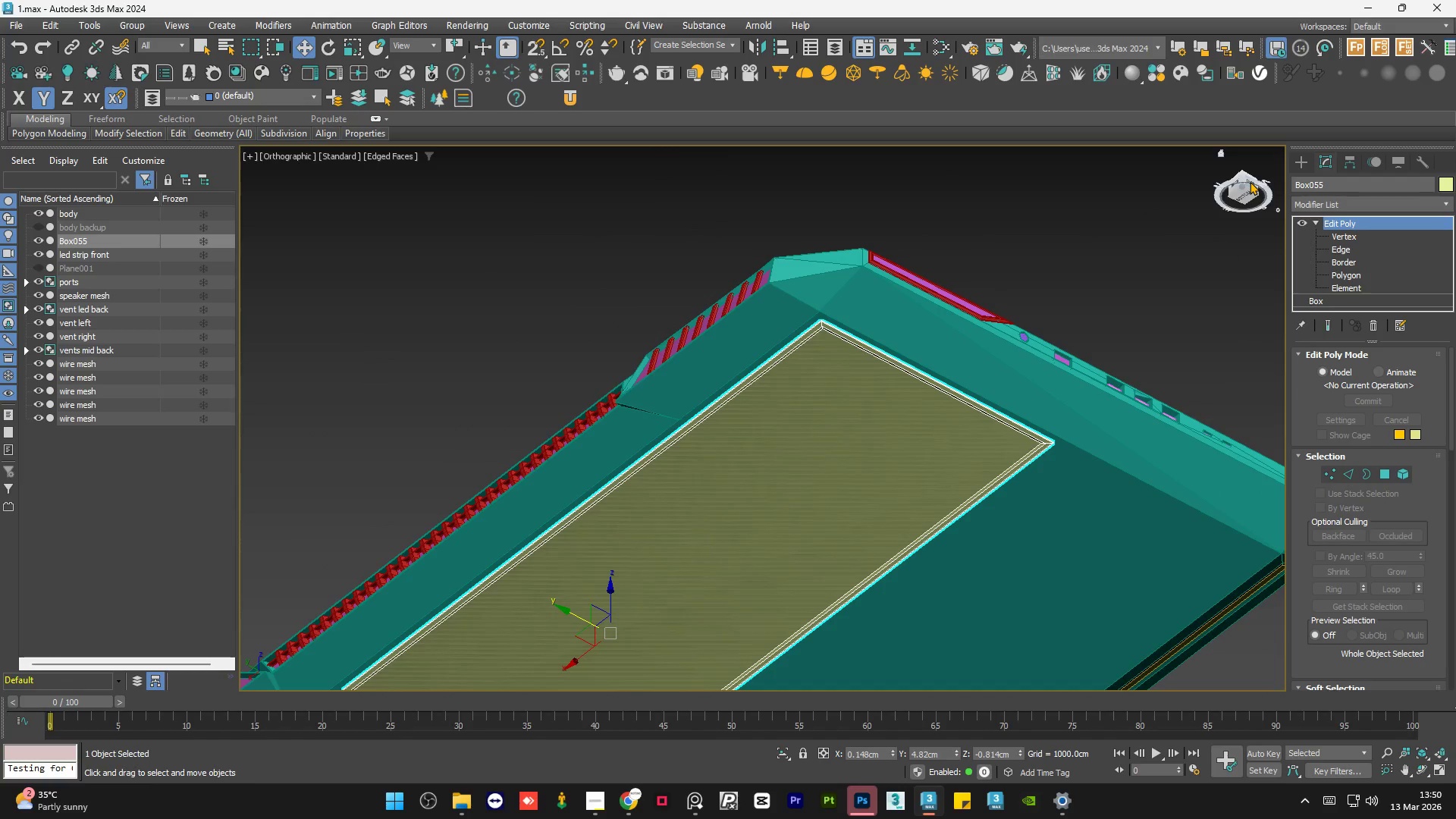 
left_click([1250, 181])
 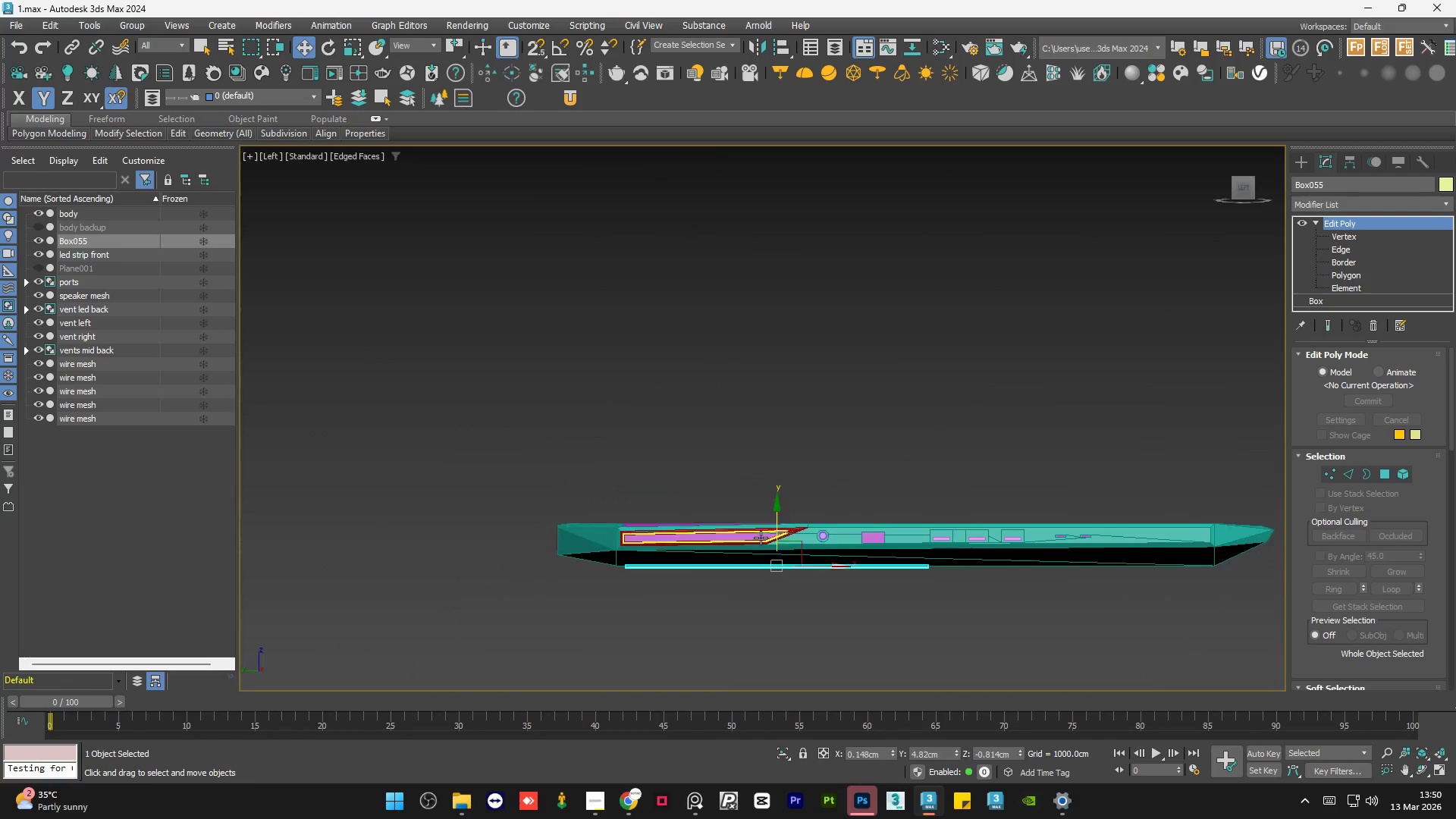 
scroll: coordinate [624, 563], scroll_direction: up, amount: 5.0
 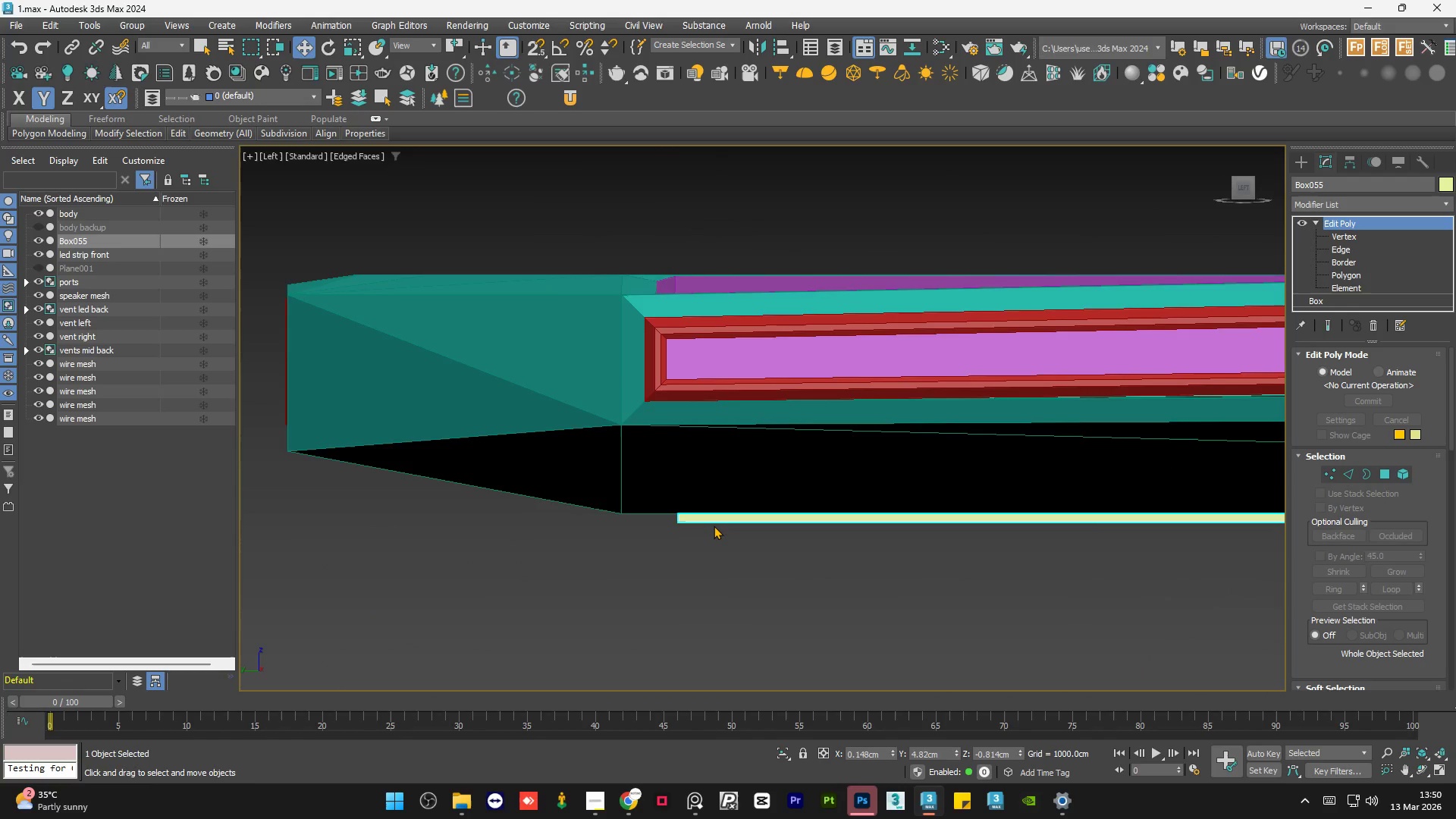 
key(F3)
 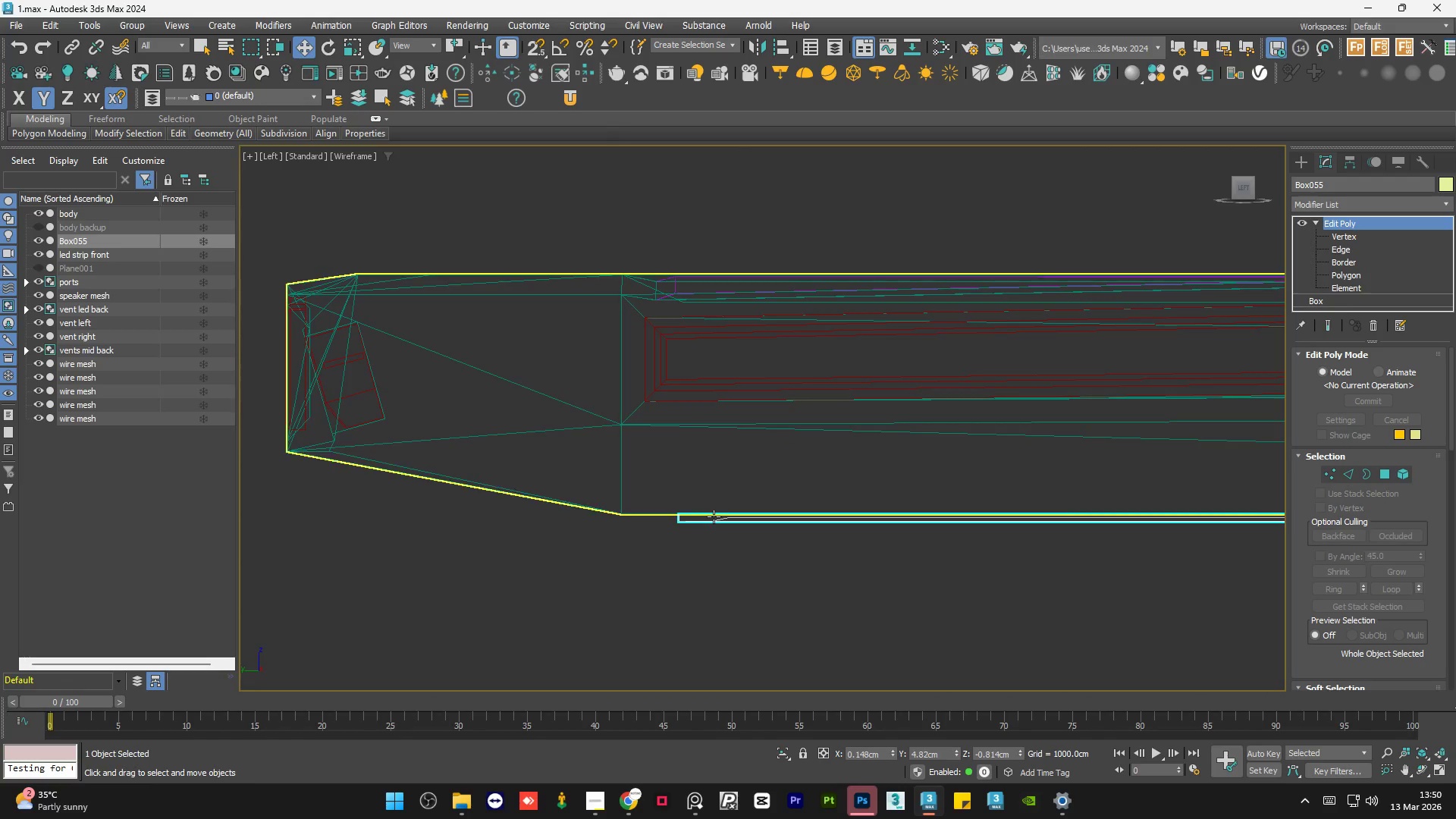 
key(F3)
 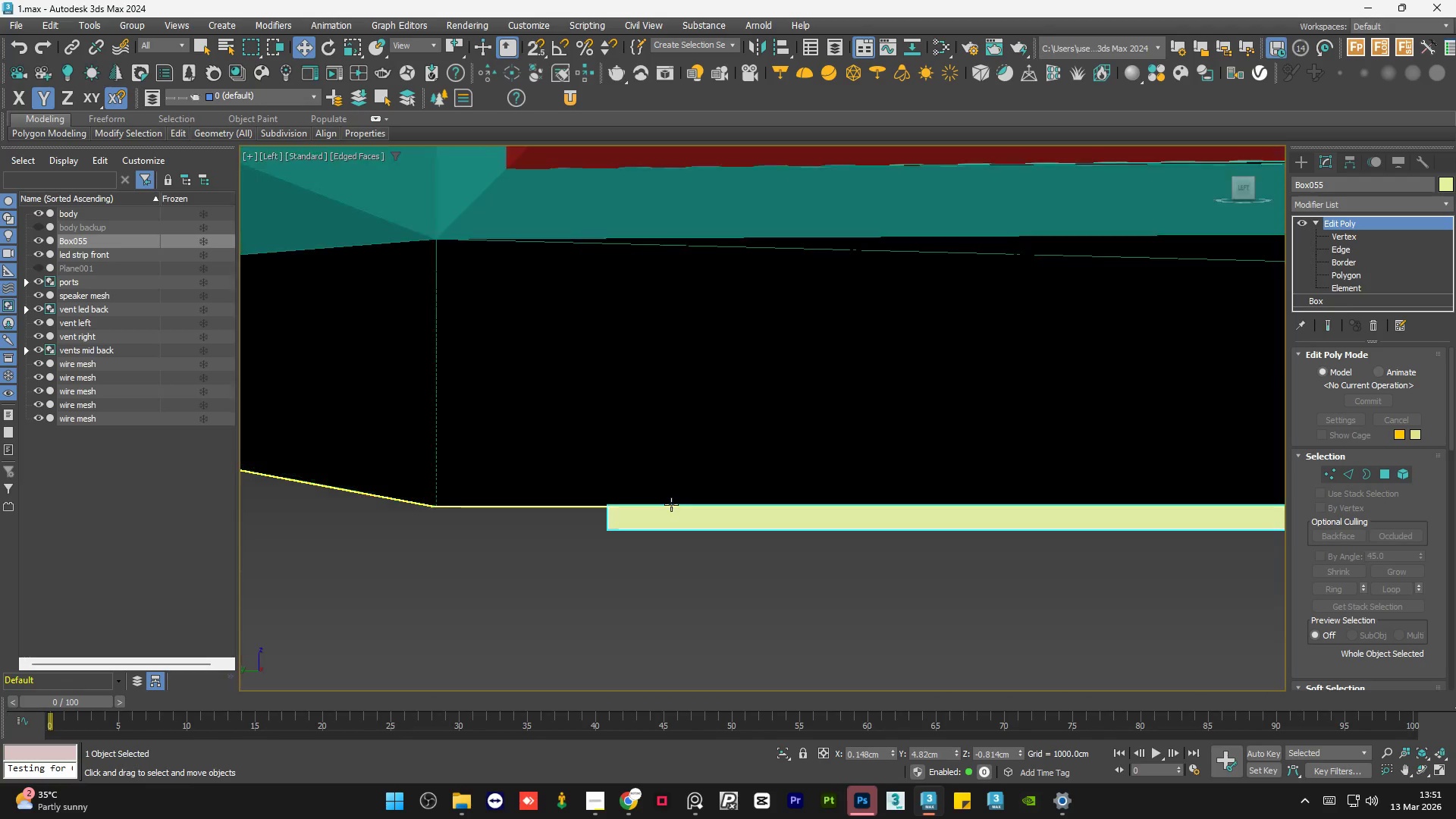 
scroll: coordinate [758, 525], scroll_direction: up, amount: 7.0
 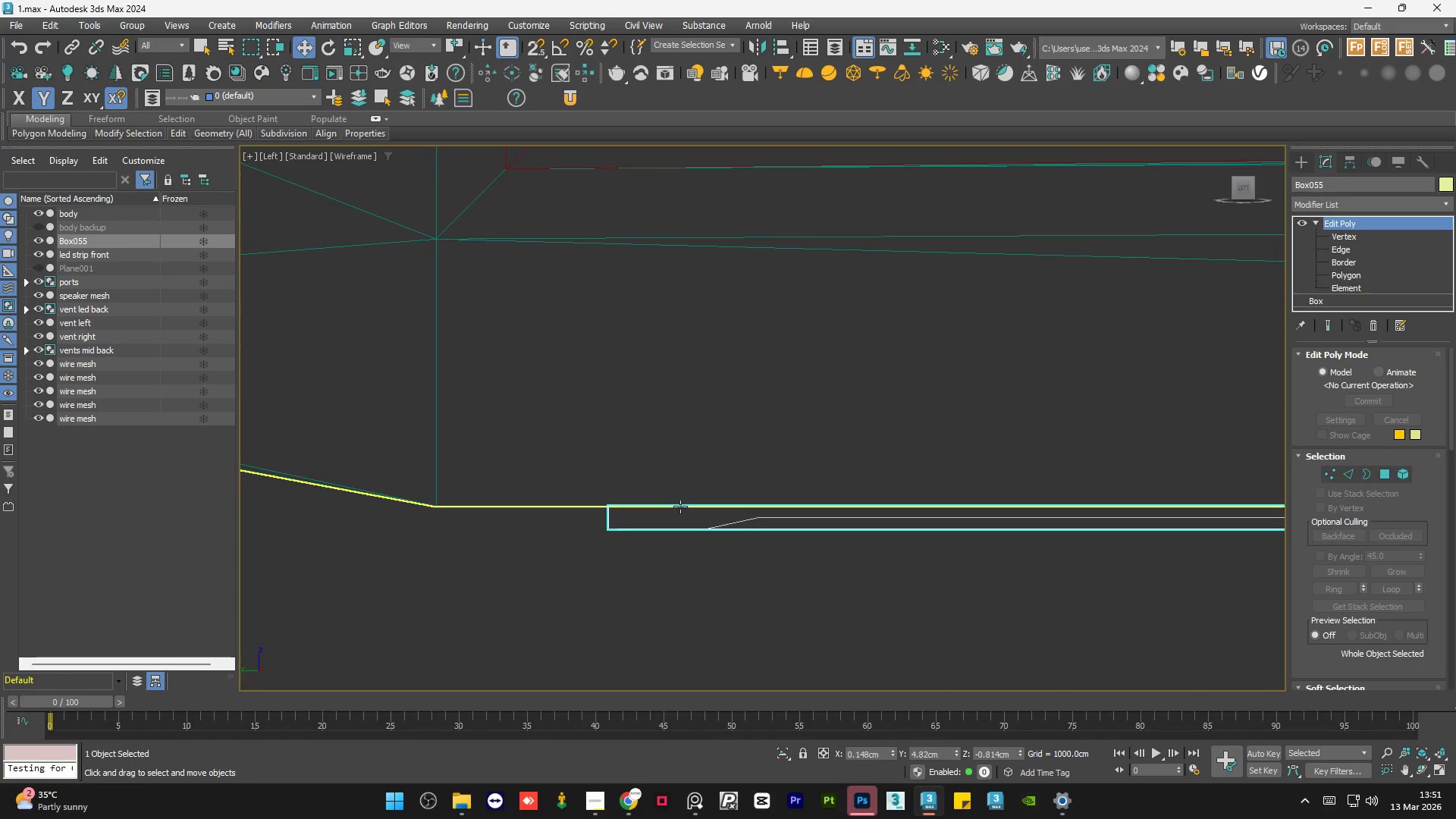 
hold_key(key=AltLeft, duration=1.11)
 